 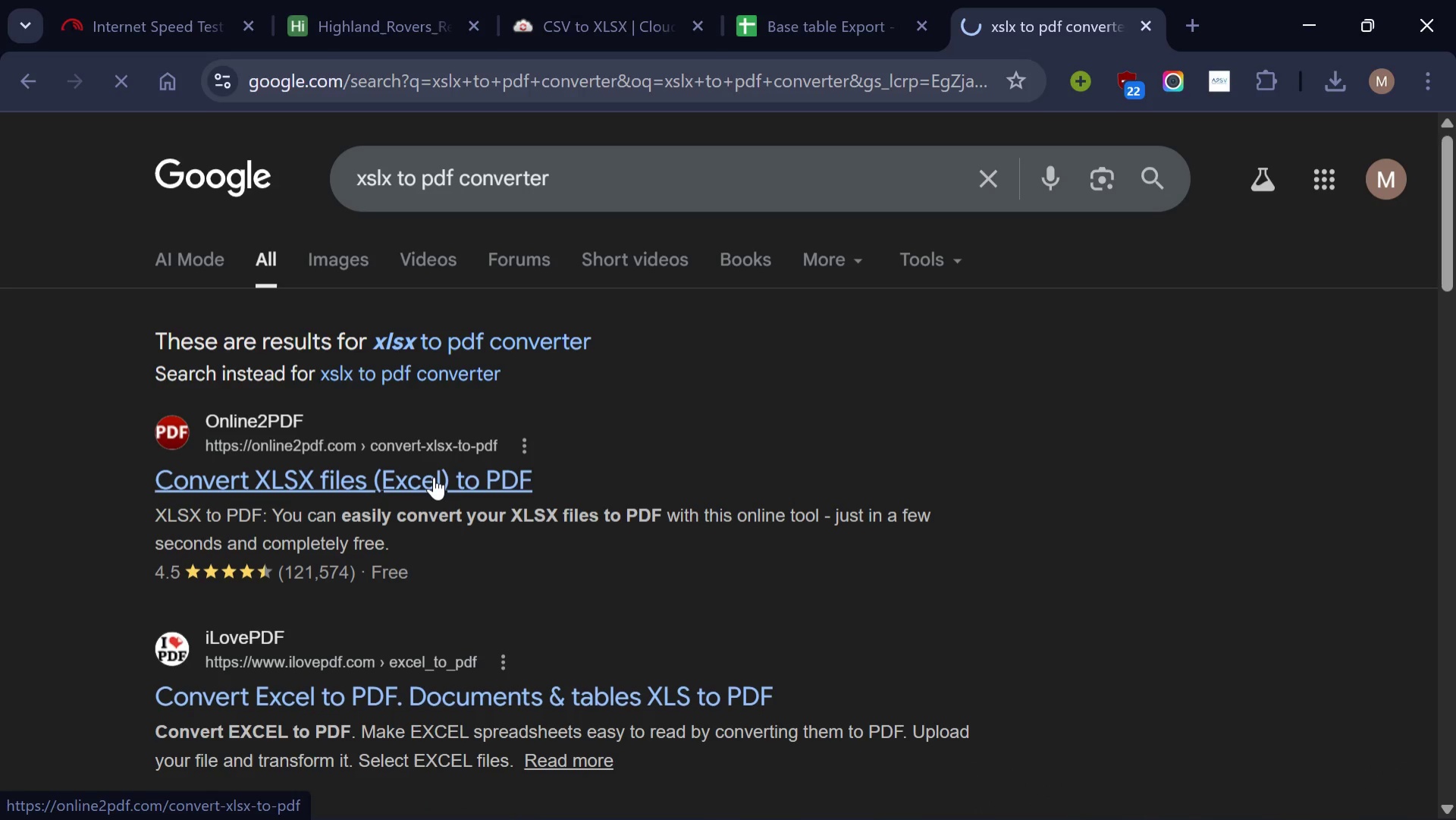 
mouse_move([752, 423])
 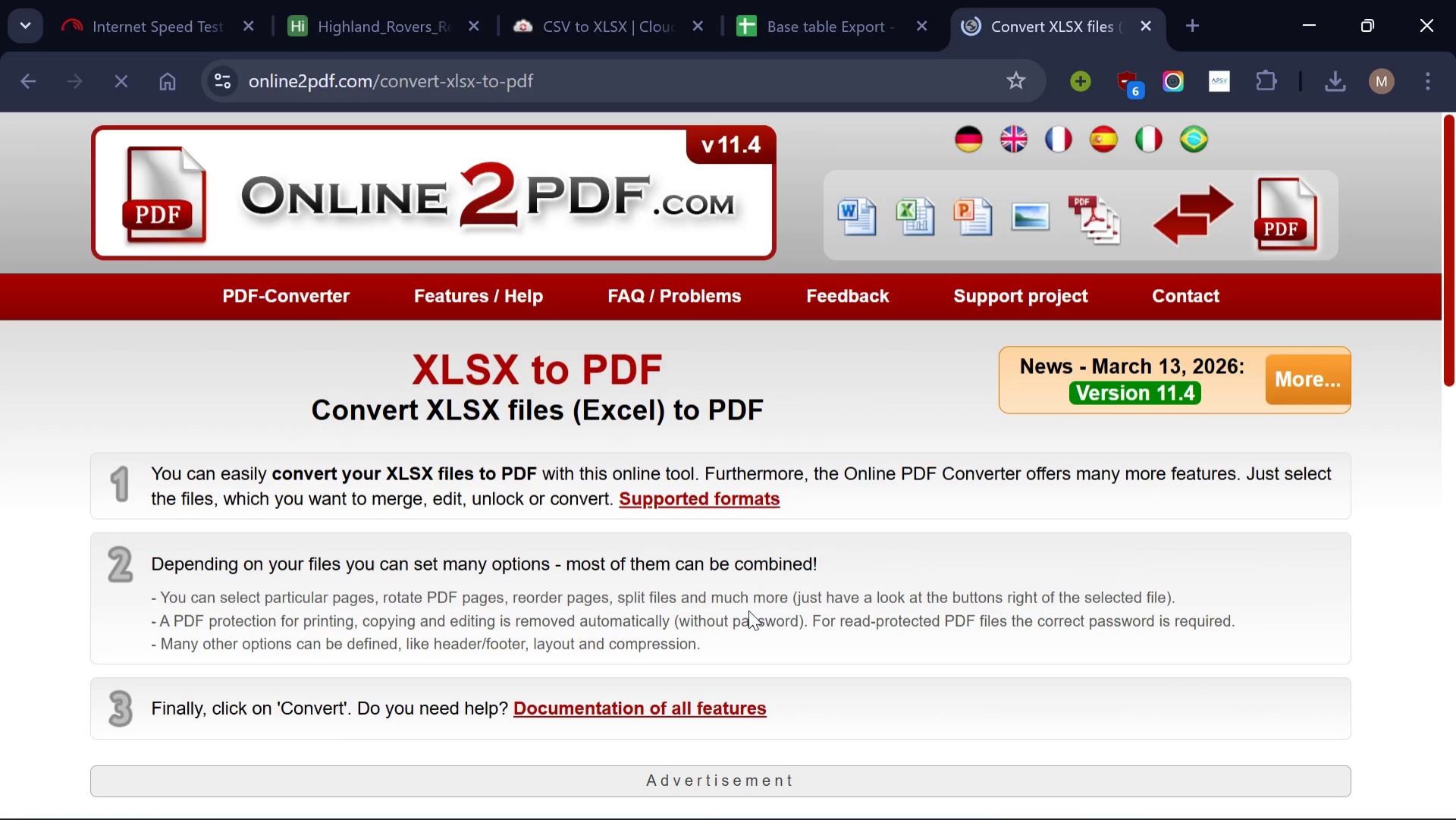 
scroll: coordinate [748, 610], scroll_direction: none, amount: 0.0
 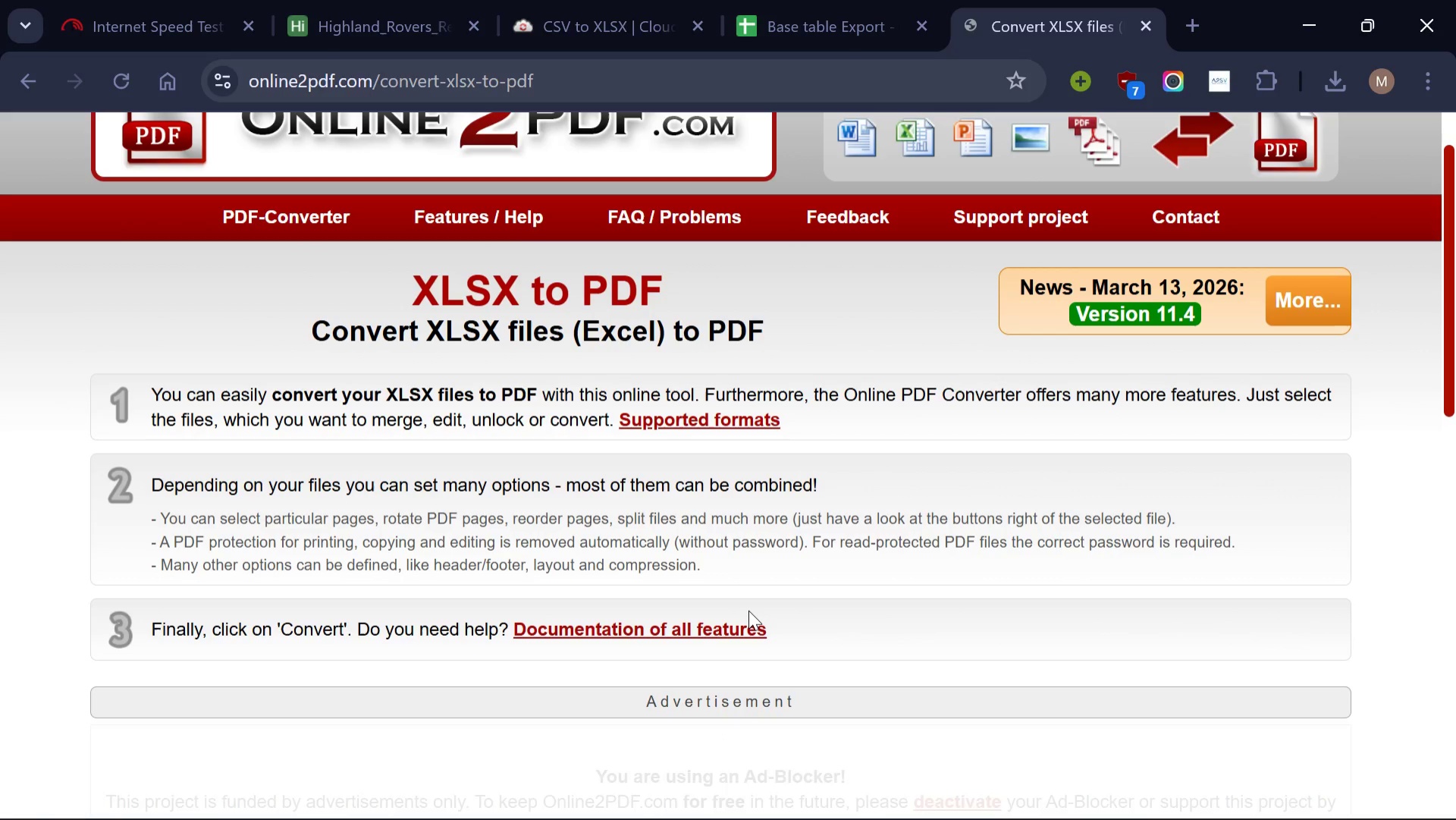 
scroll: coordinate [748, 610], scroll_direction: down, amount: 1.0
 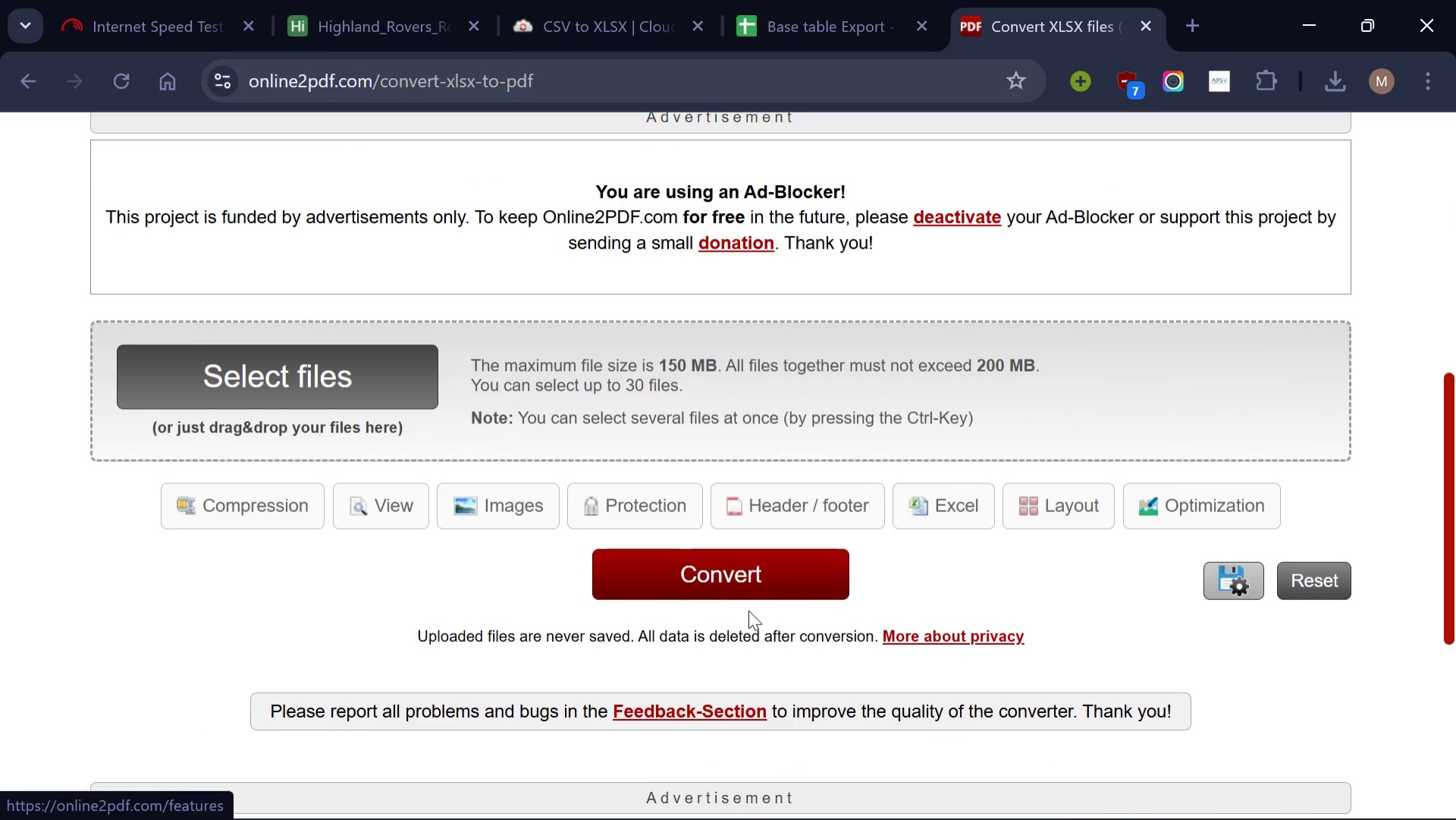 
scroll: coordinate [748, 610], scroll_direction: none, amount: 0.0
 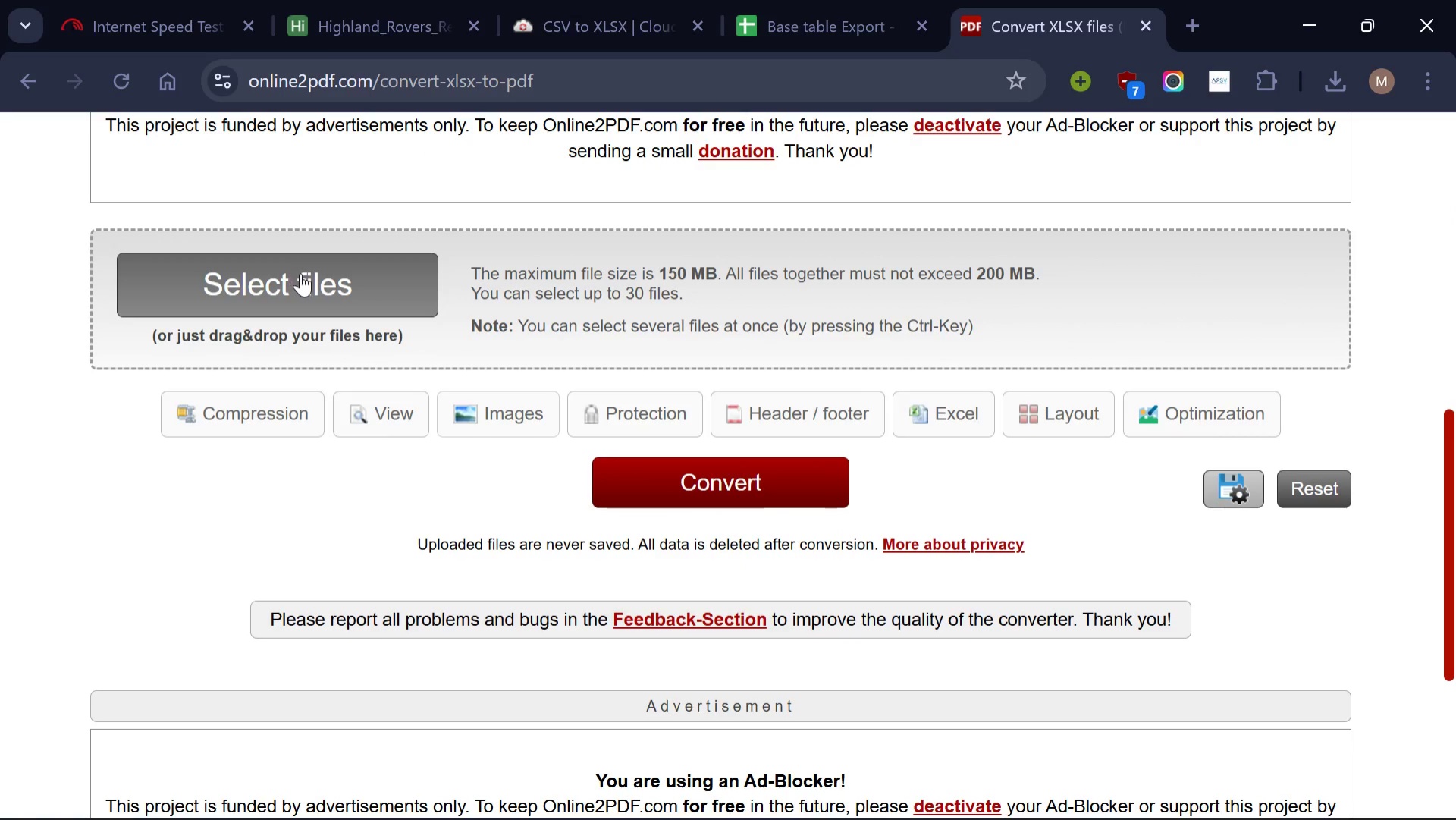 
left_click([318, 285])
 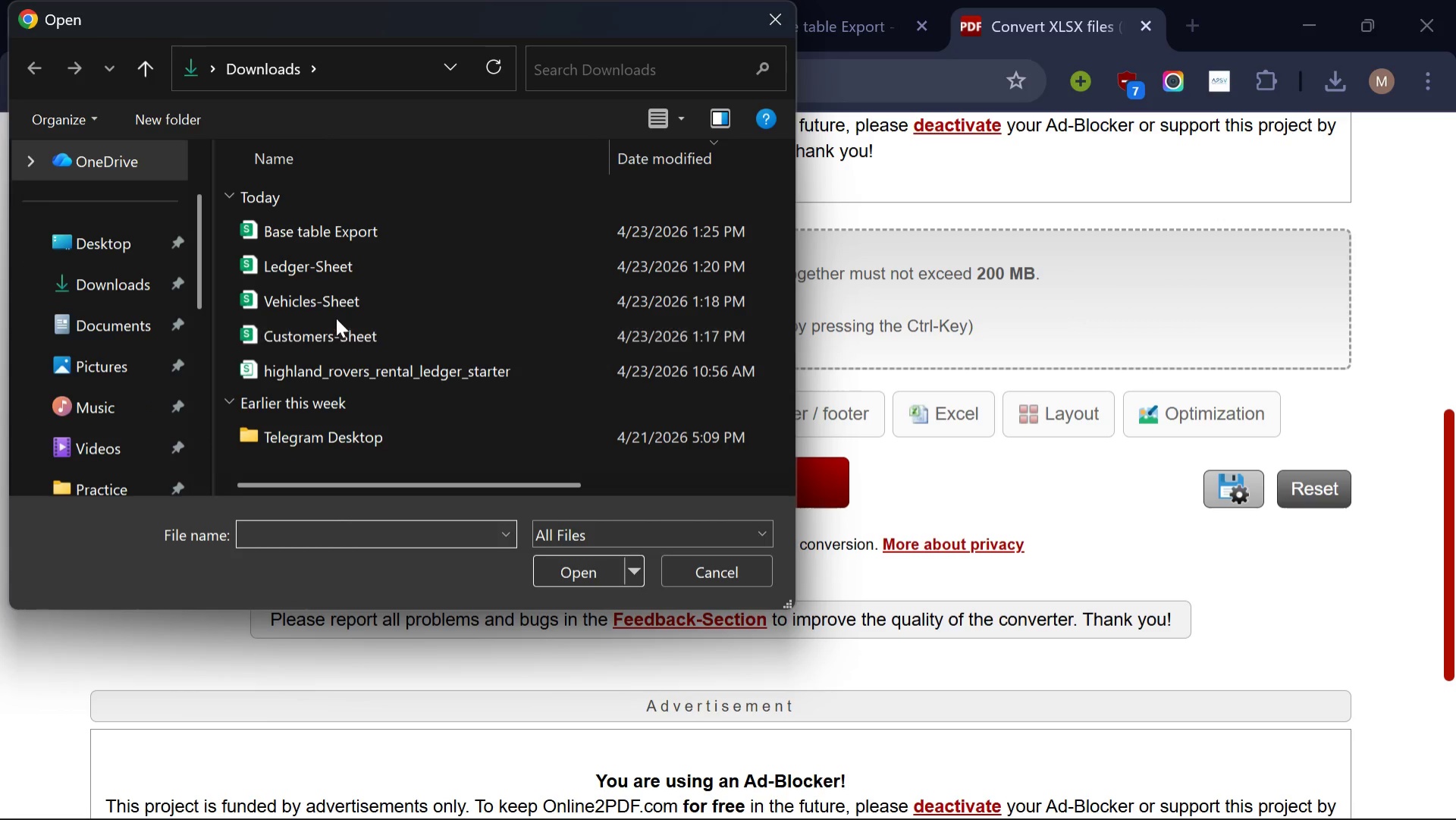 
left_click([309, 269])
 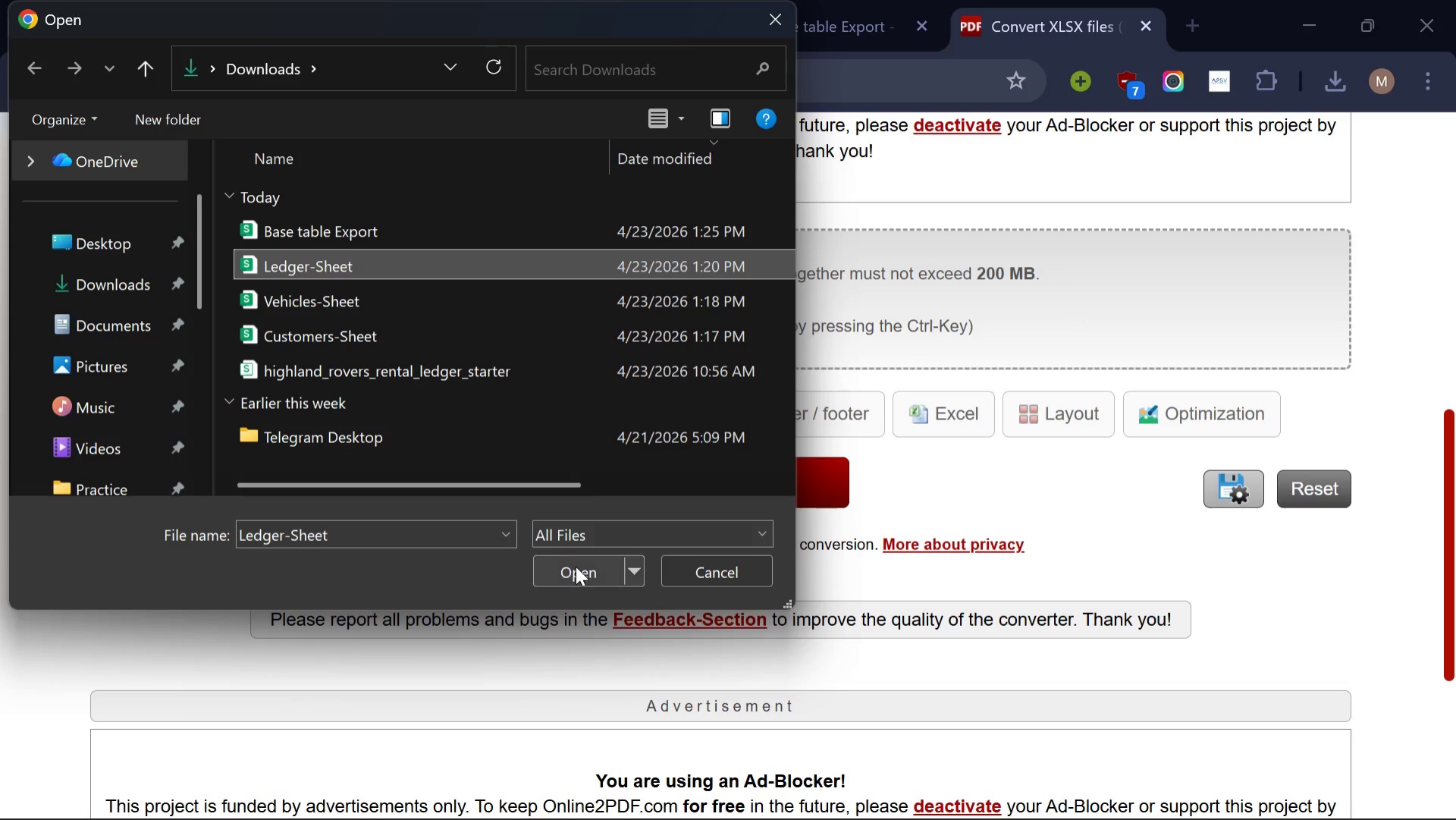 
left_click([576, 566])
 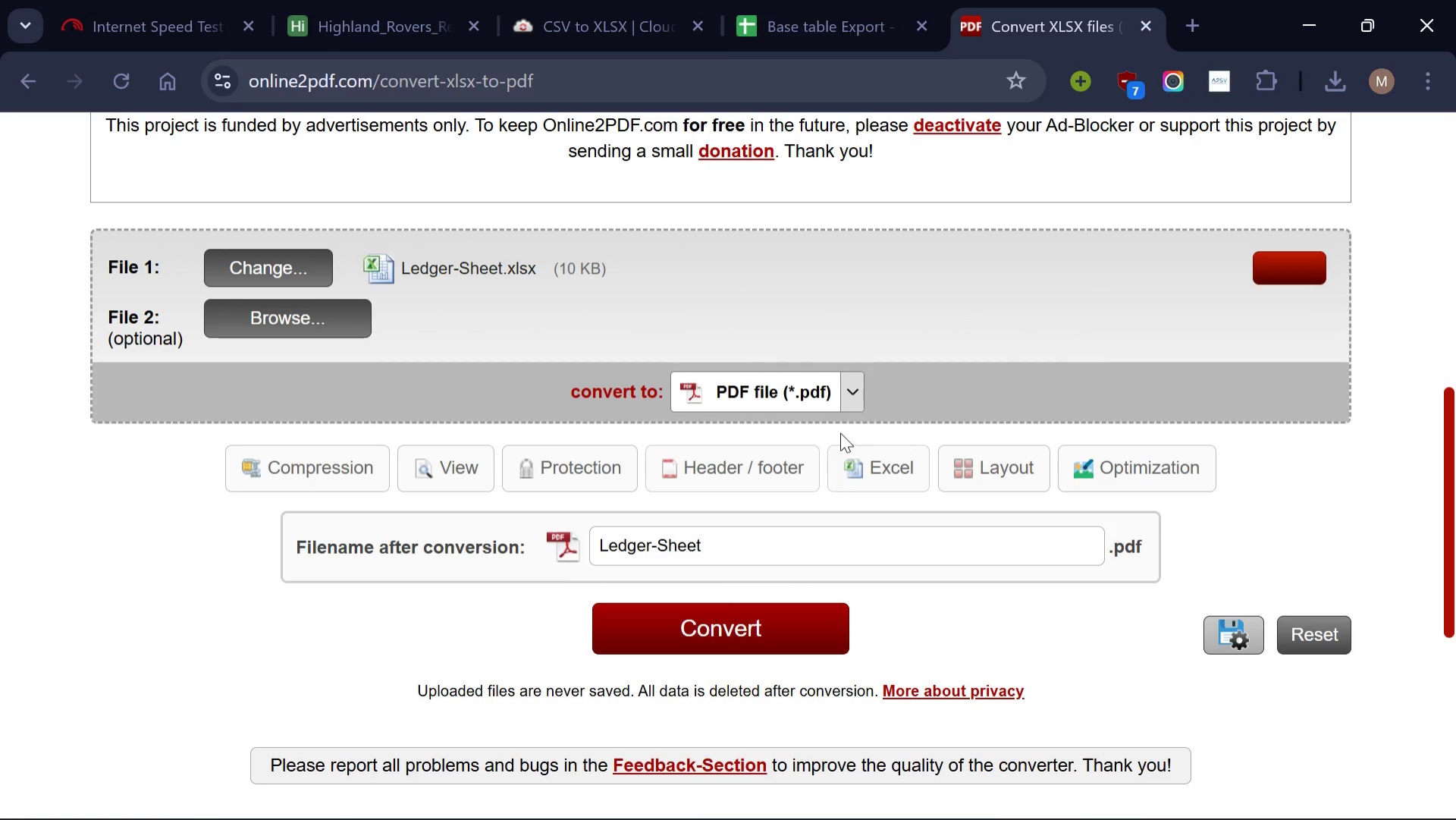 
wait(5.08)
 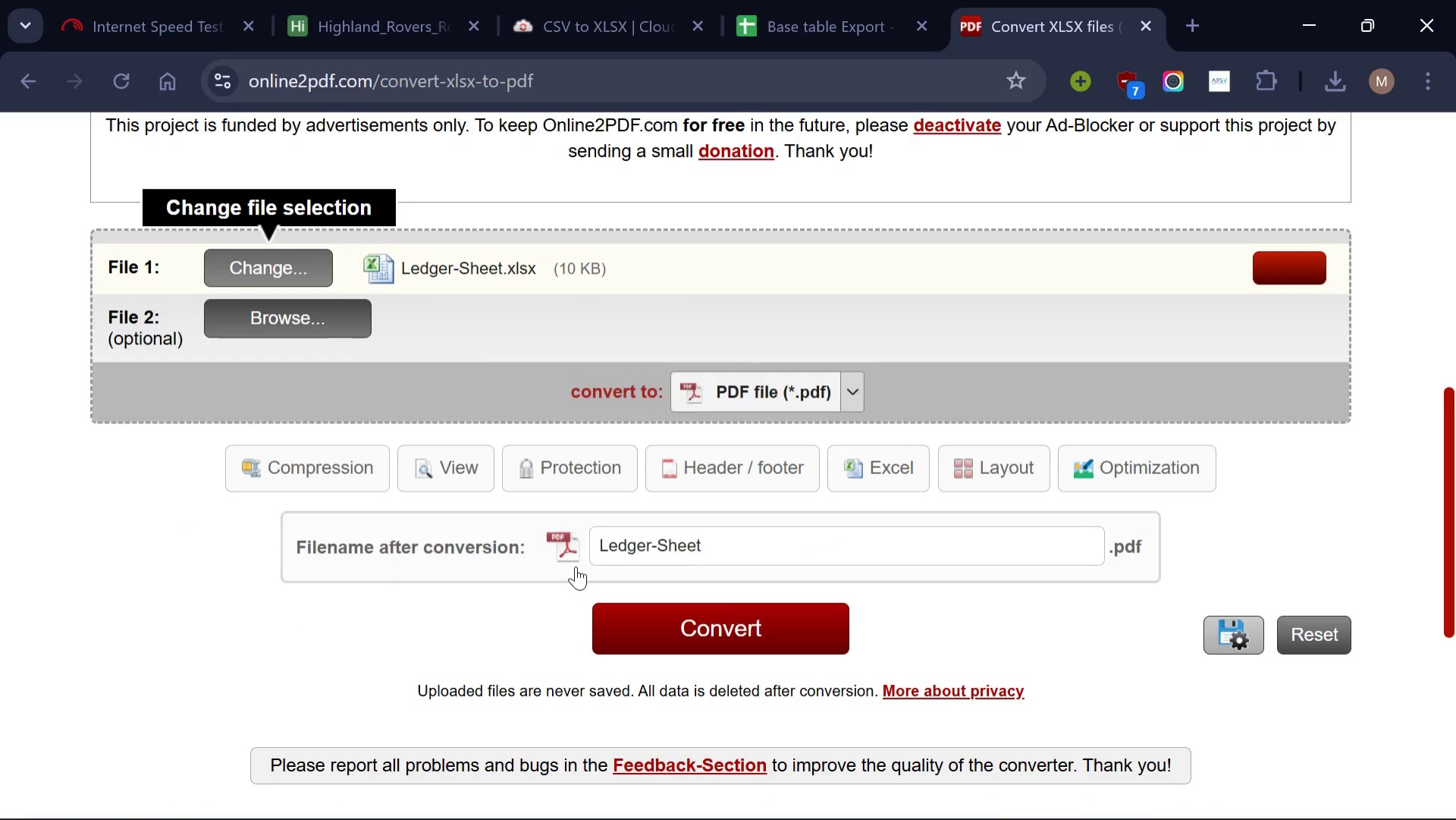 
left_click([774, 625])
 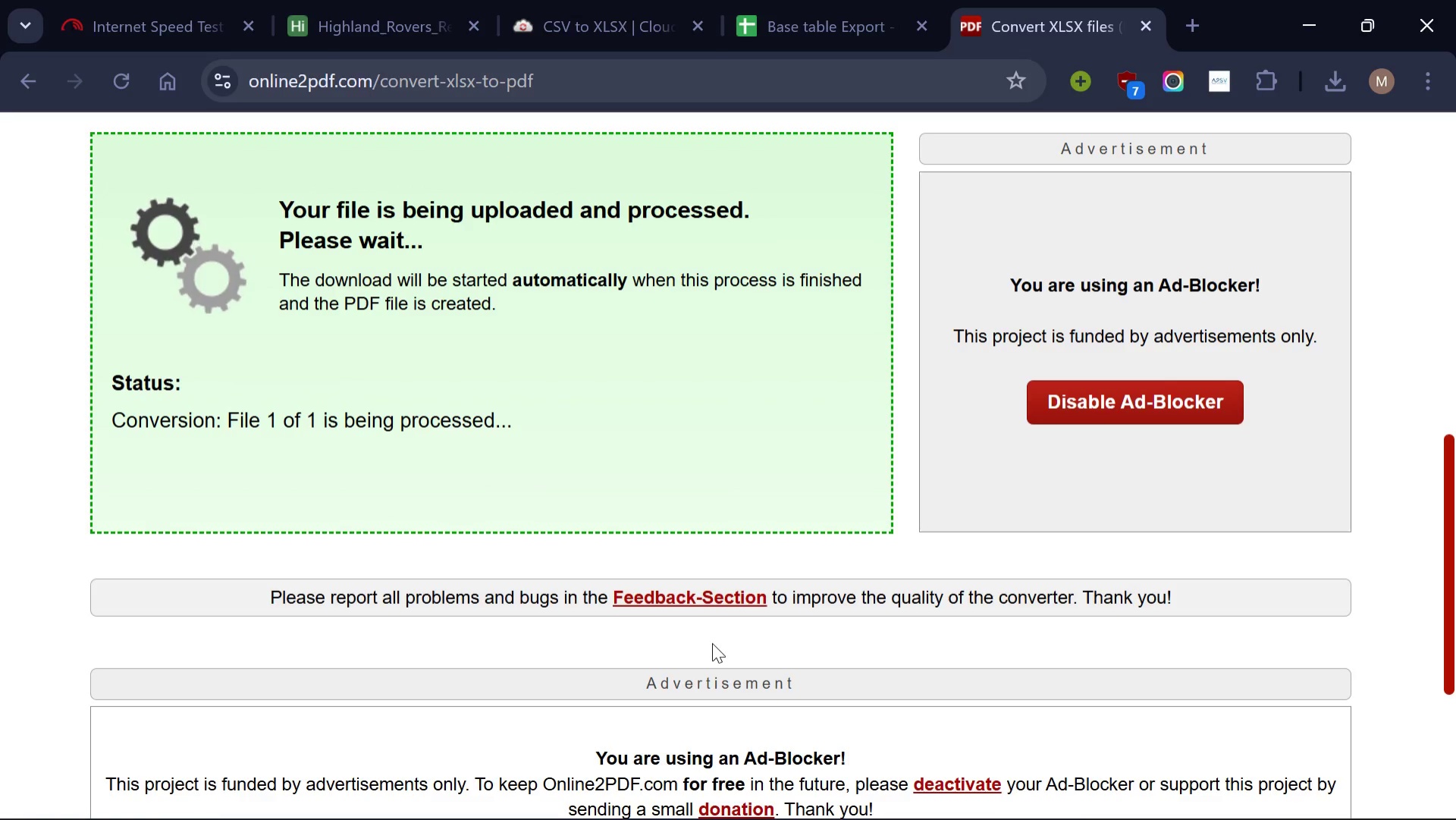 
wait(36.52)
 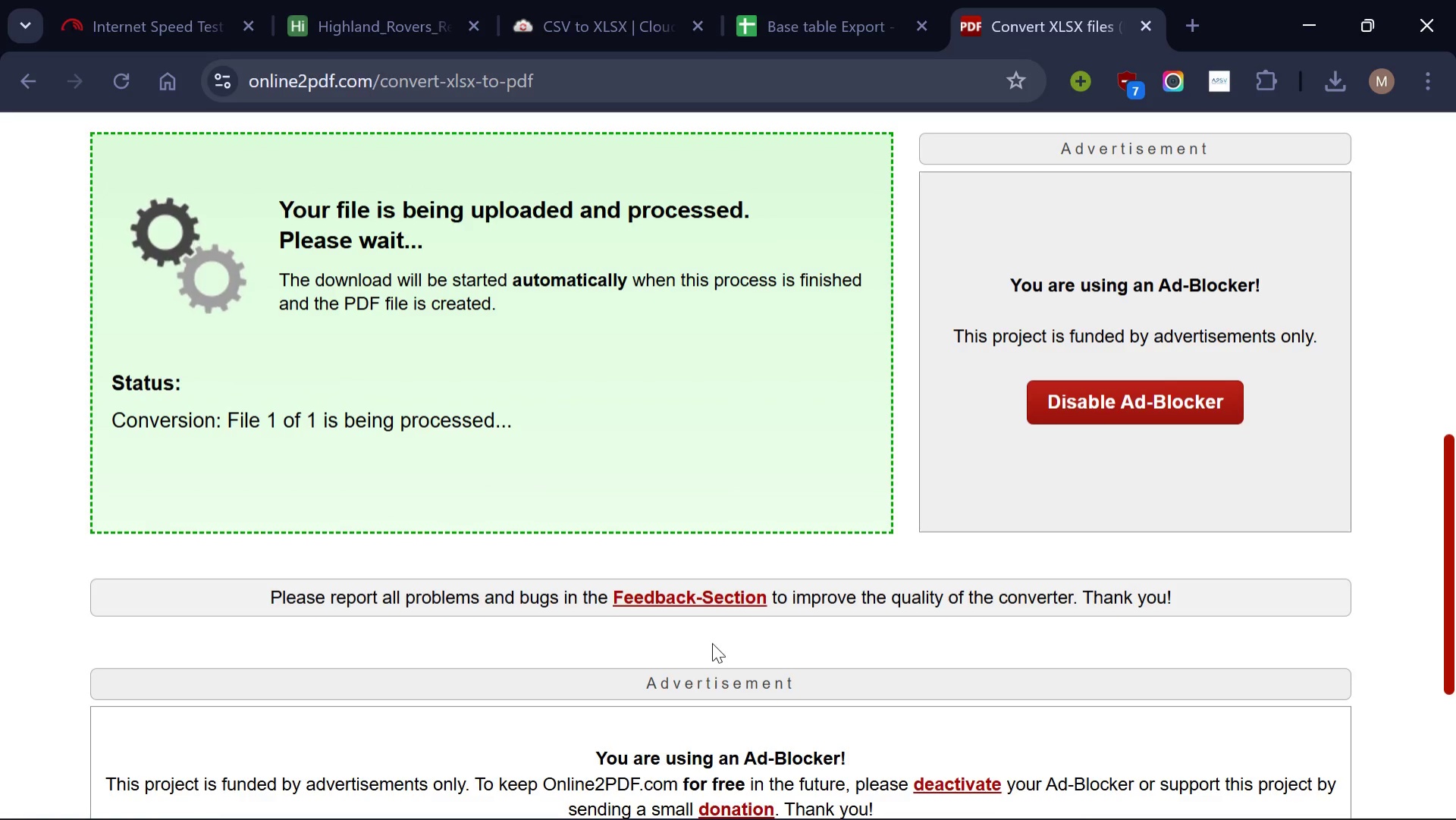 
scroll: coordinate [749, 662], scroll_direction: none, amount: 0.0
 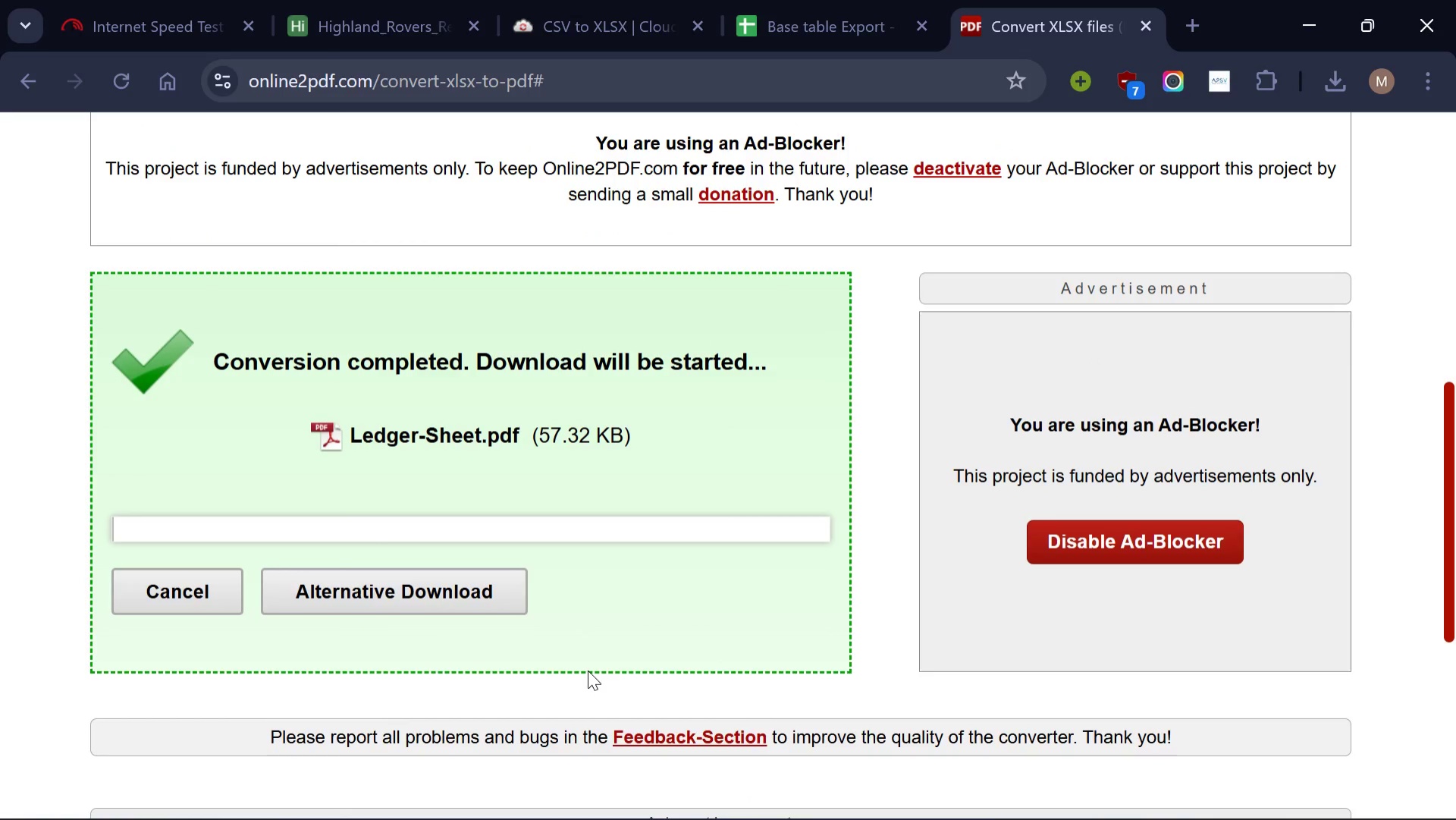 
wait(8.1)
 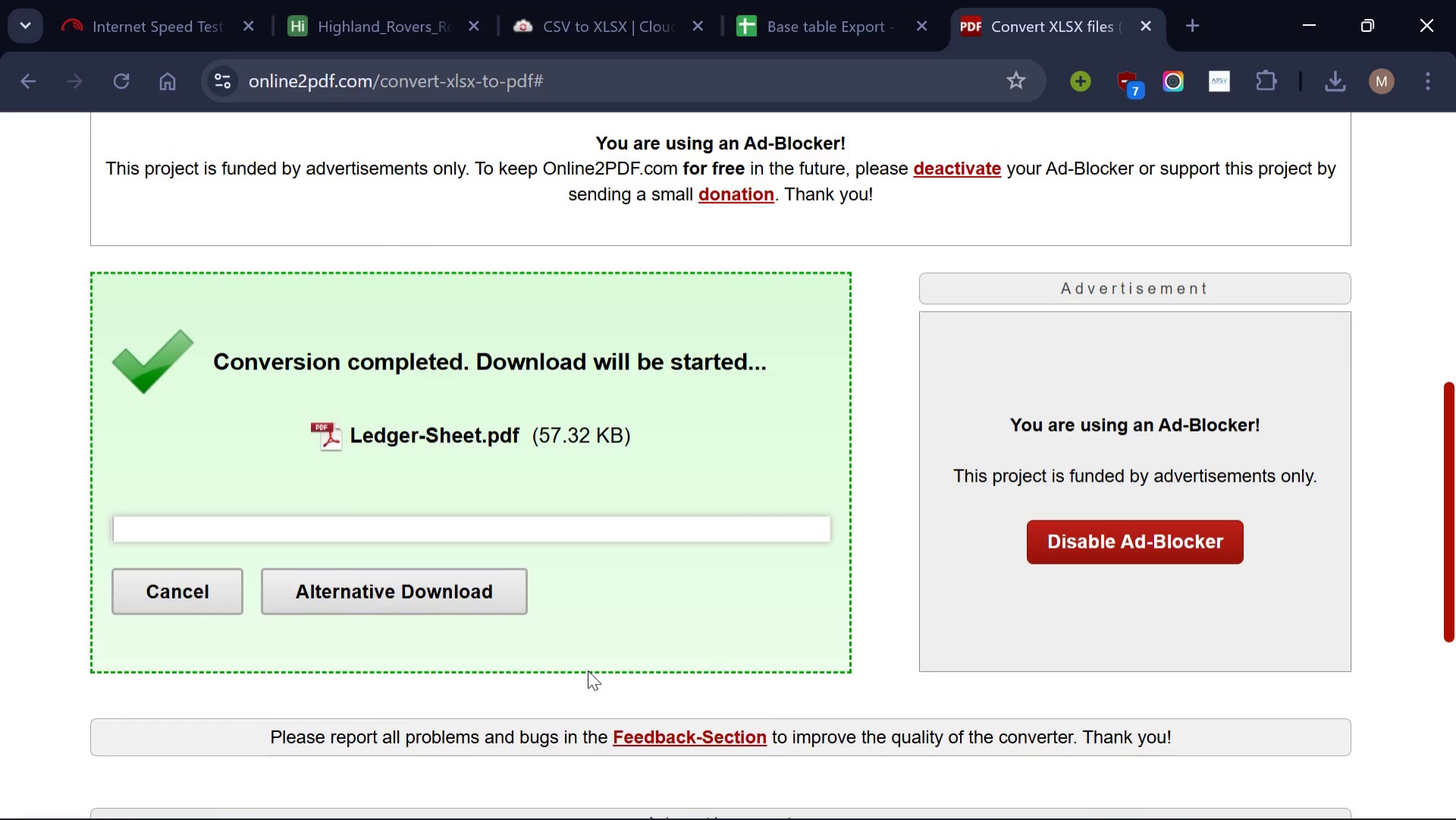 
double_click([1047, 159])
 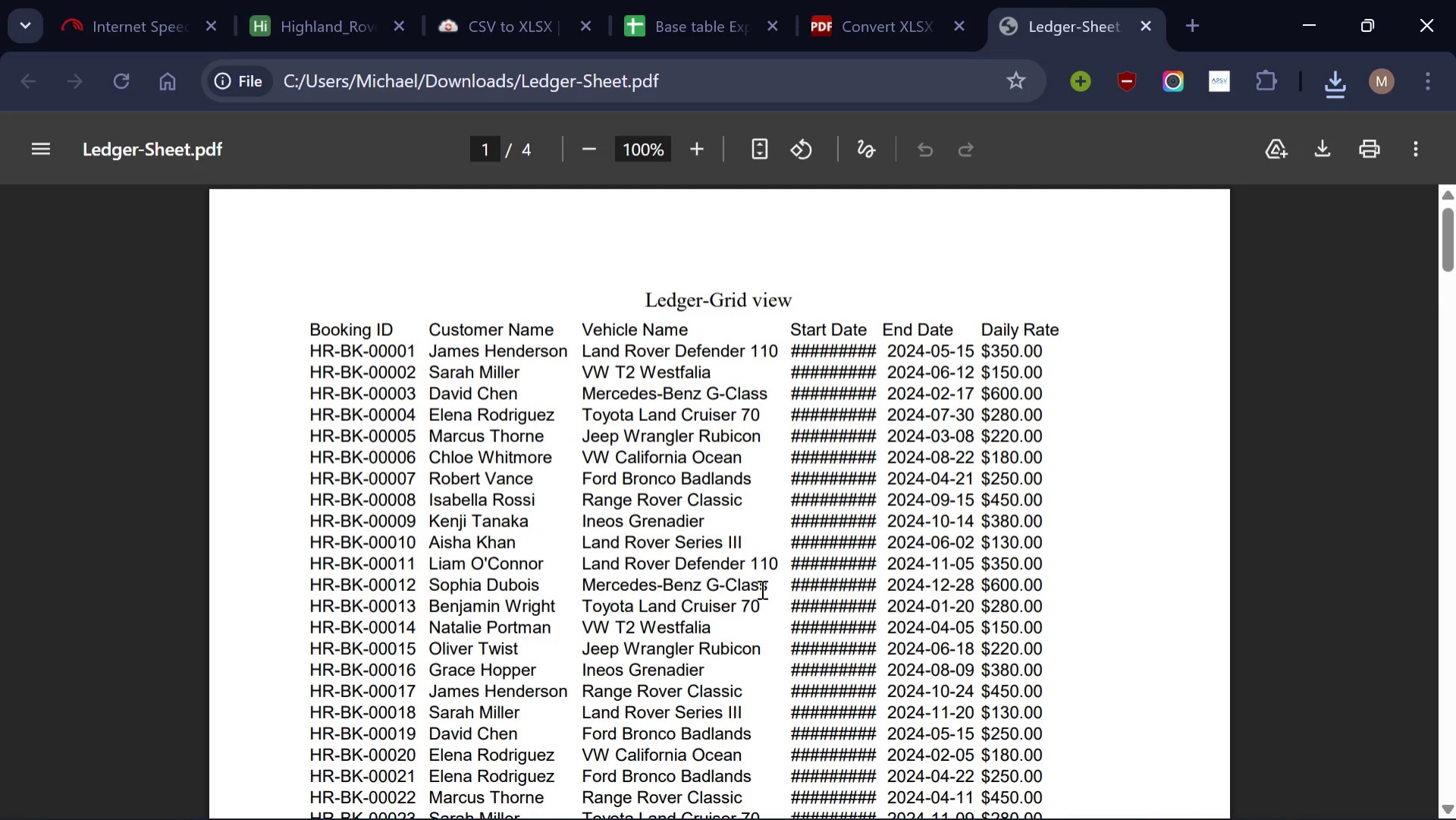 
scroll: coordinate [759, 614], scroll_direction: down, amount: 3.0
 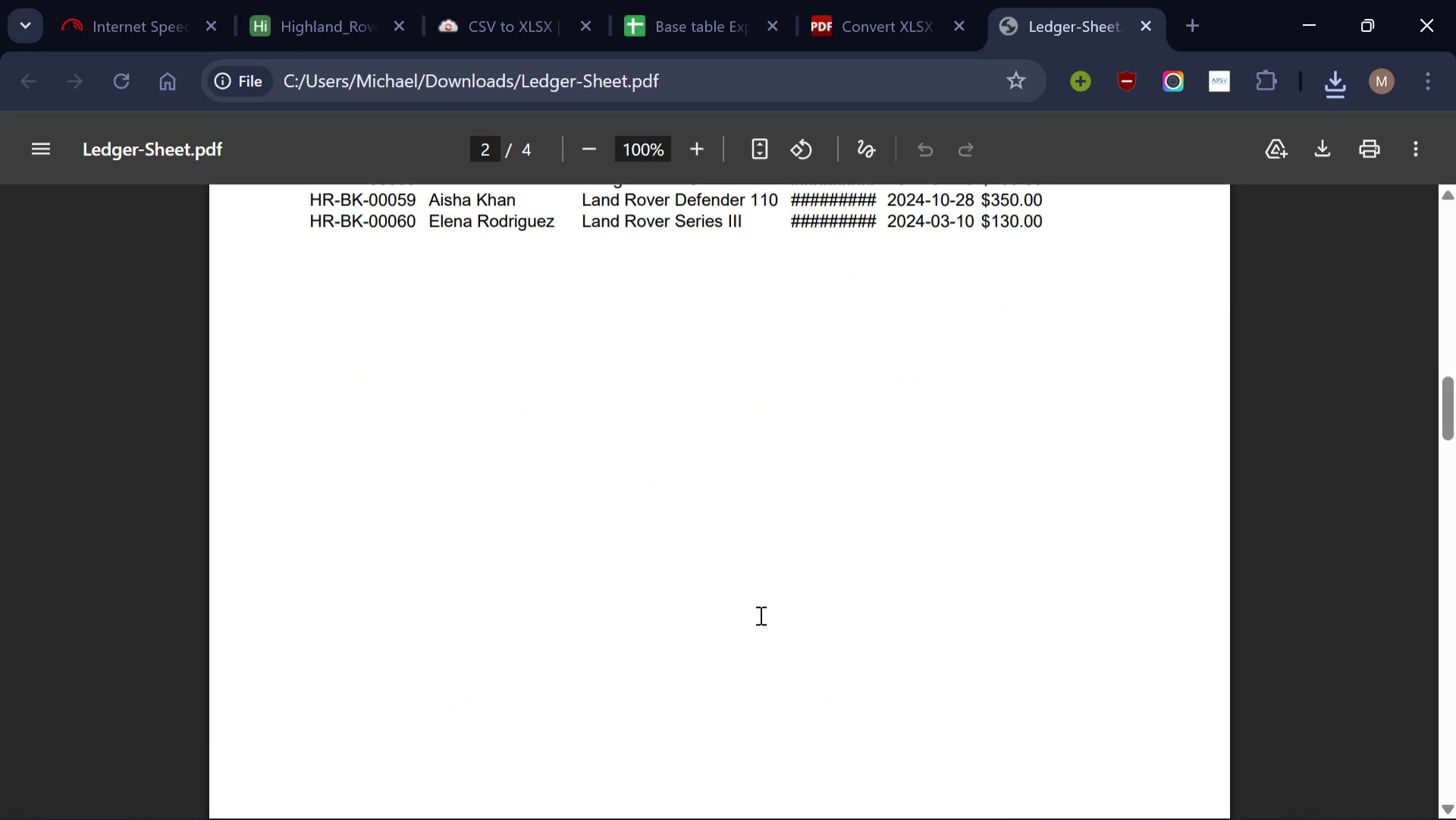 
scroll: coordinate [759, 614], scroll_direction: none, amount: 0.0
 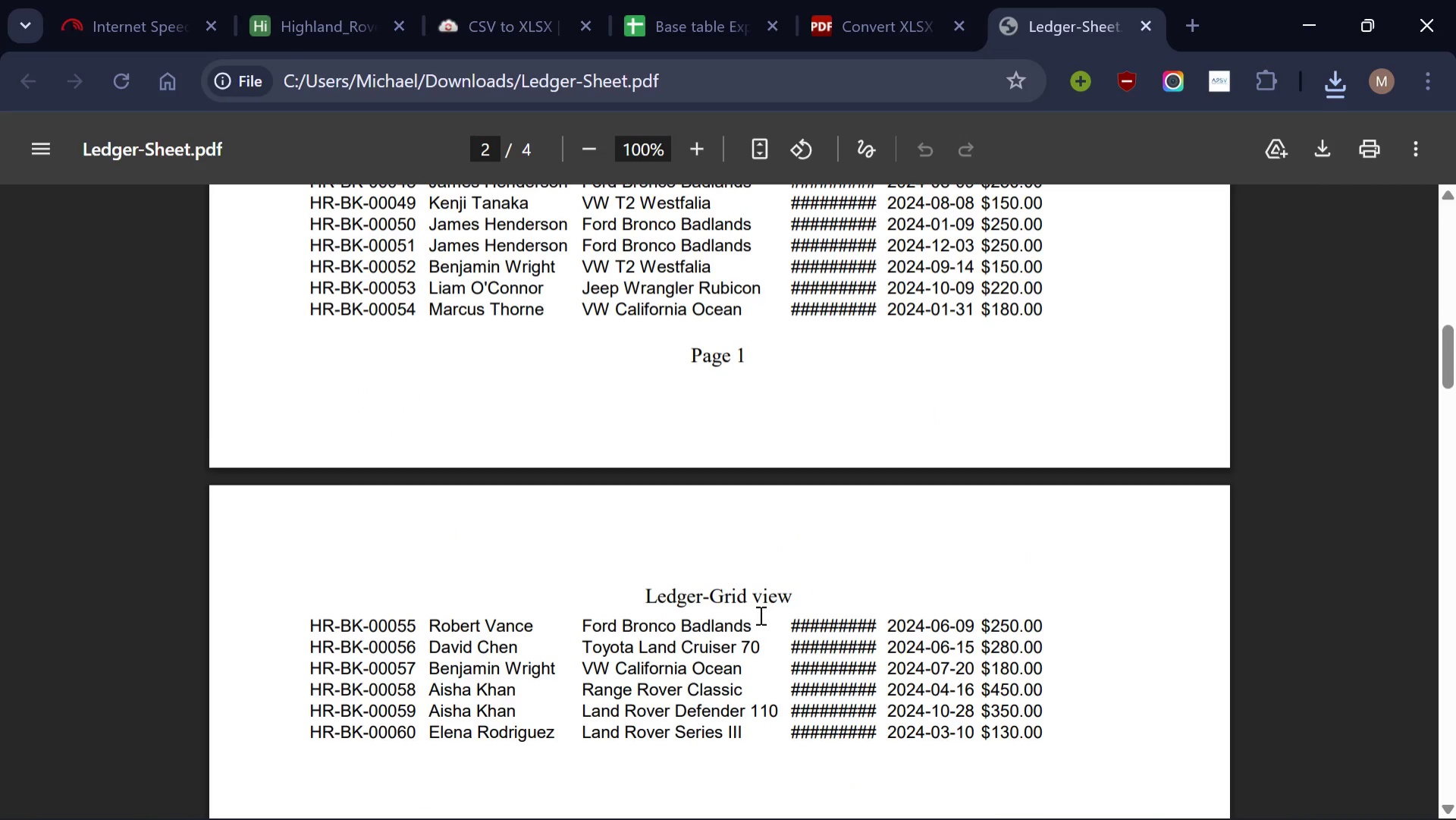 
scroll: coordinate [759, 614], scroll_direction: up, amount: 2.0
 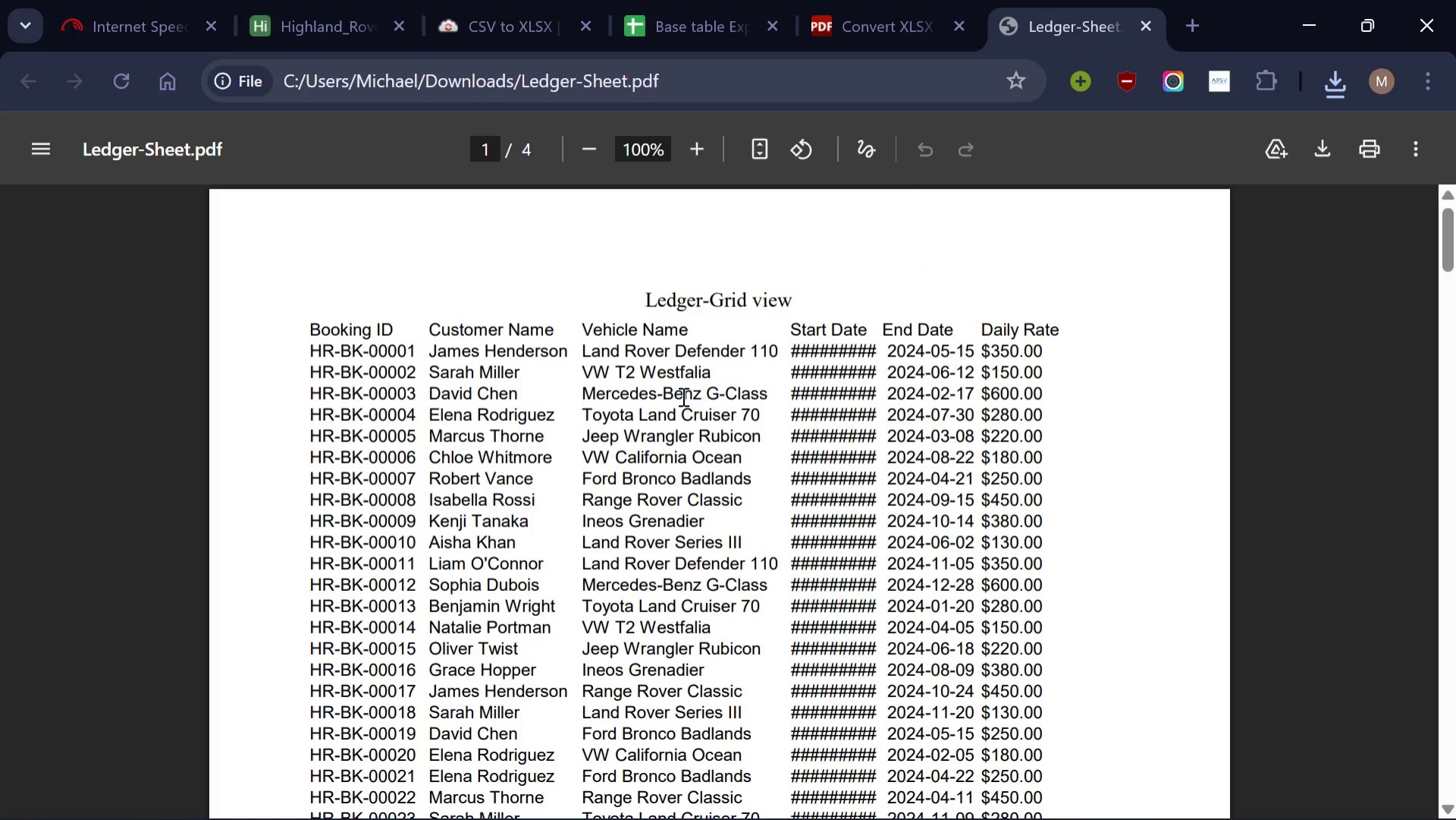 
wait(12.11)
 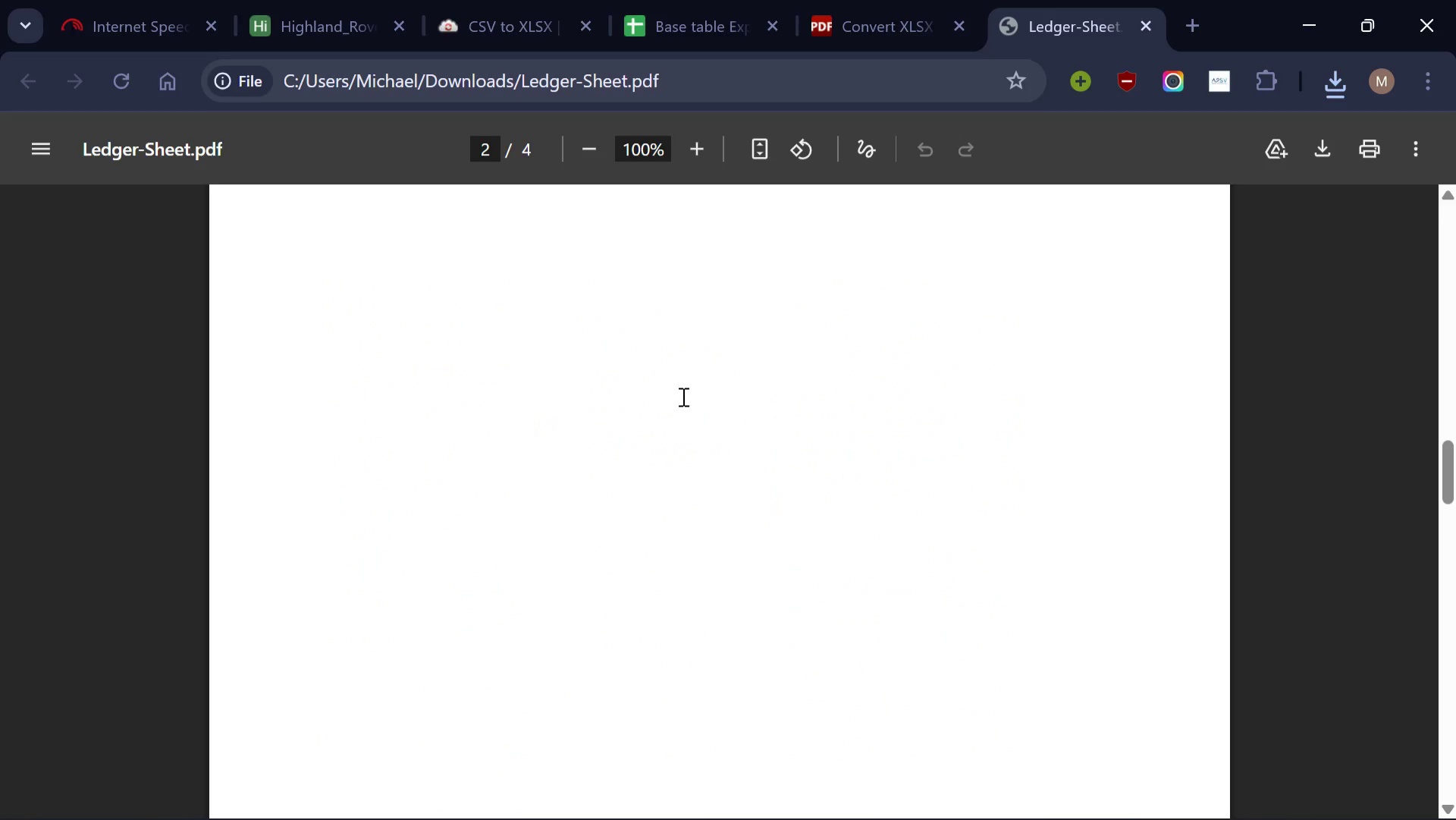 
left_click([682, 396])
 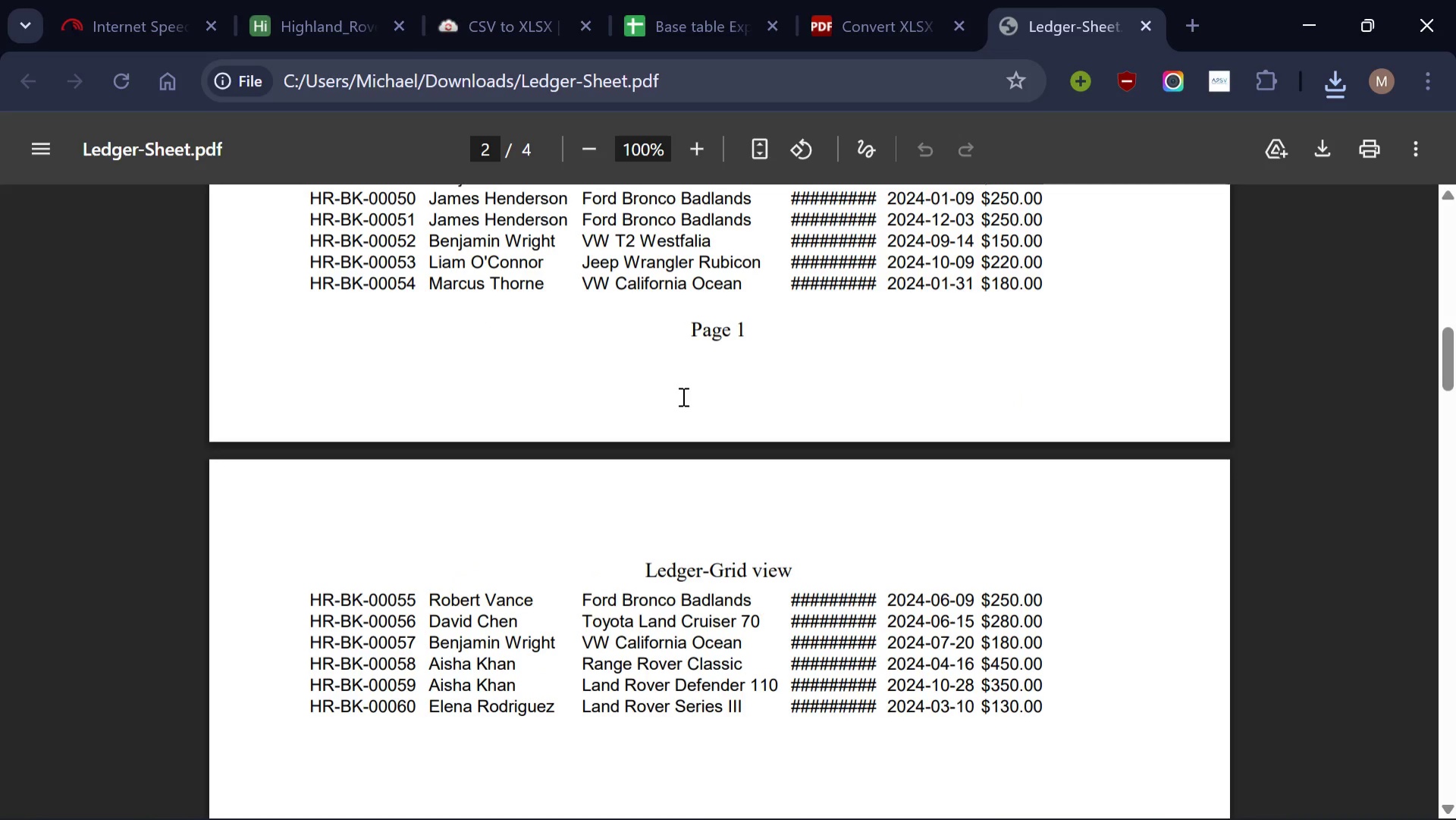 
scroll: coordinate [682, 396], scroll_direction: down, amount: 3.0
 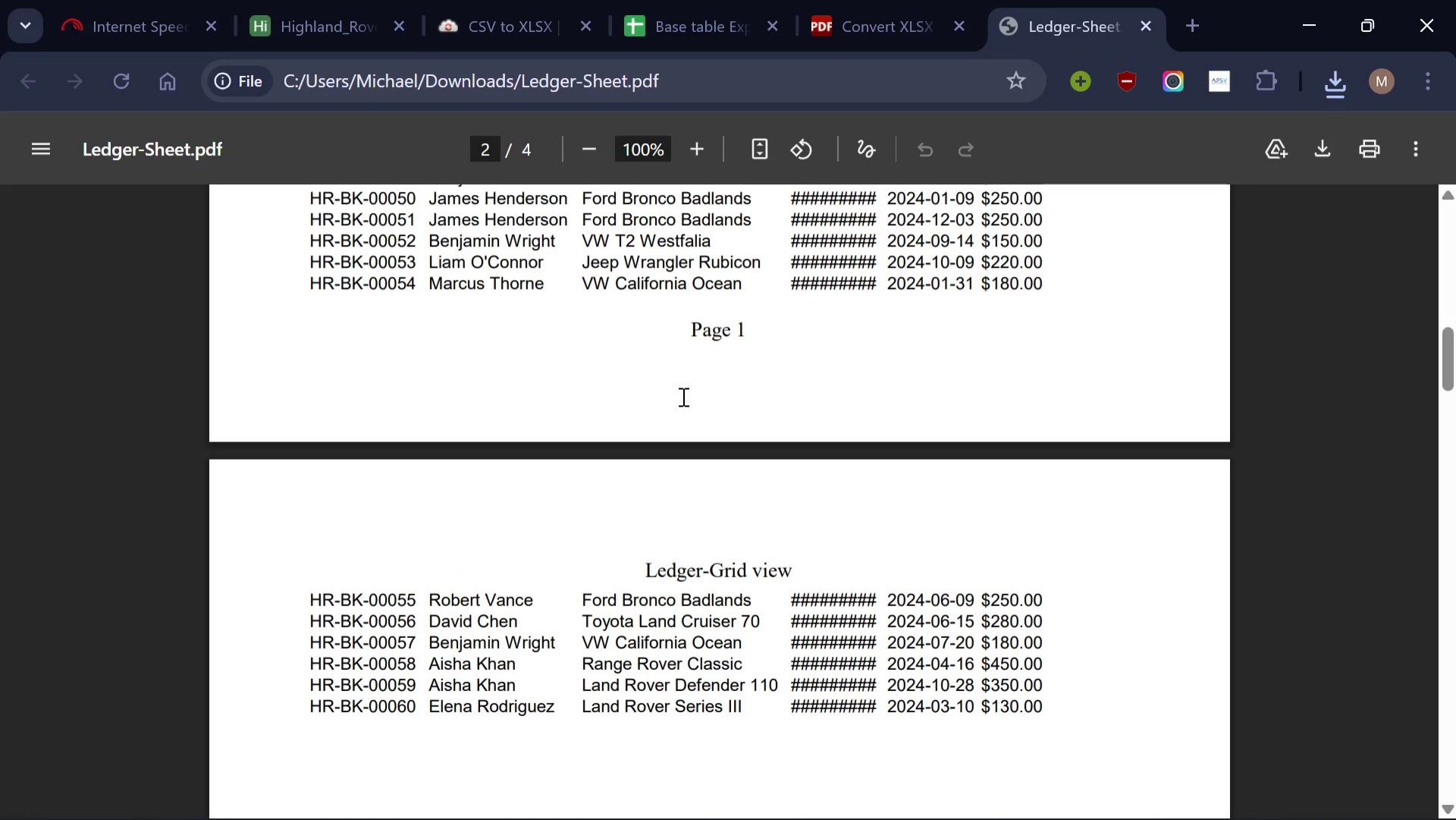 
scroll: coordinate [682, 396], scroll_direction: up, amount: 8.0
 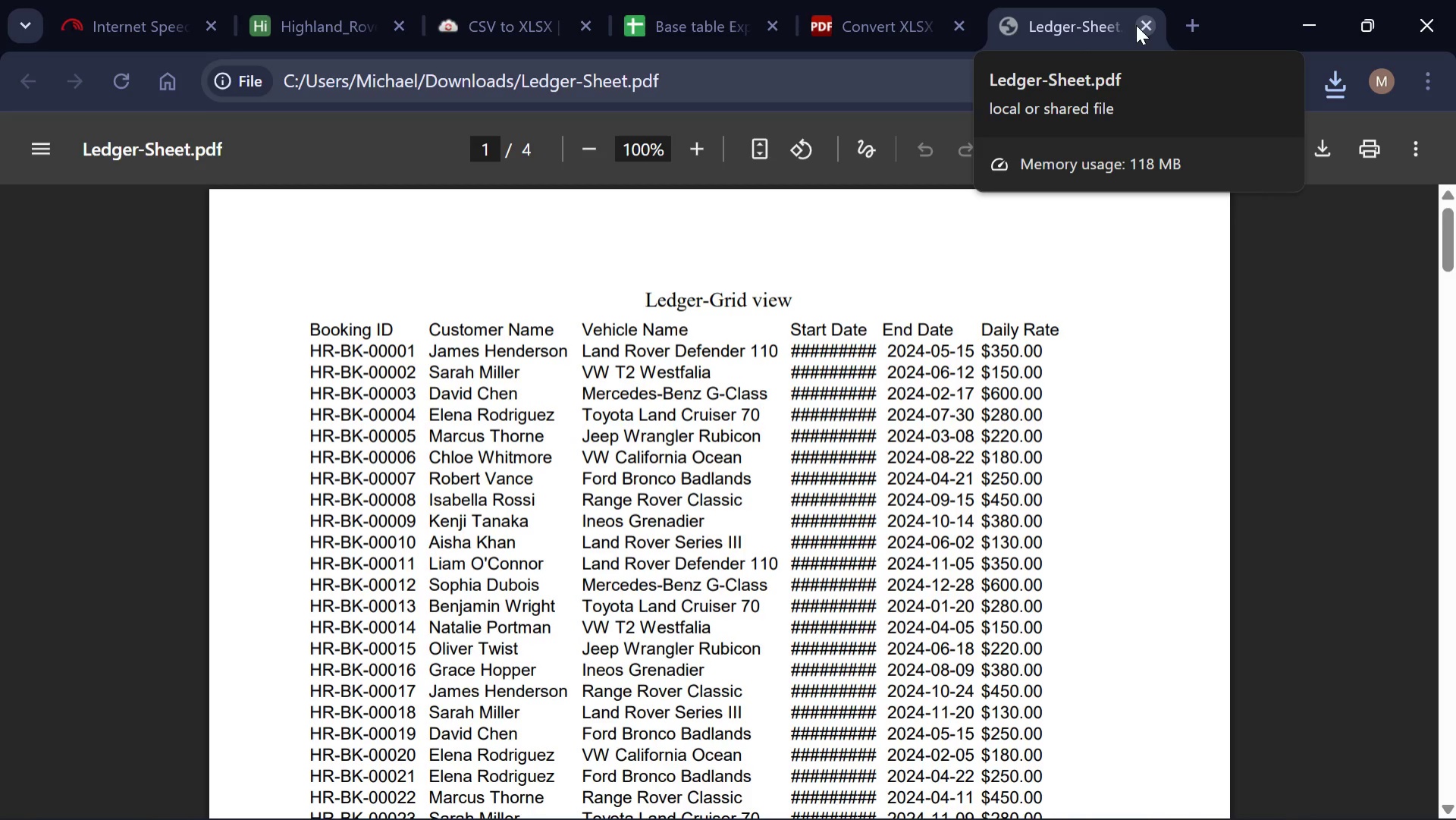 
left_click([1136, 25])
 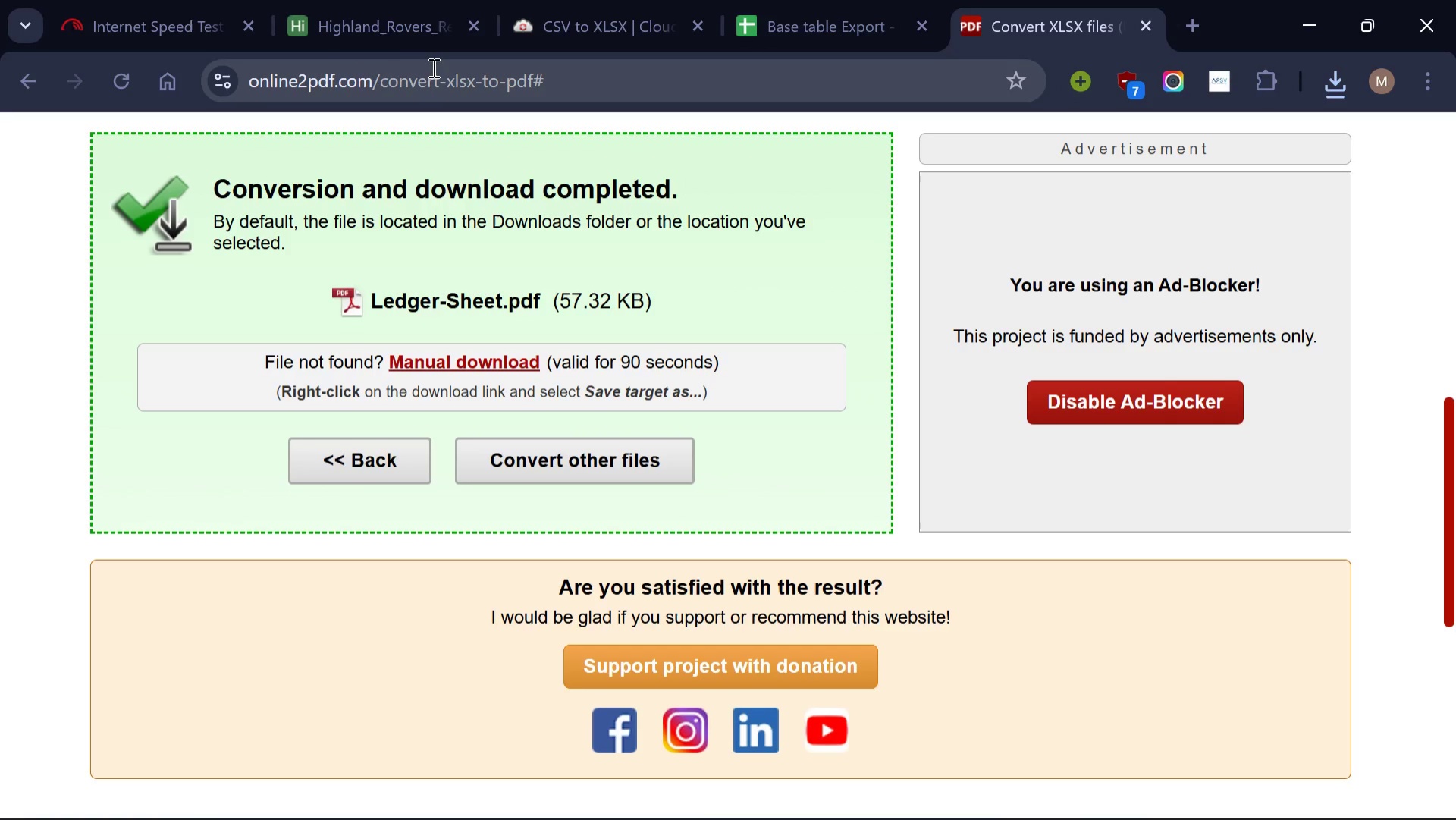 
left_click([376, 21])
 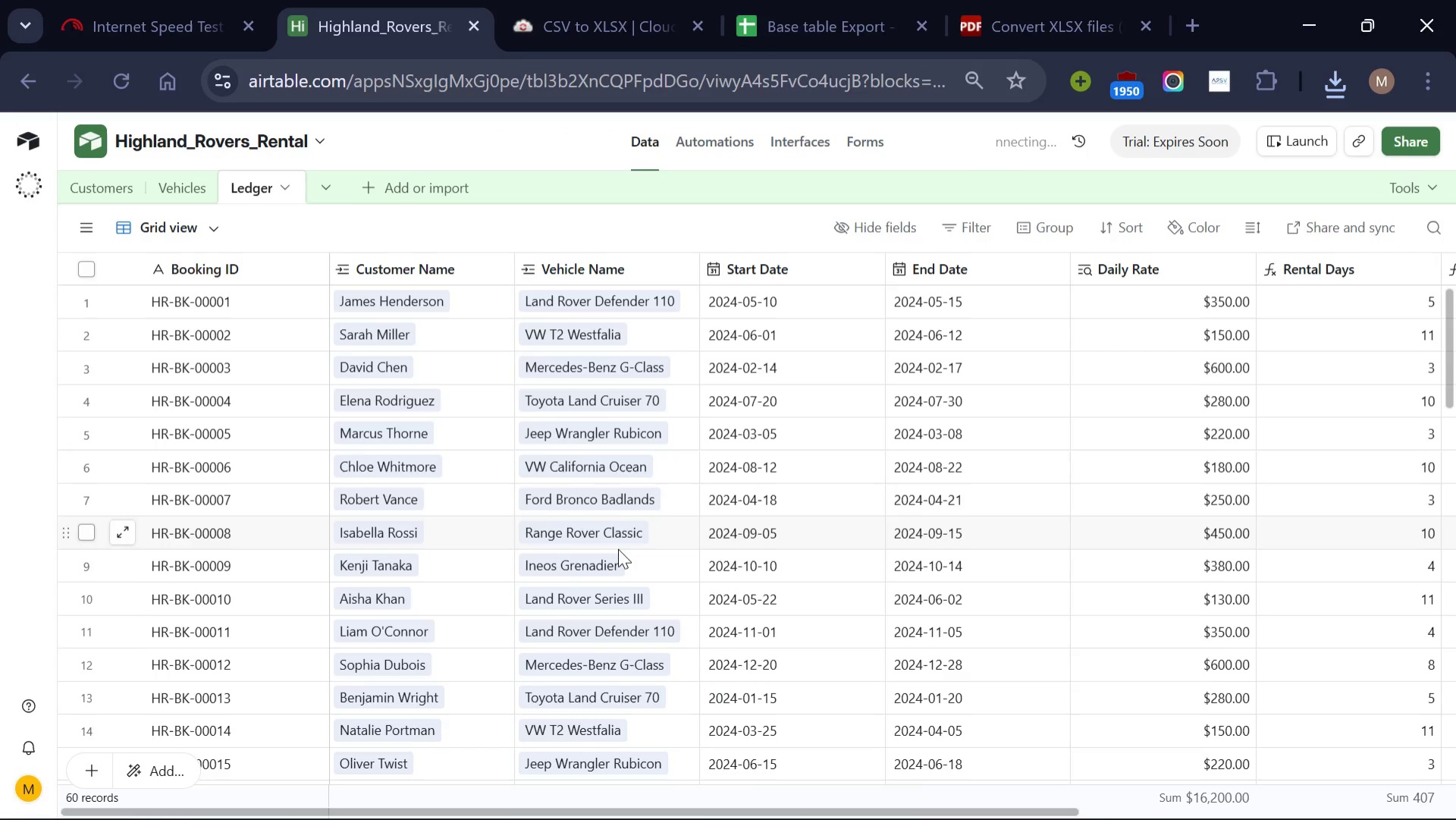 
scroll: coordinate [618, 548], scroll_direction: up, amount: 4.0
 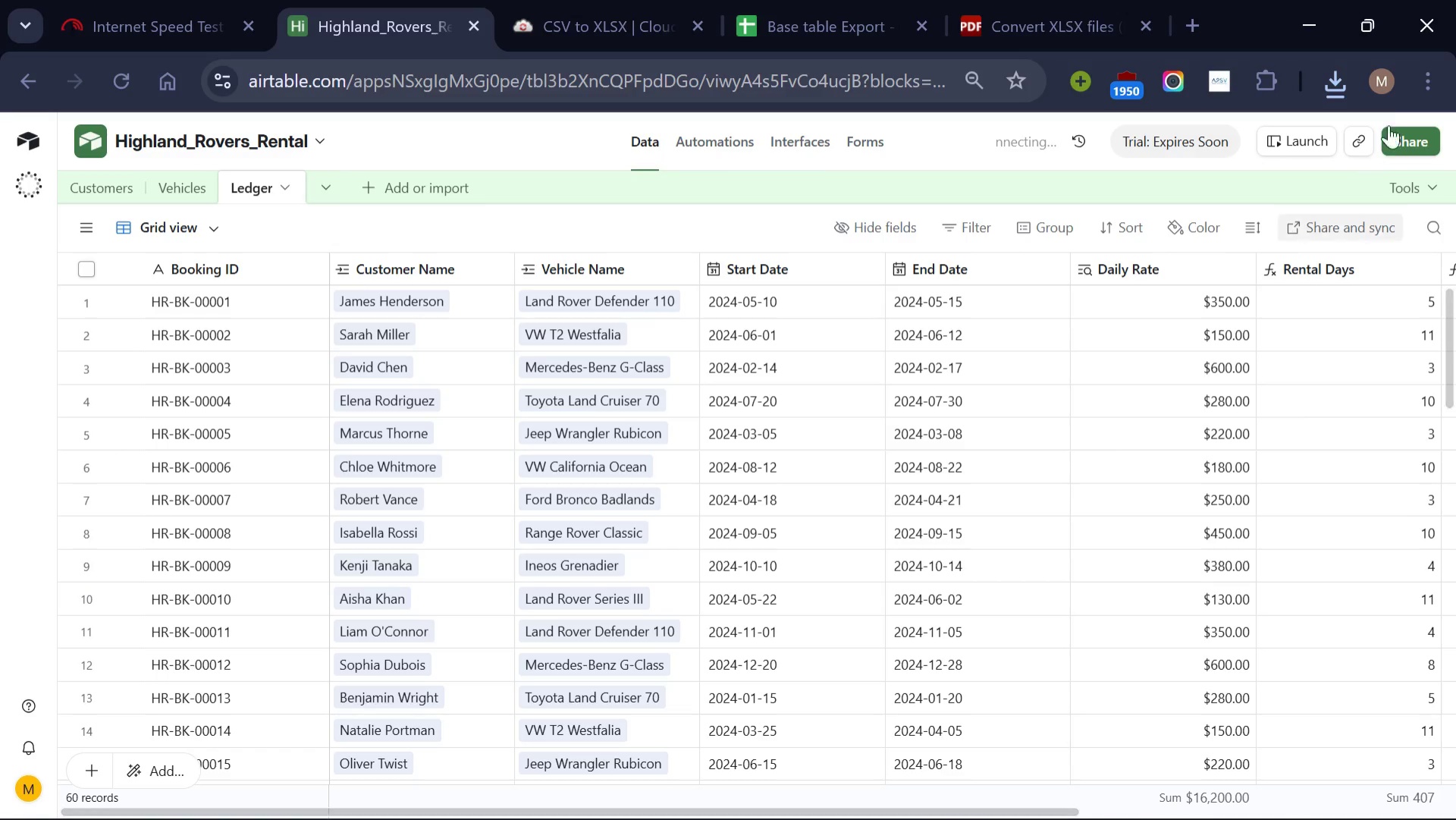 
left_click([1440, 92])
 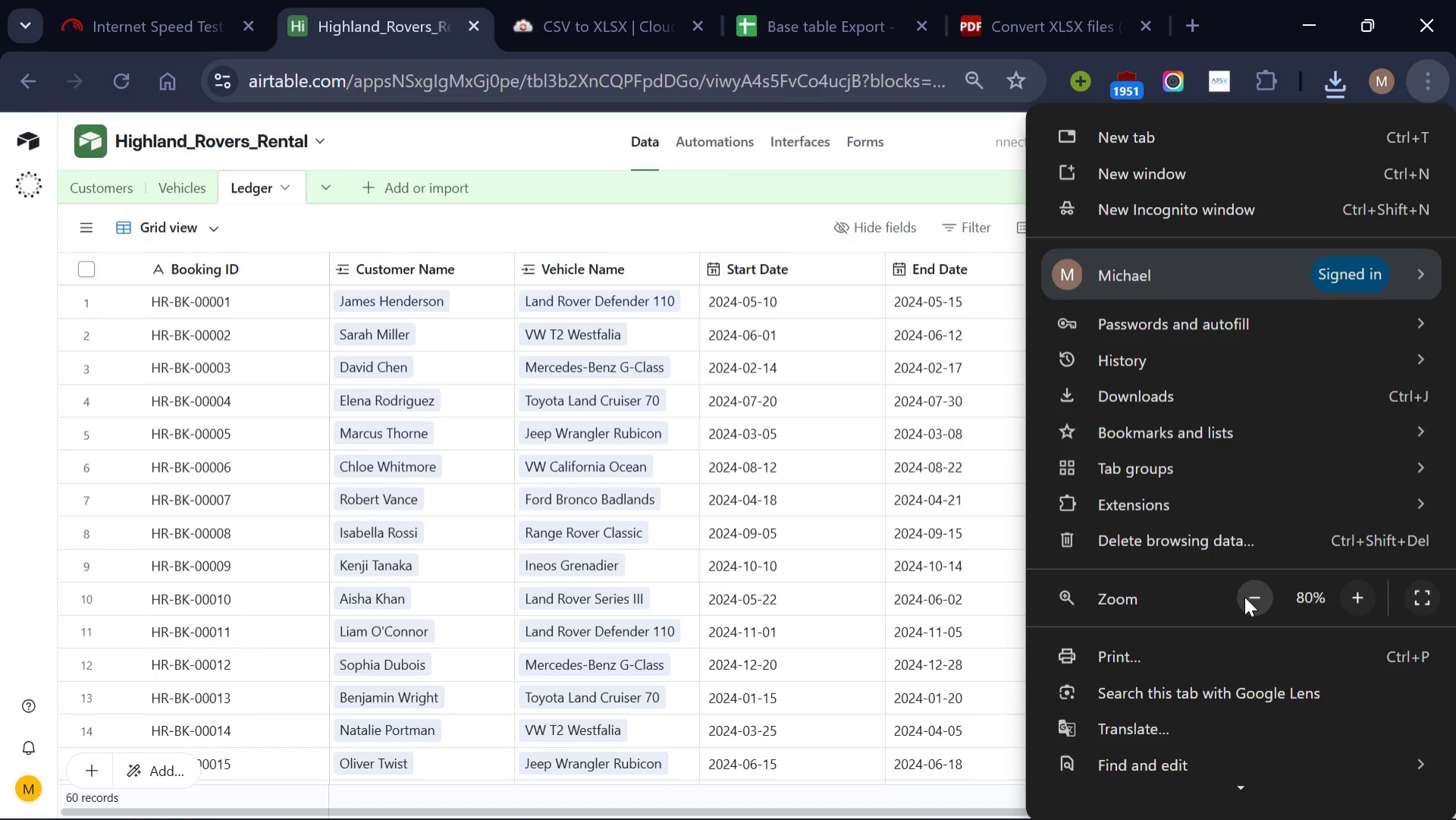 
left_click([1244, 596])
 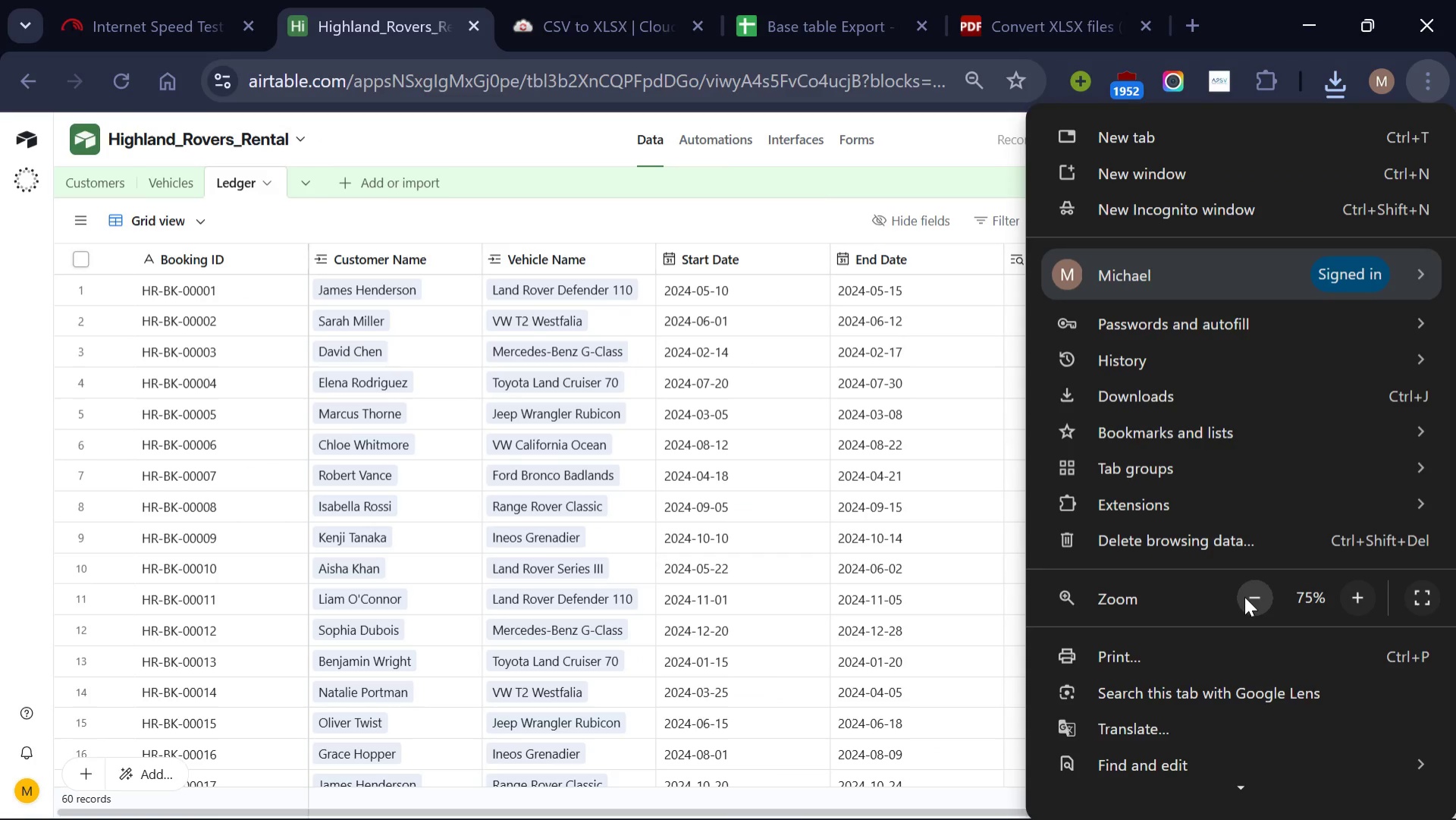 
left_click([1244, 596])
 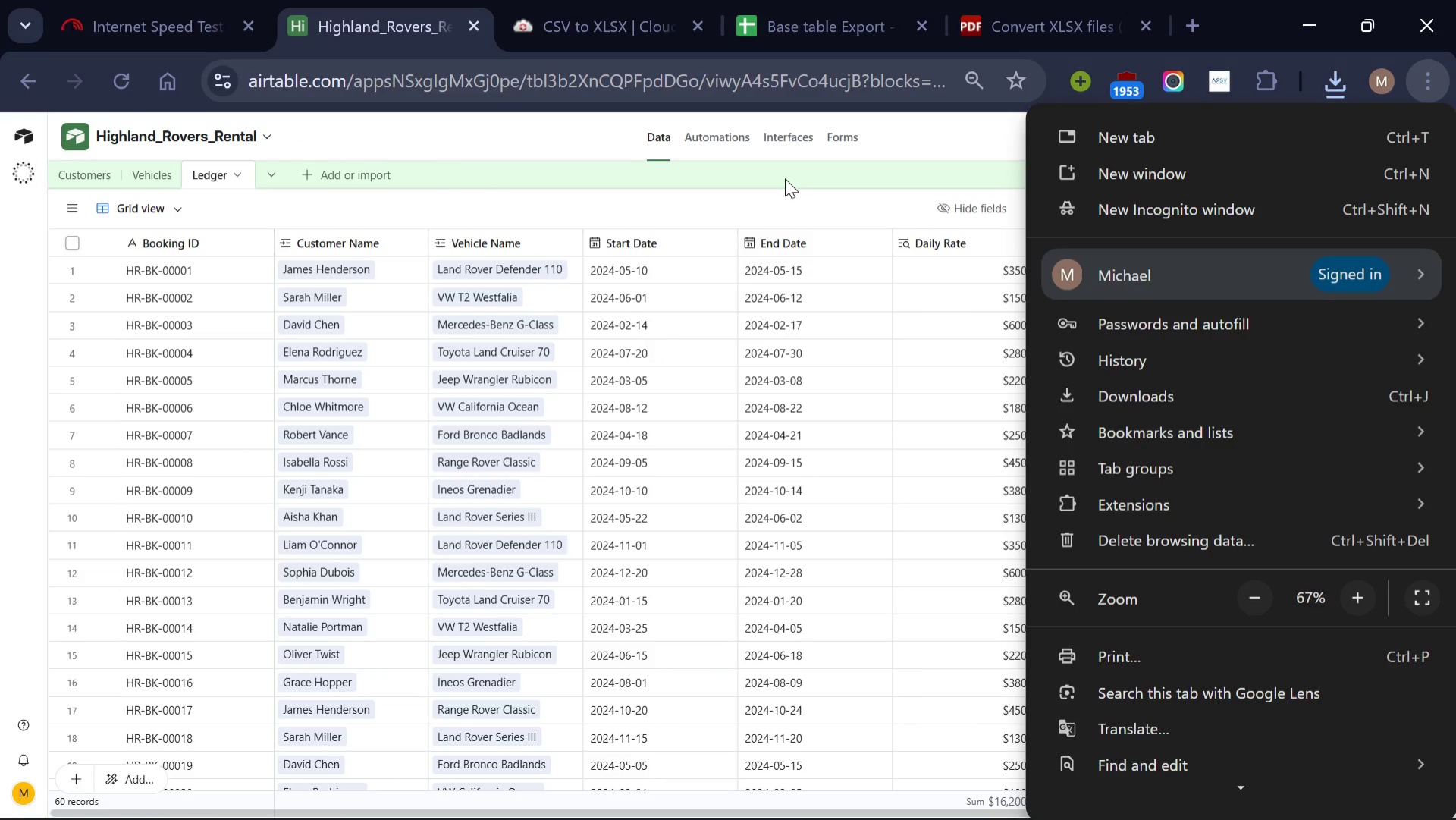 
left_click([784, 180])
 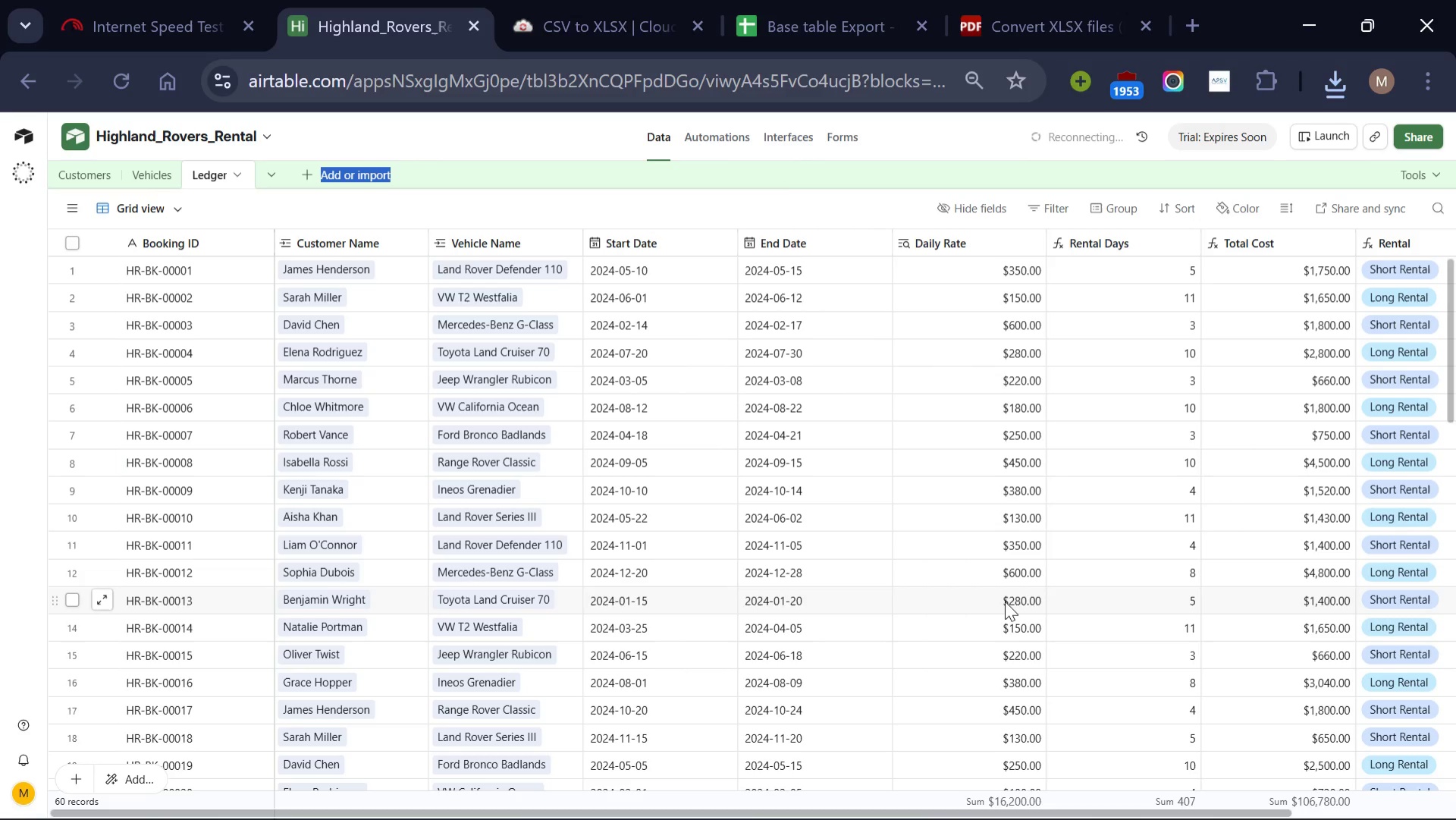 
scroll: coordinate [1005, 601], scroll_direction: none, amount: 0.0
 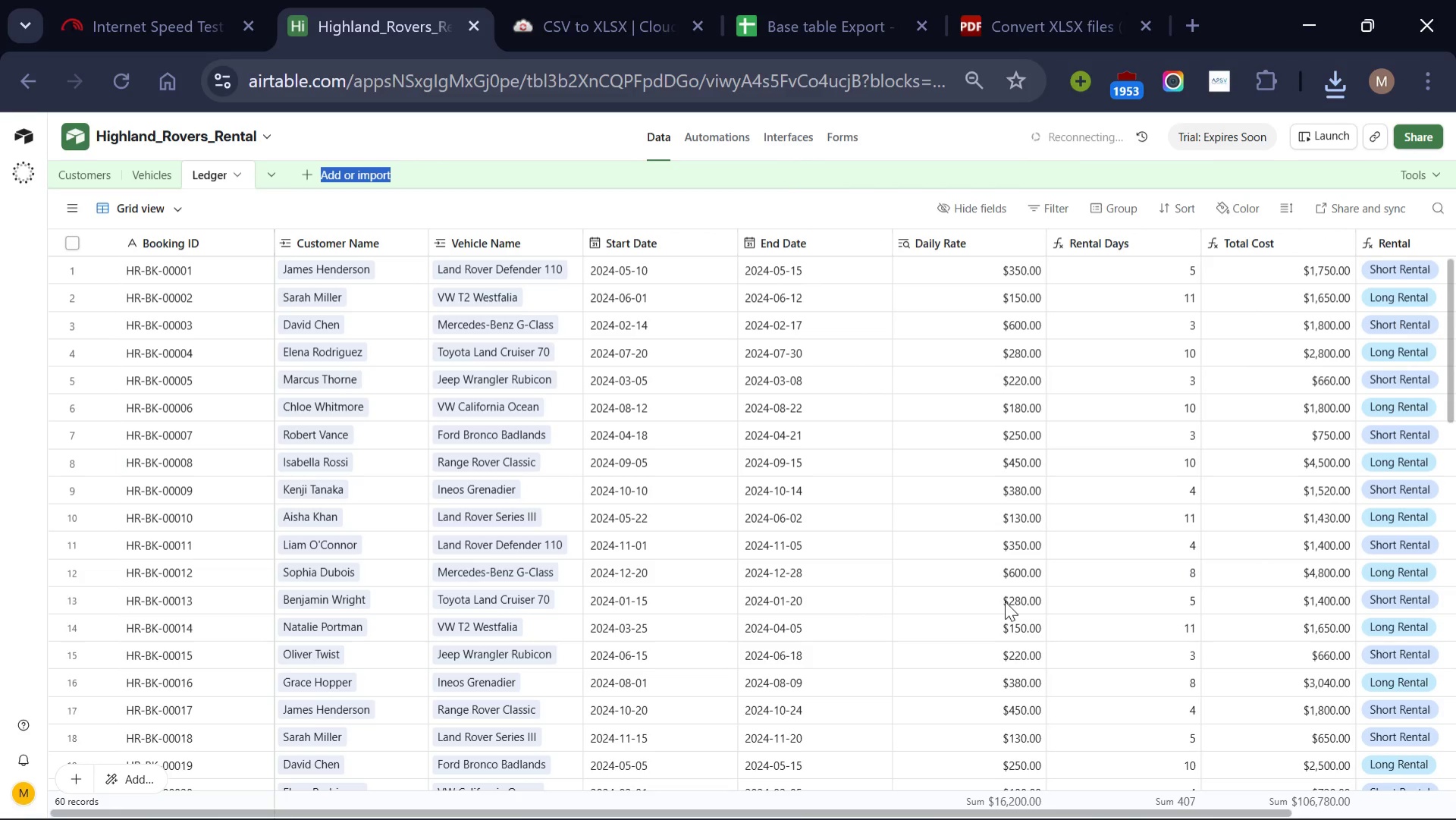 
scroll: coordinate [1005, 601], scroll_direction: up, amount: 5.0
 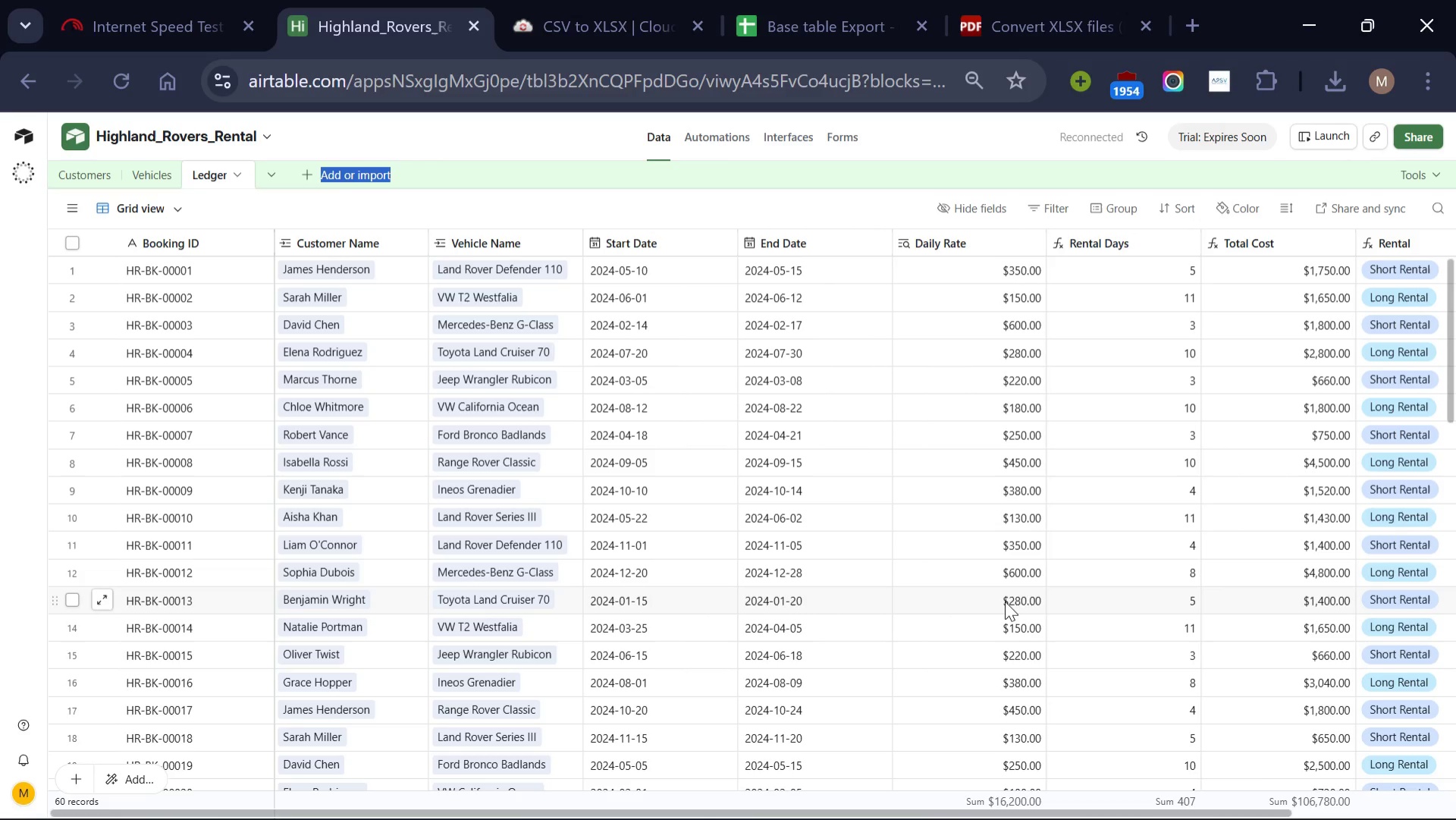 
wait(8.77)
 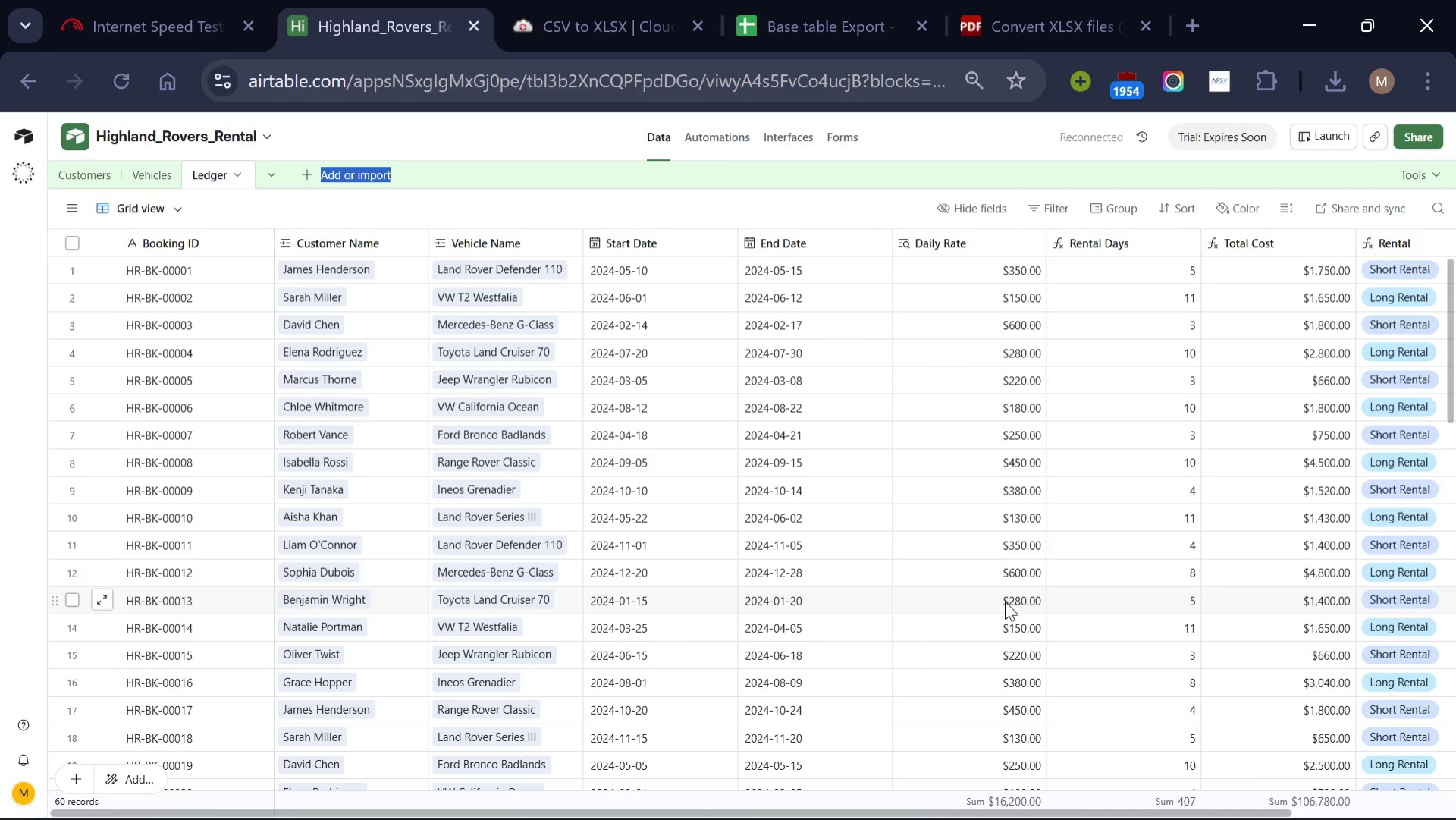 
left_click([574, 208])
 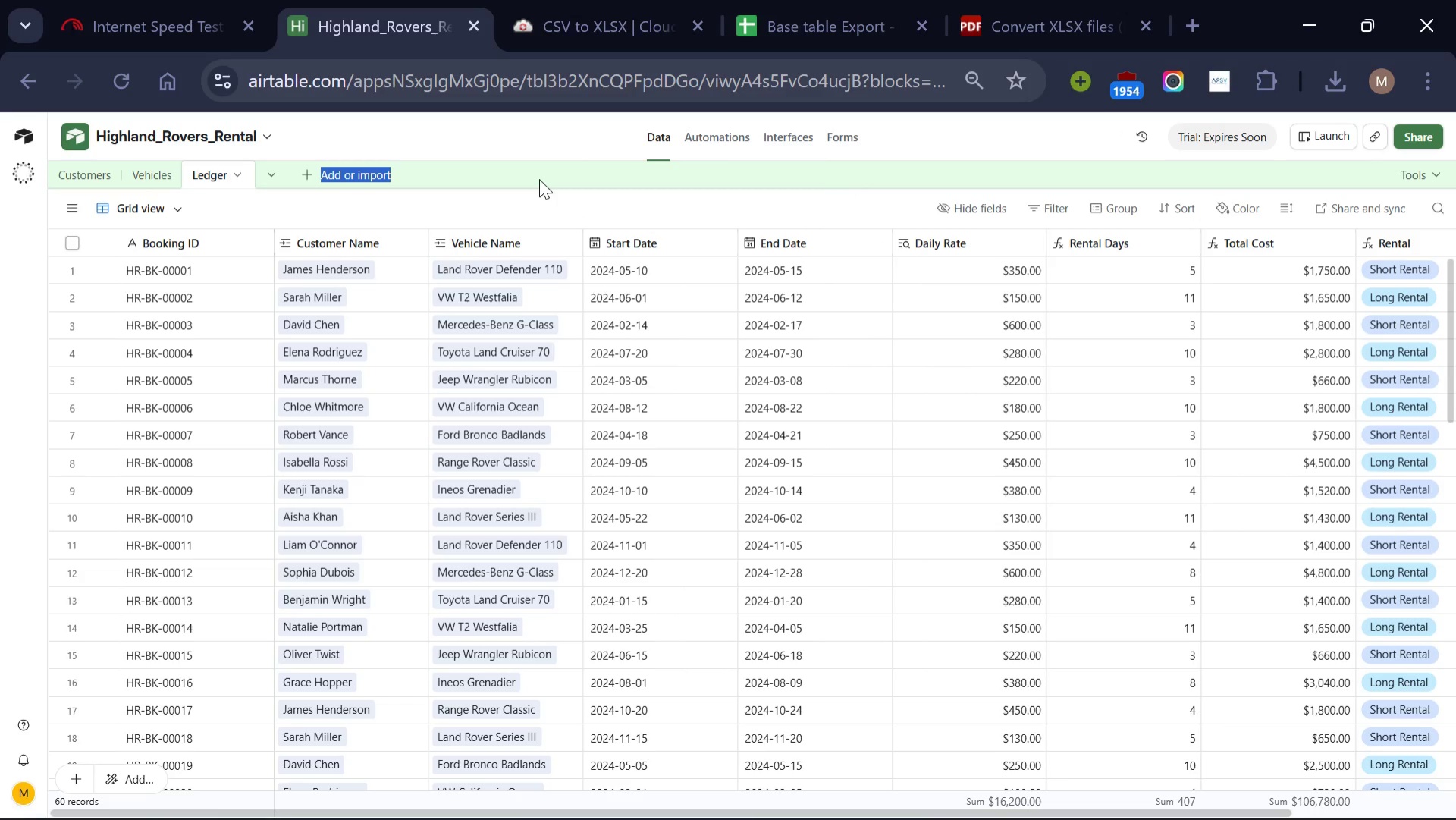 
left_click([539, 179])
 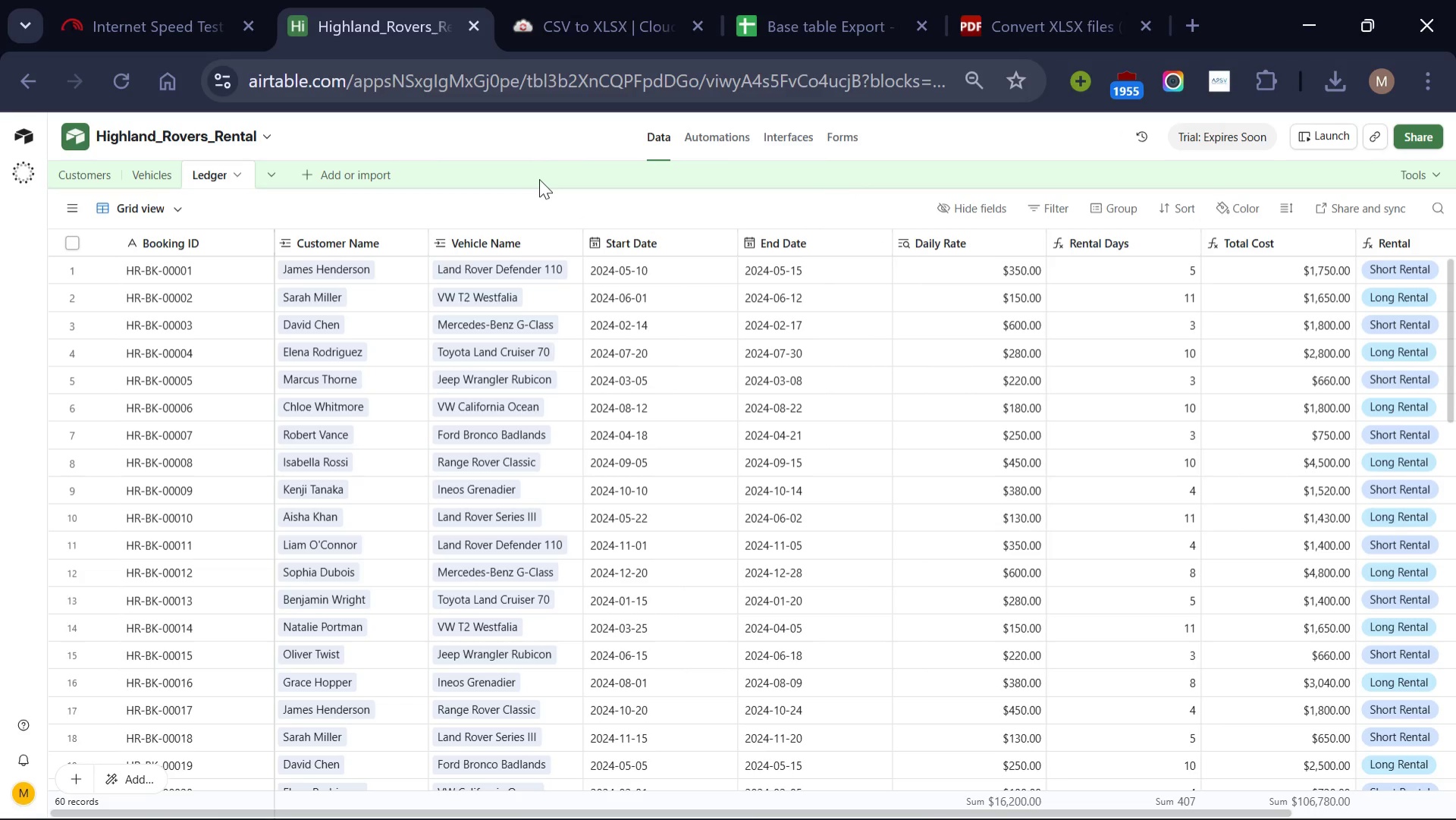 
wait(6.11)
 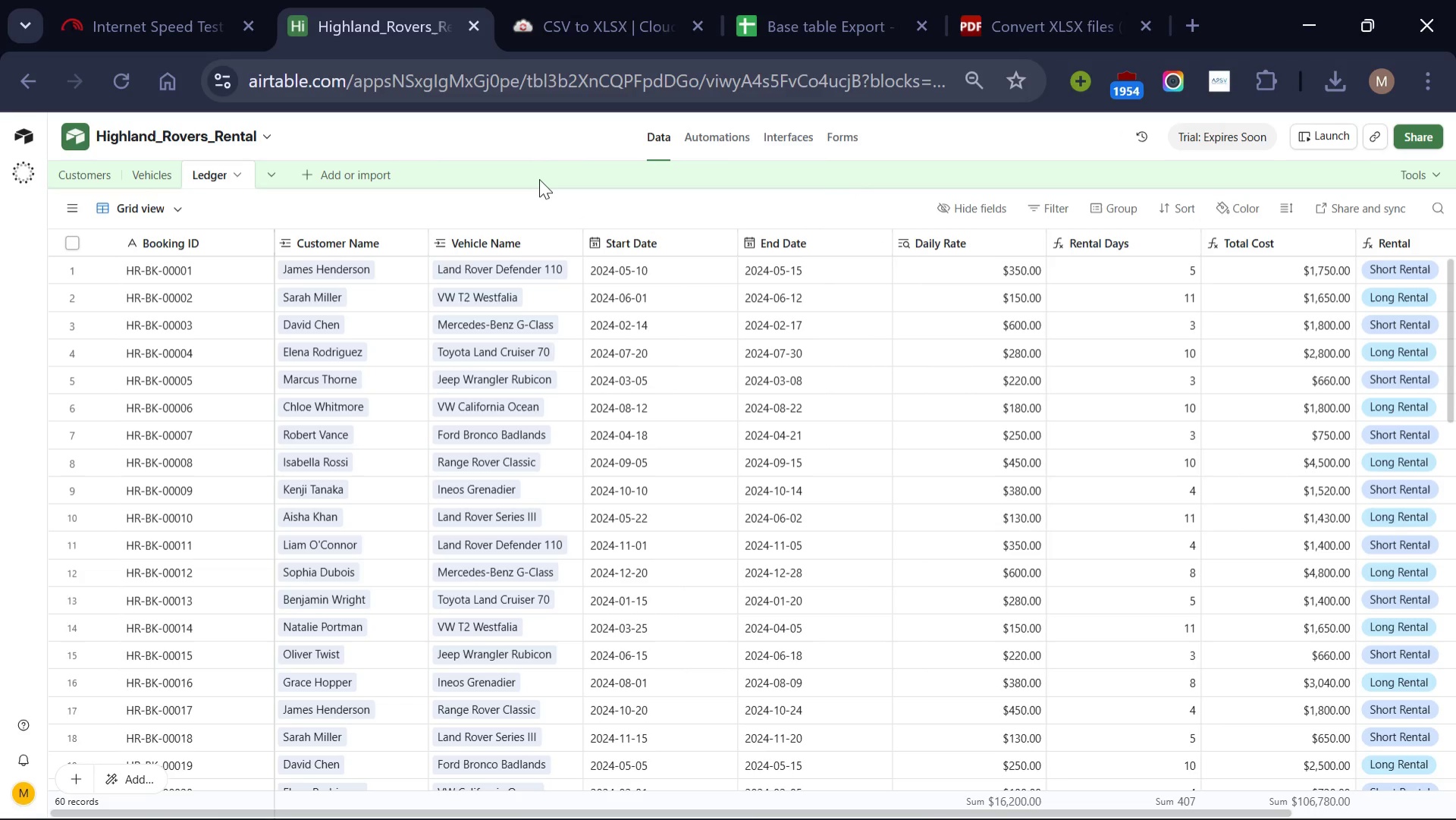 
key(PrintScreen)
 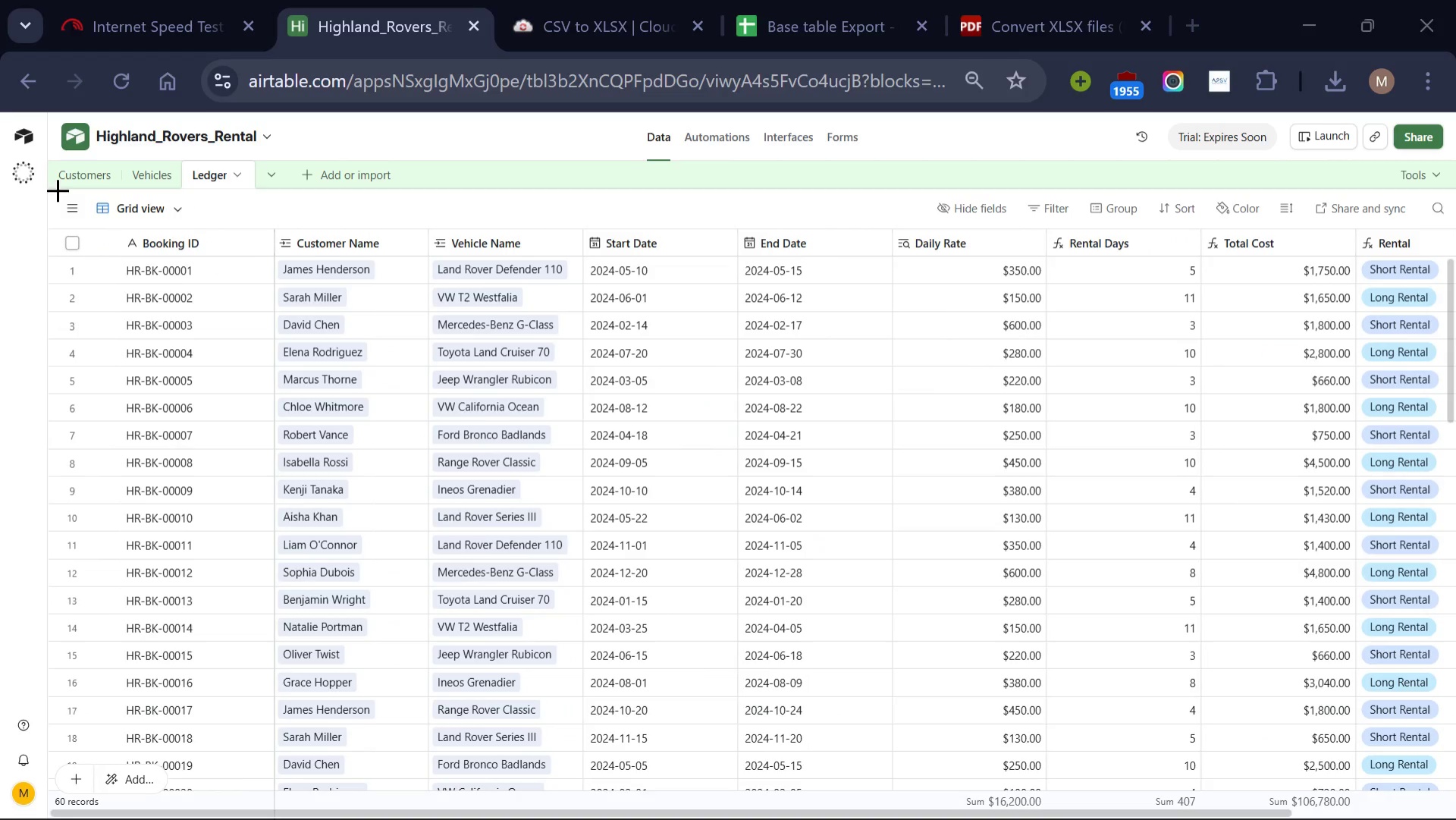 
wait(9.25)
 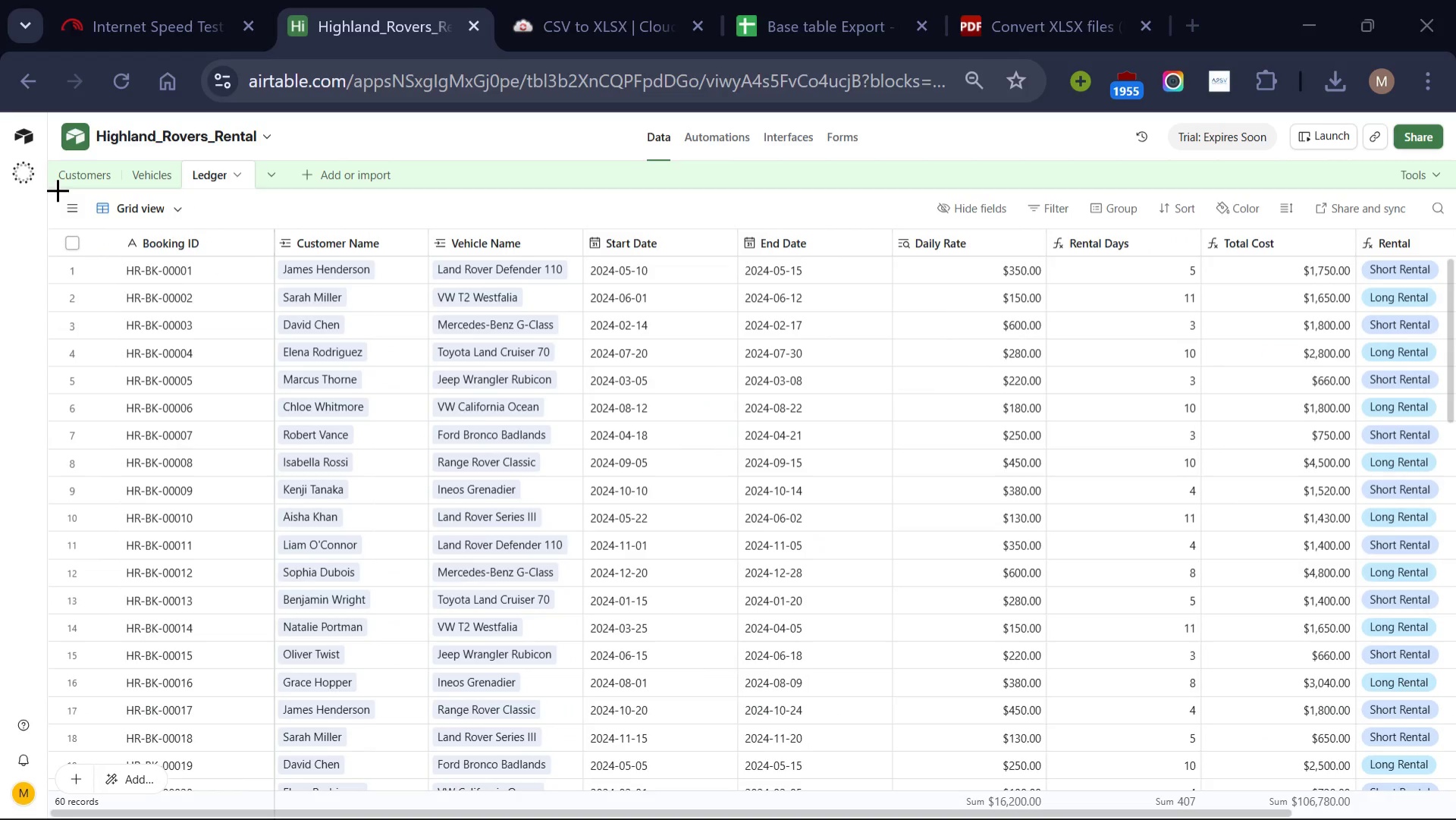 
left_click_drag(start_coordinate=[63, 187], to_coordinate=[52, 174])
 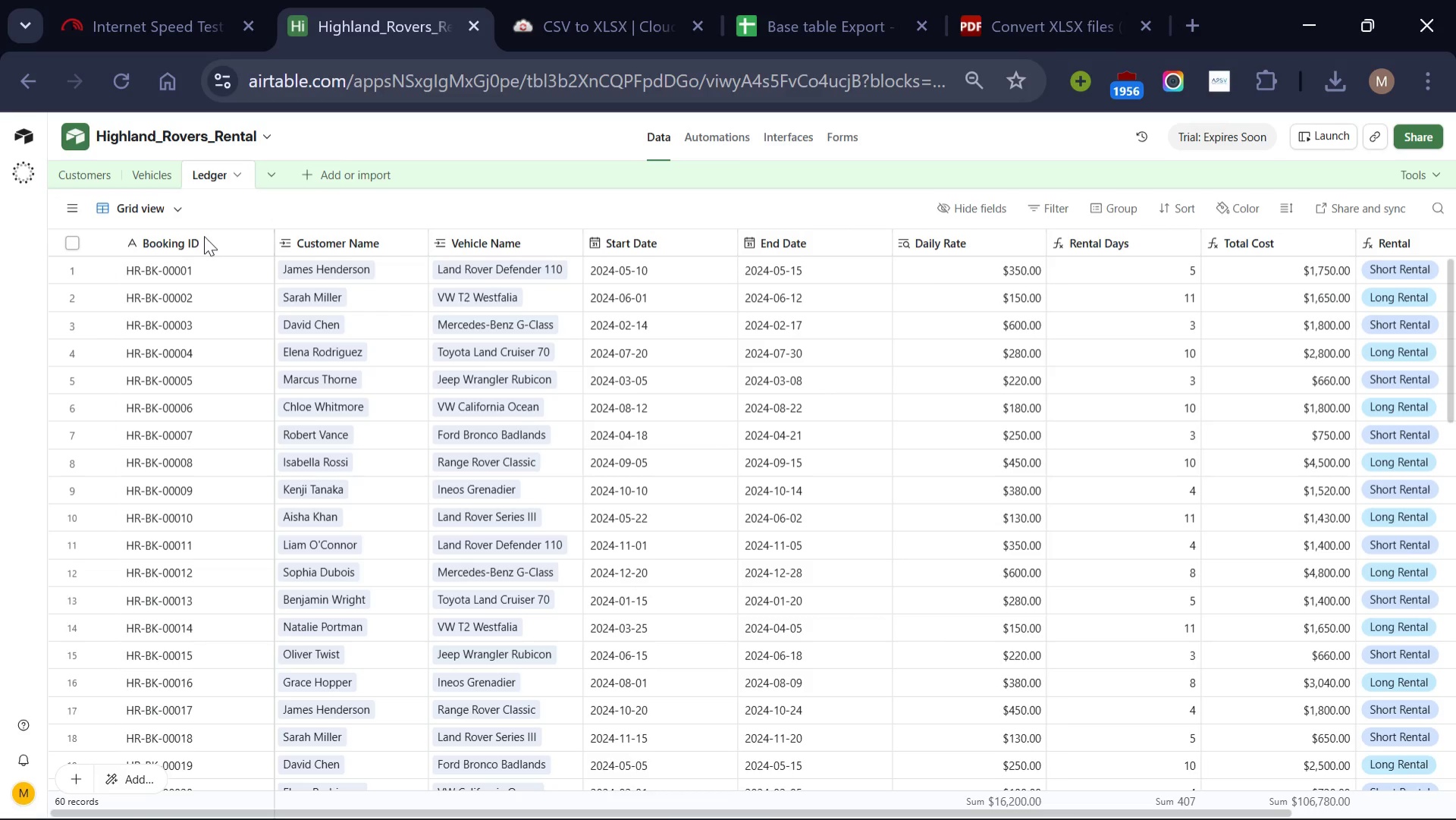 
mouse_move([381, 243])
 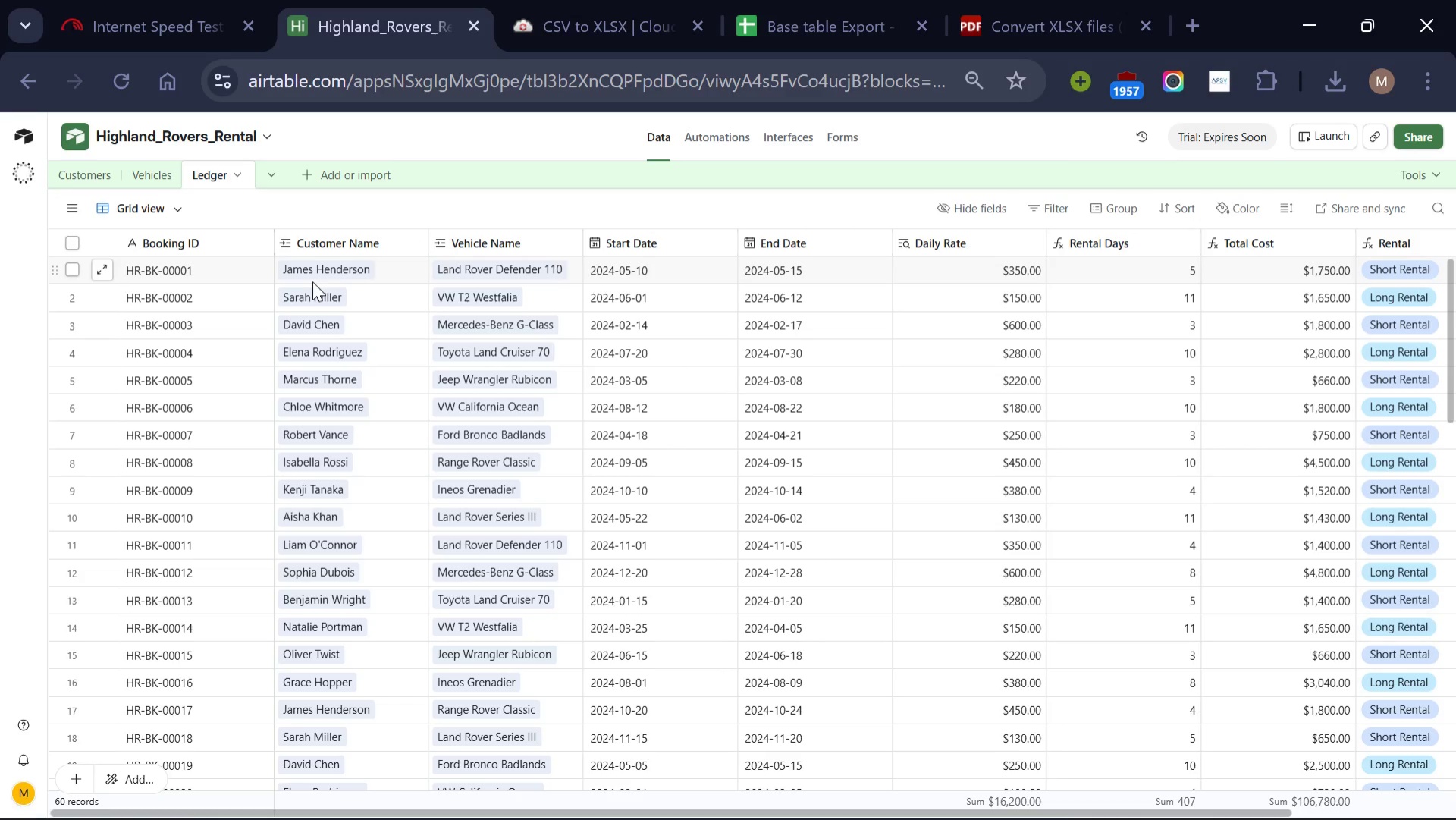 
key(PrintScreen)
 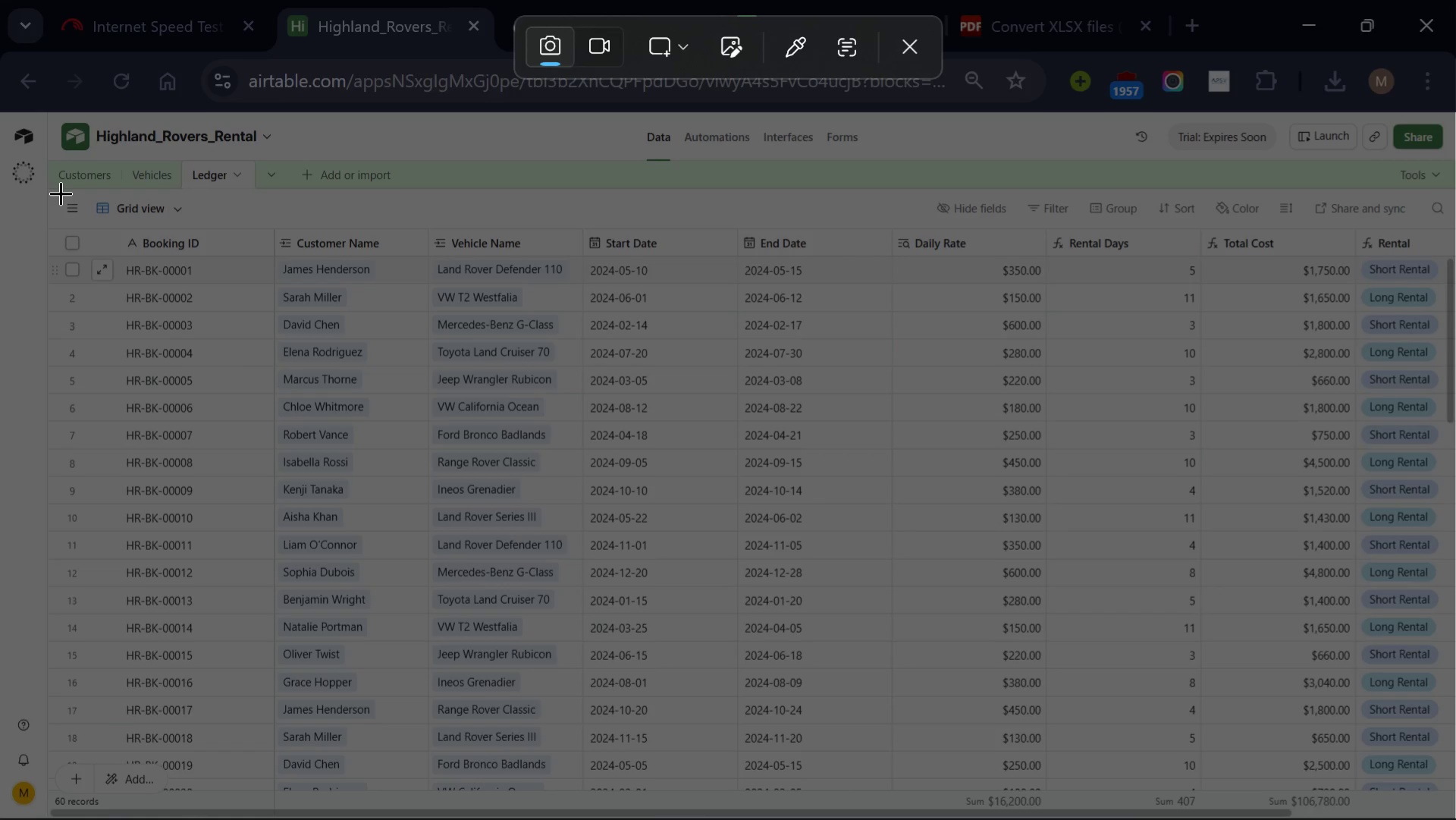 
wait(7.11)
 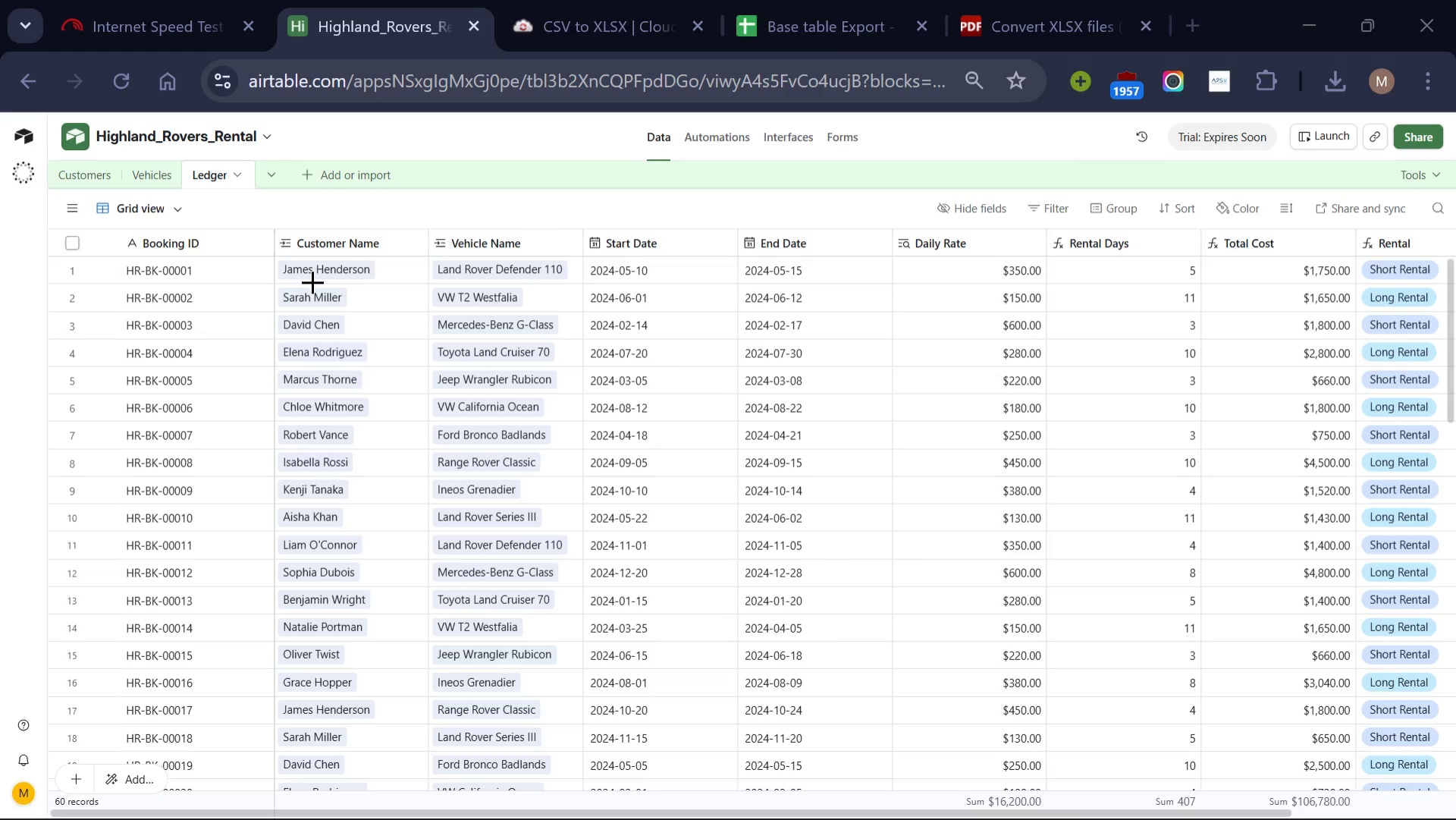 
left_click_drag(start_coordinate=[50, 187], to_coordinate=[1455, 752])
 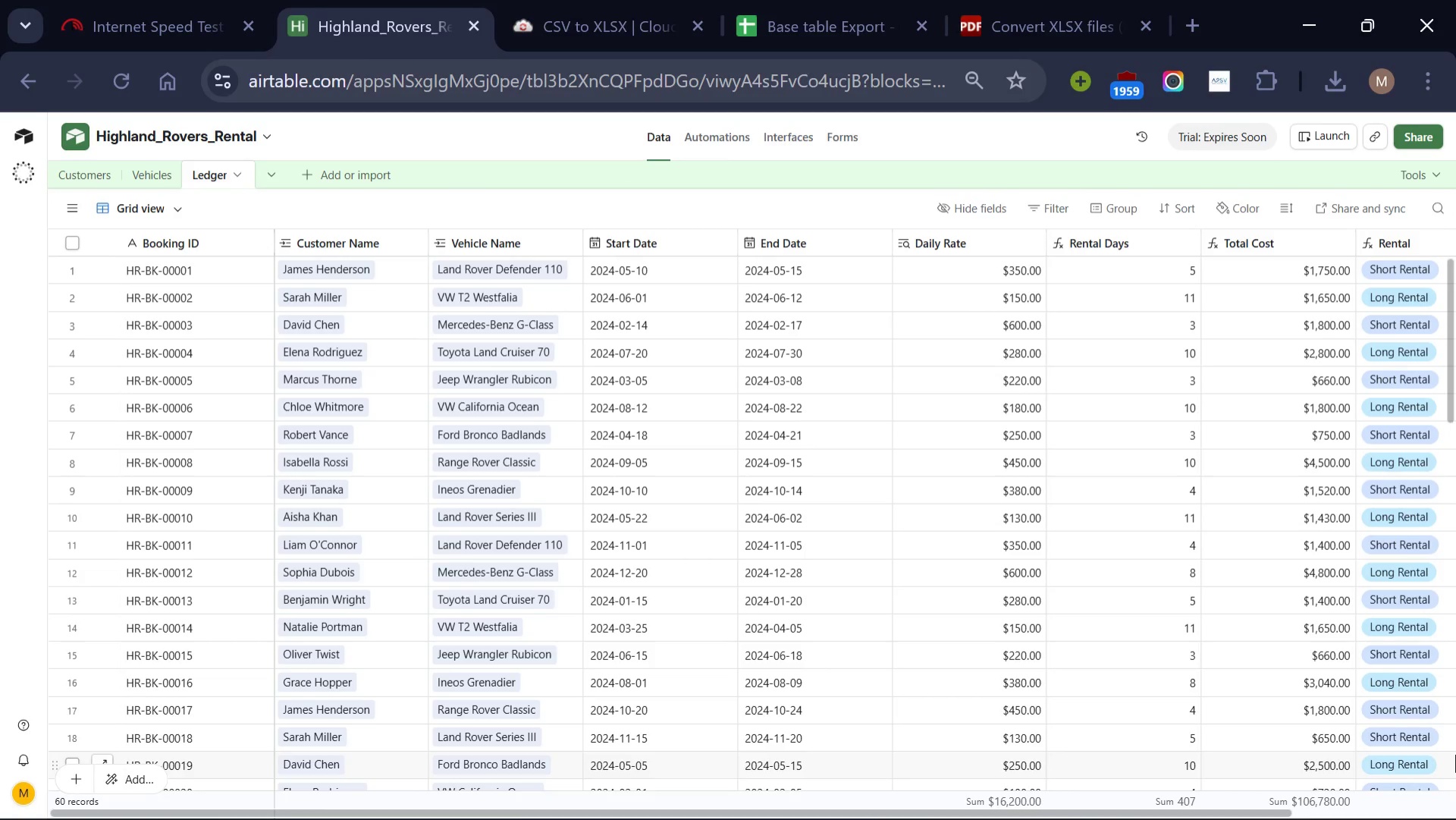 
wait(9.72)
 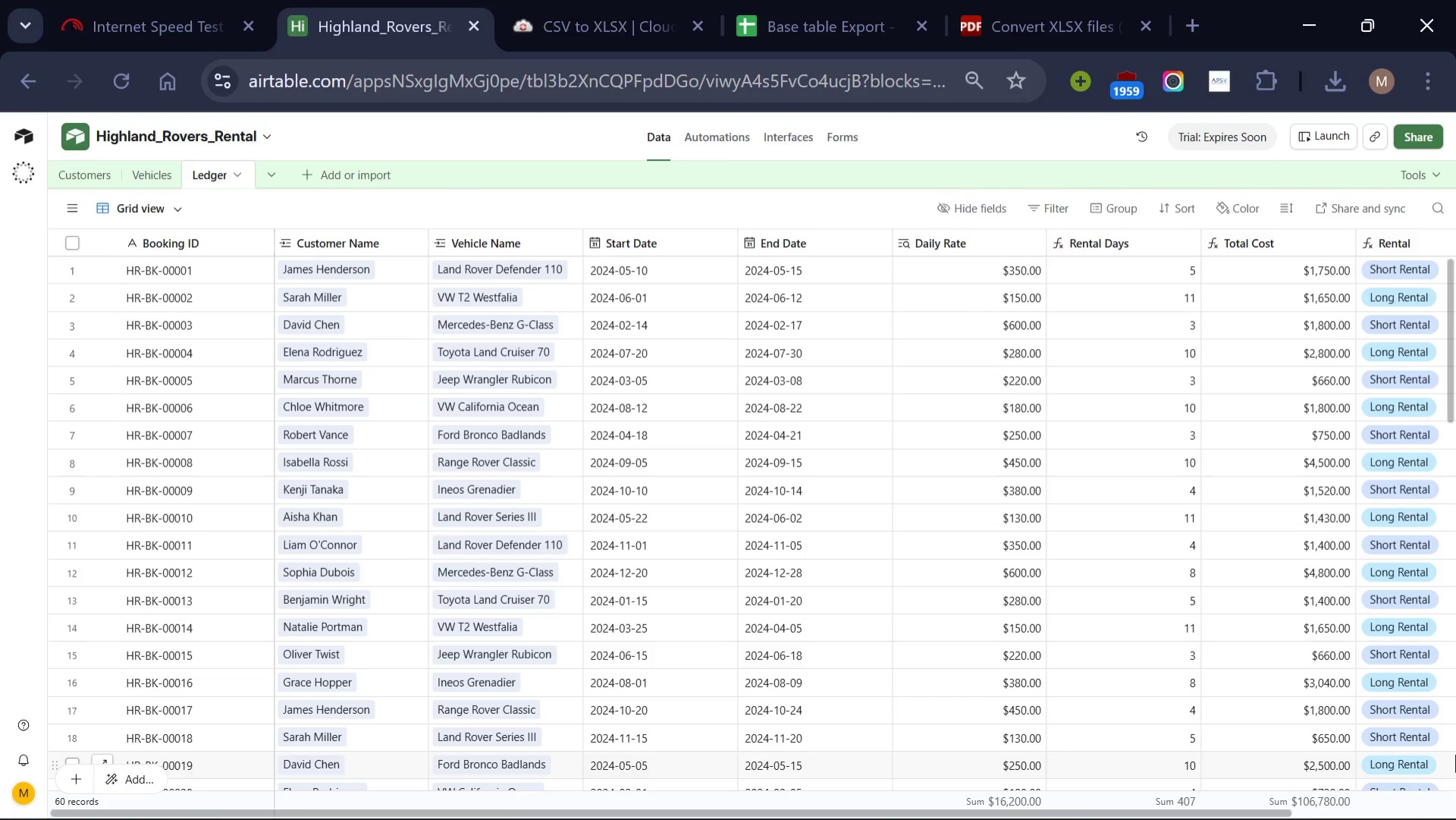 
left_click([708, 800])
 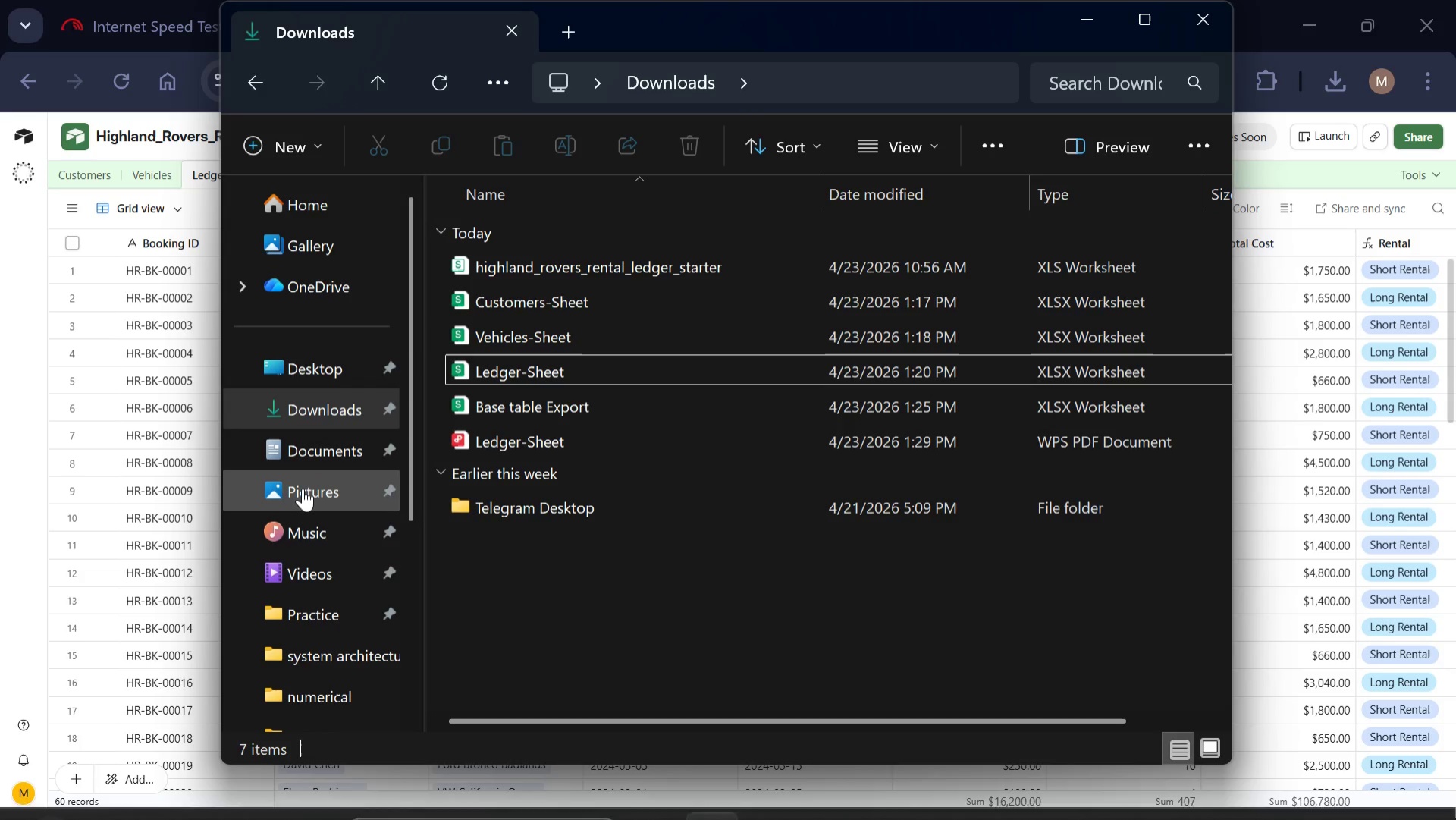 
left_click([303, 488])
 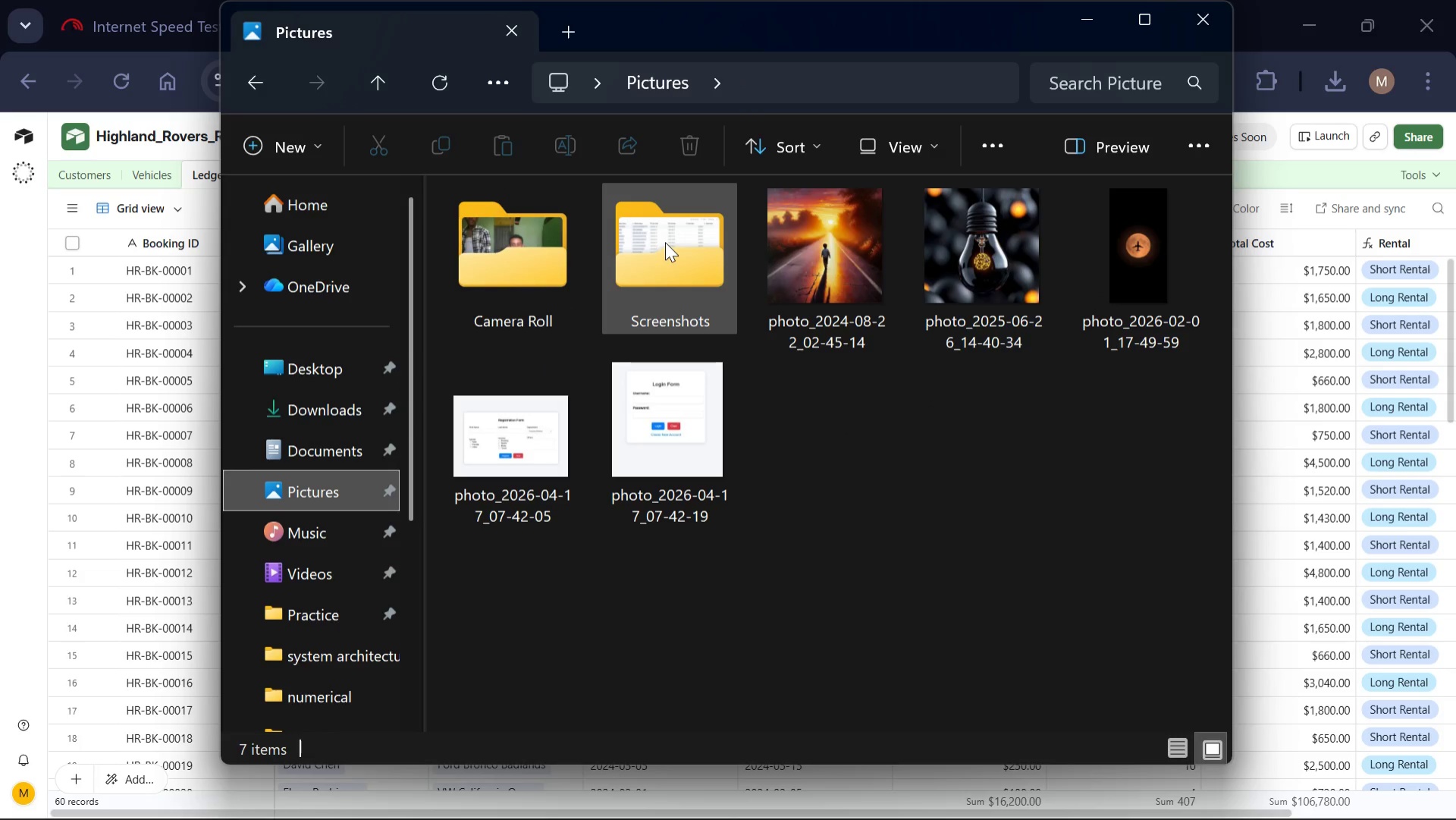 
double_click([665, 242])
 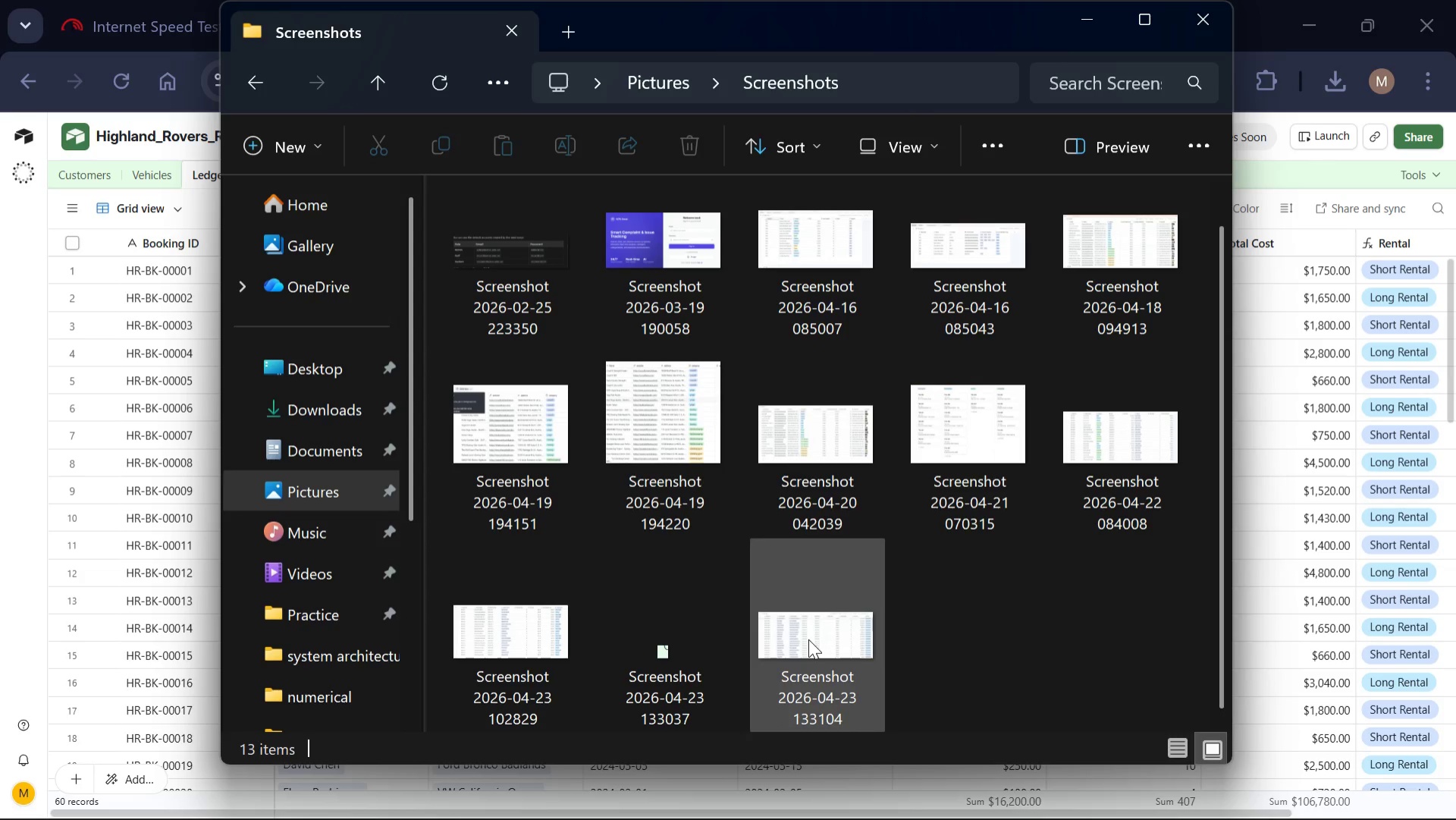 
left_click([655, 680])
 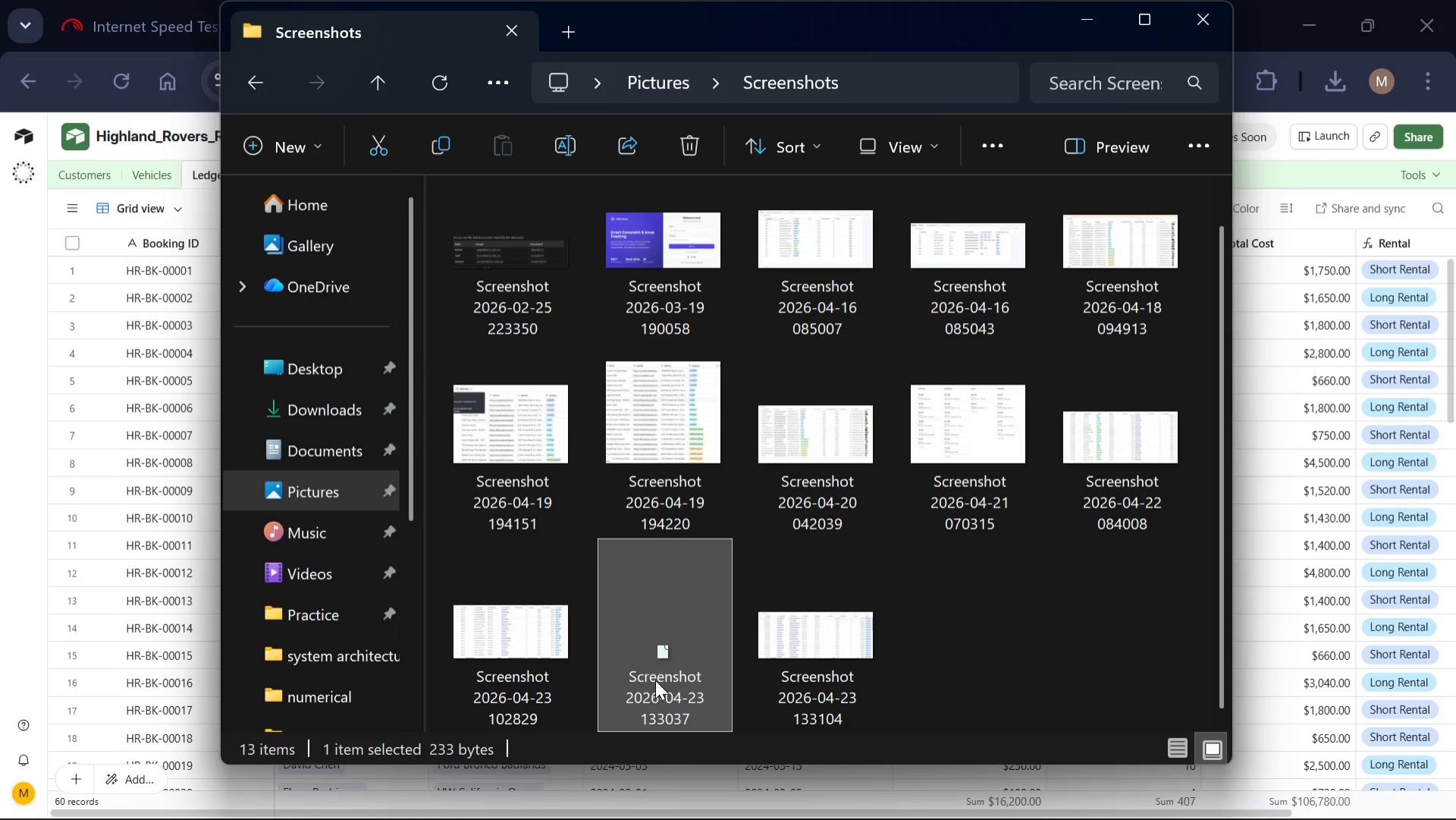 
wait(5.12)
 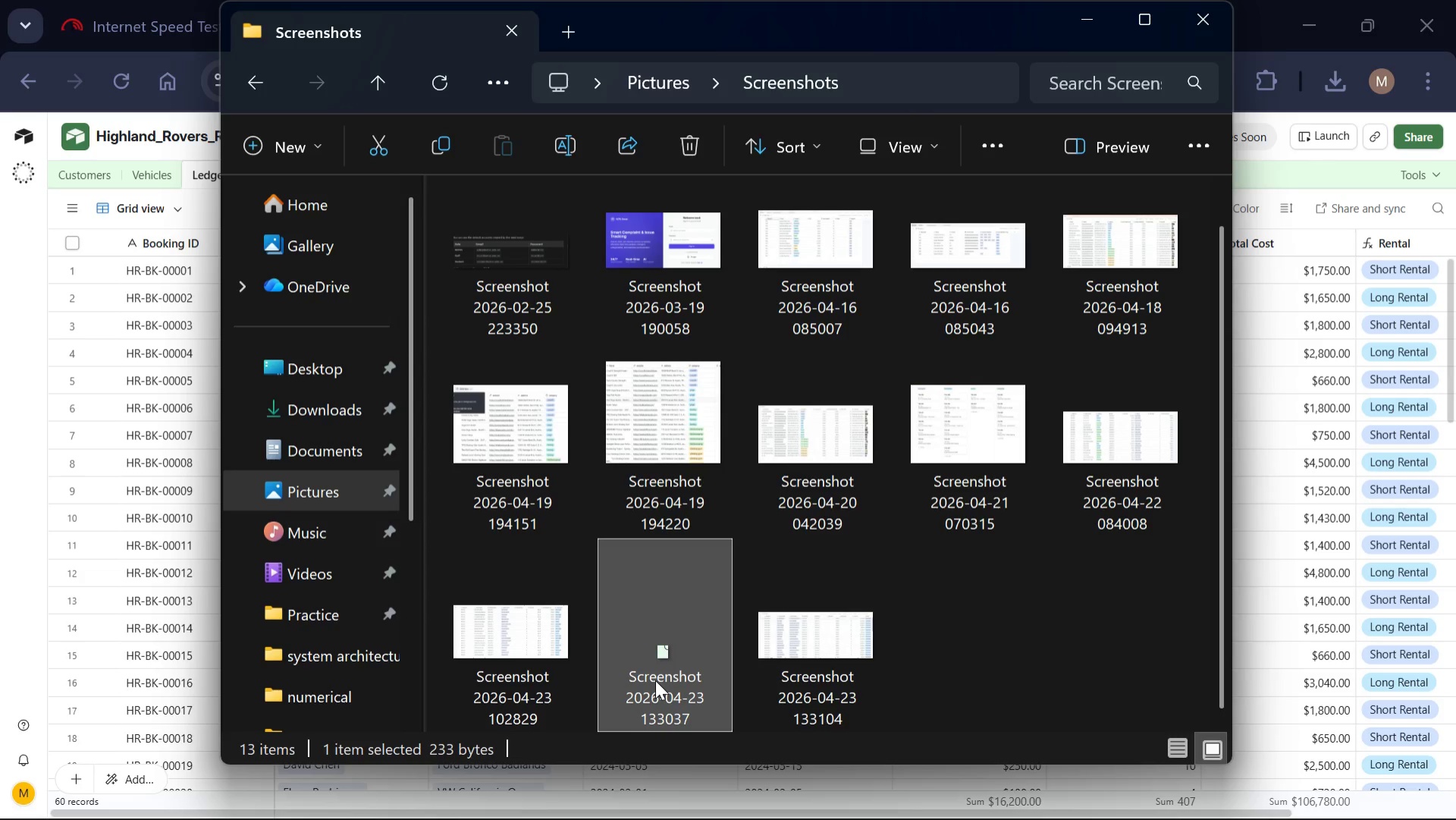 
double_click([686, 283])
 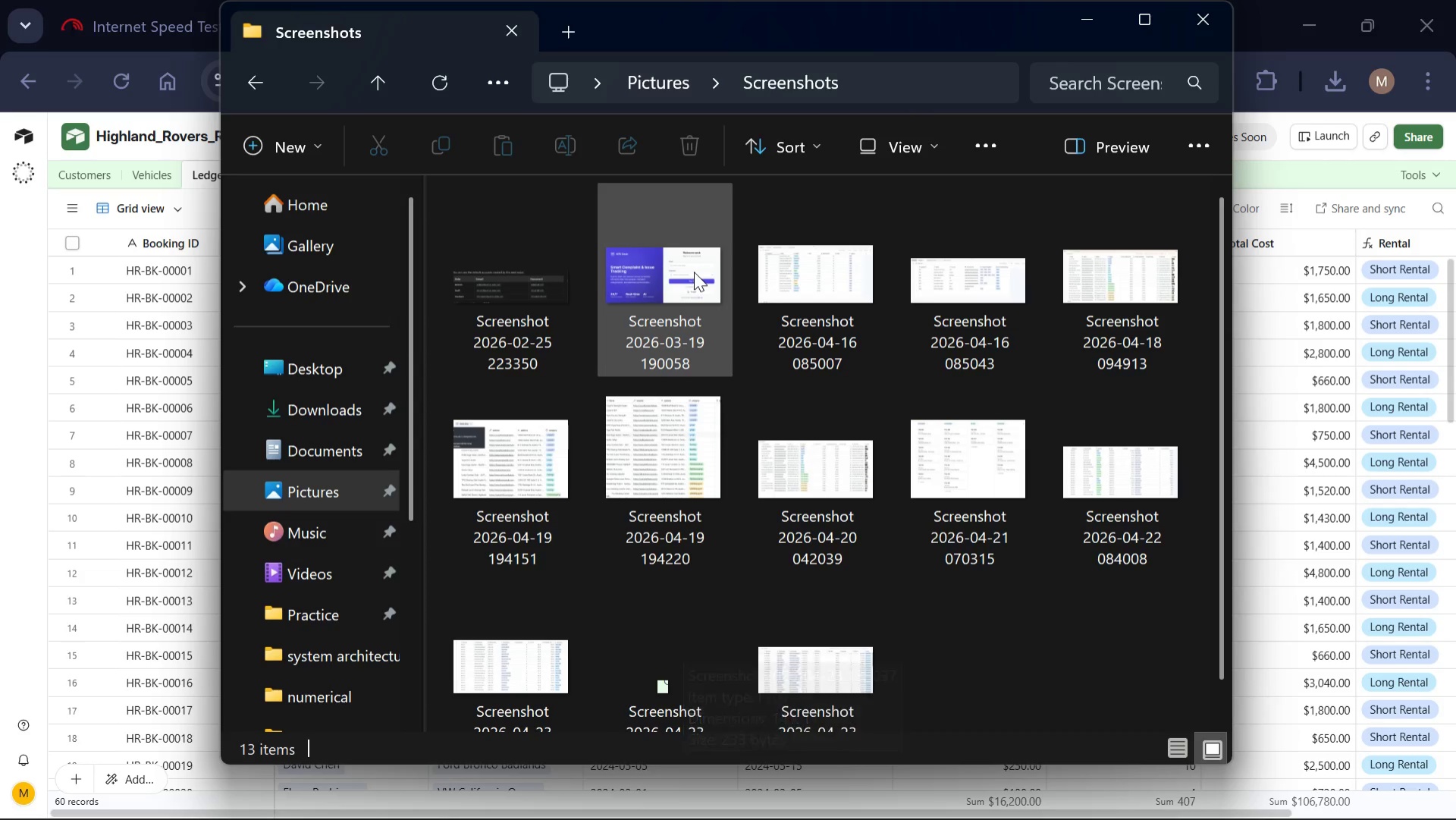 
left_click([676, 650])
 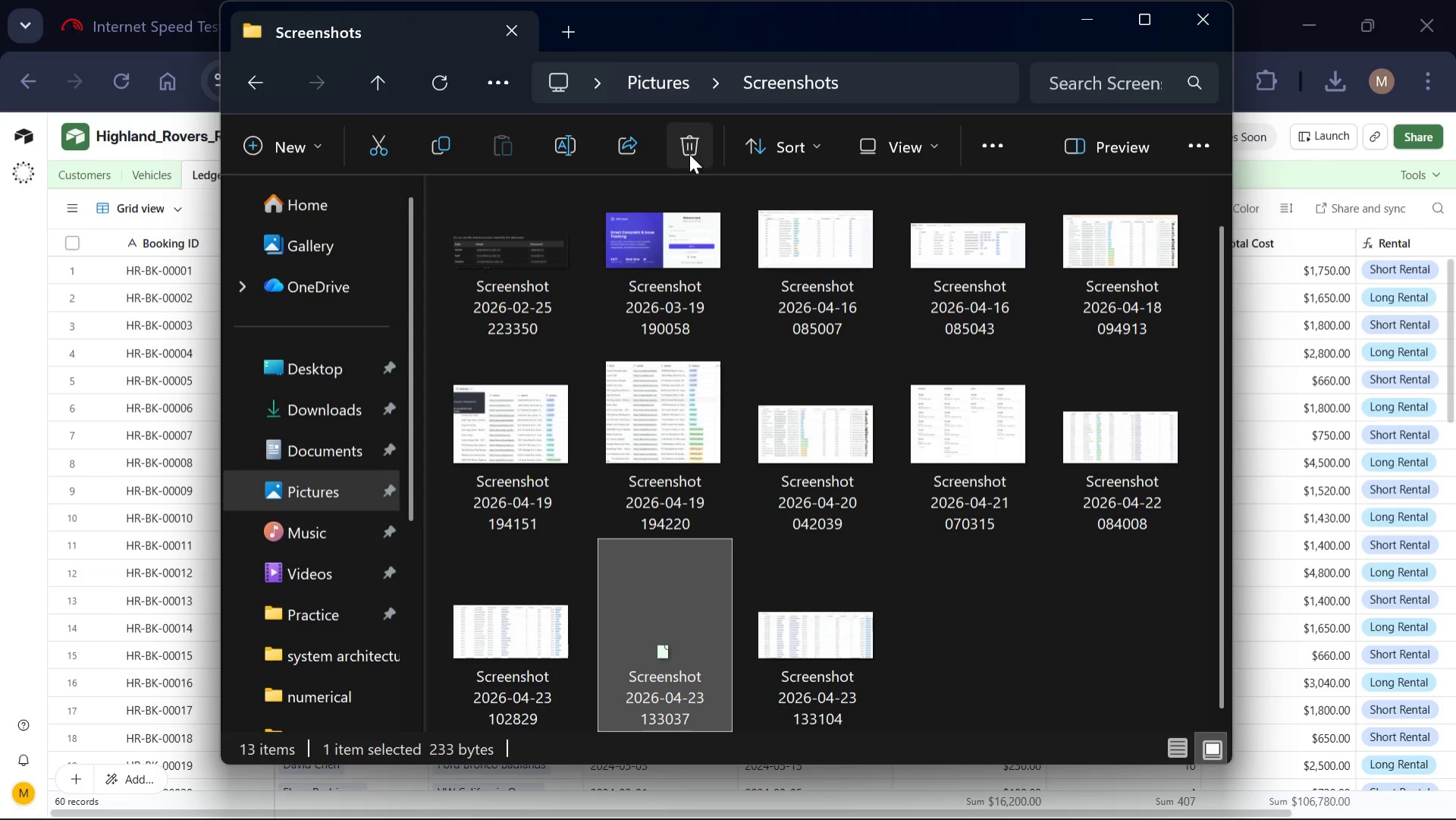 
left_click([689, 154])
 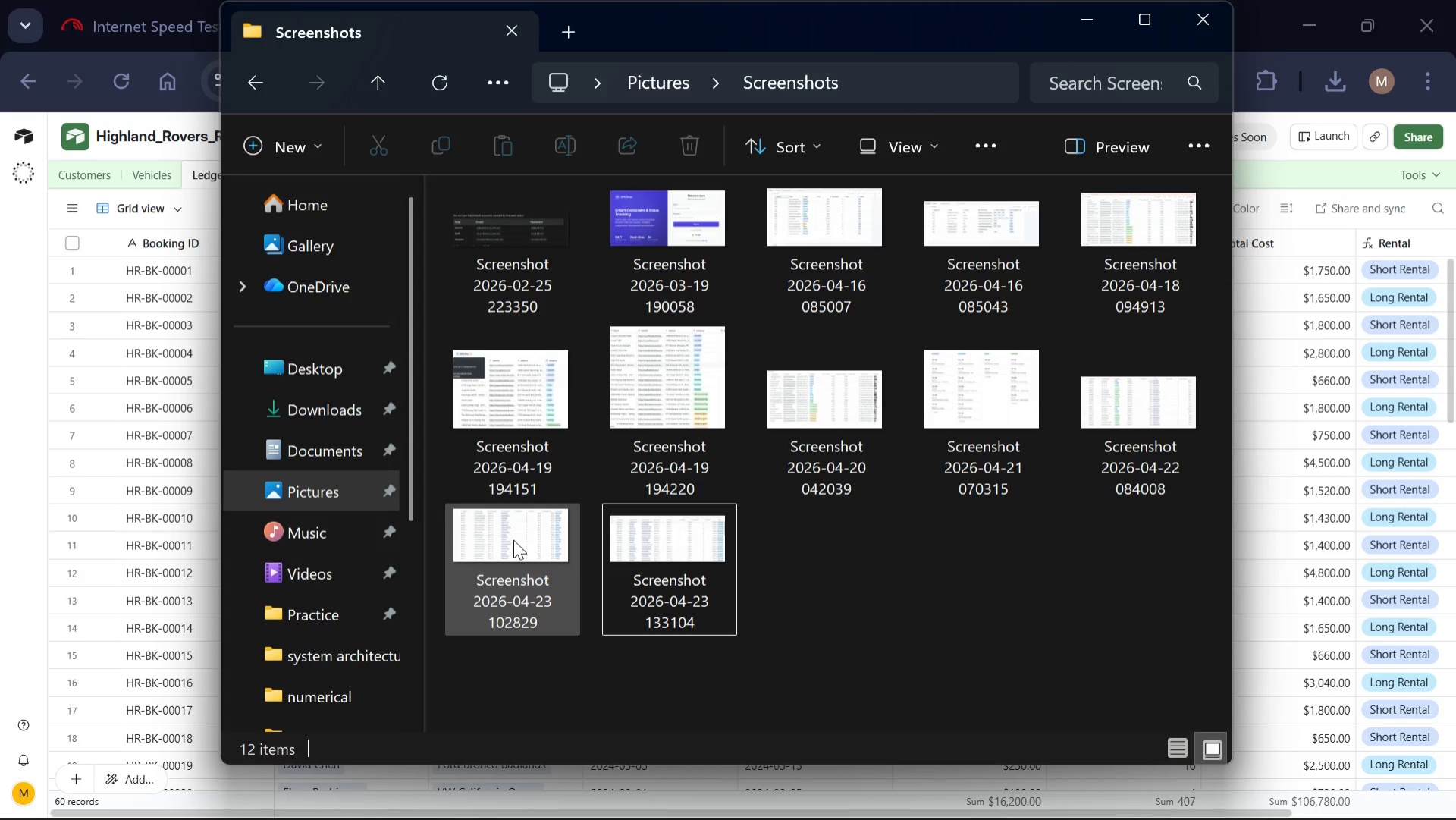 
left_click([513, 539])
 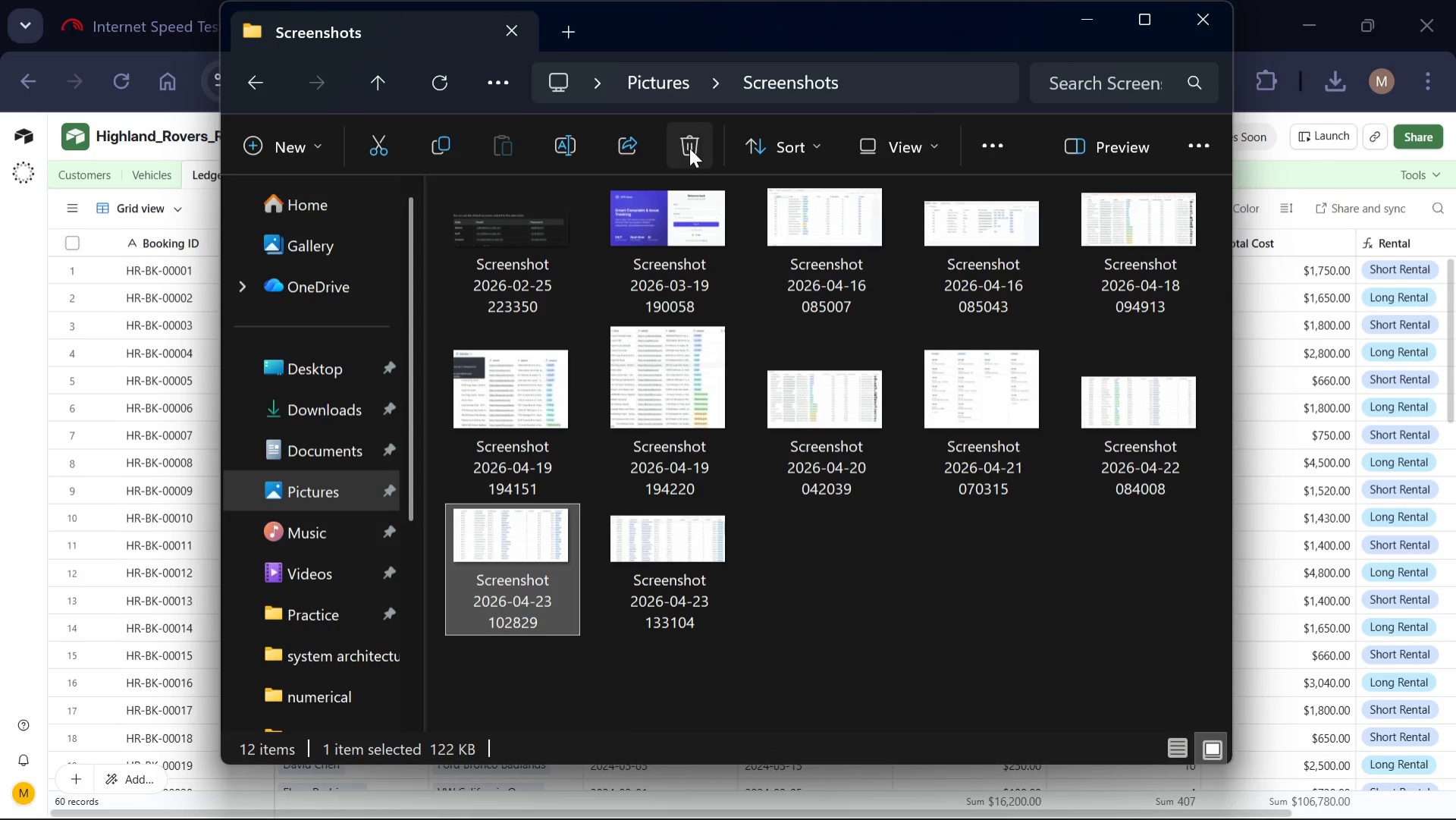 
left_click([689, 149])
 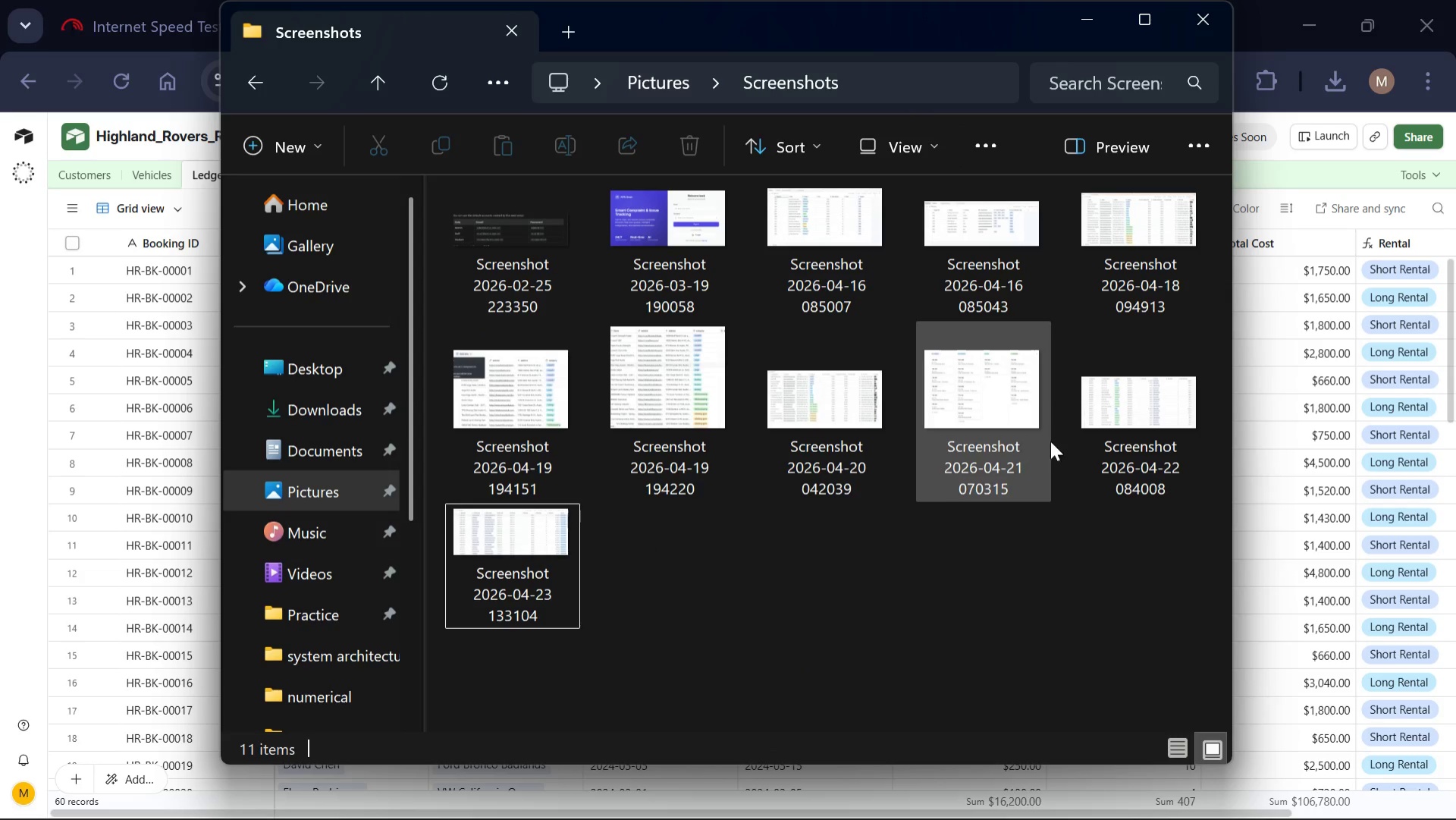 
left_click([1085, 441])
 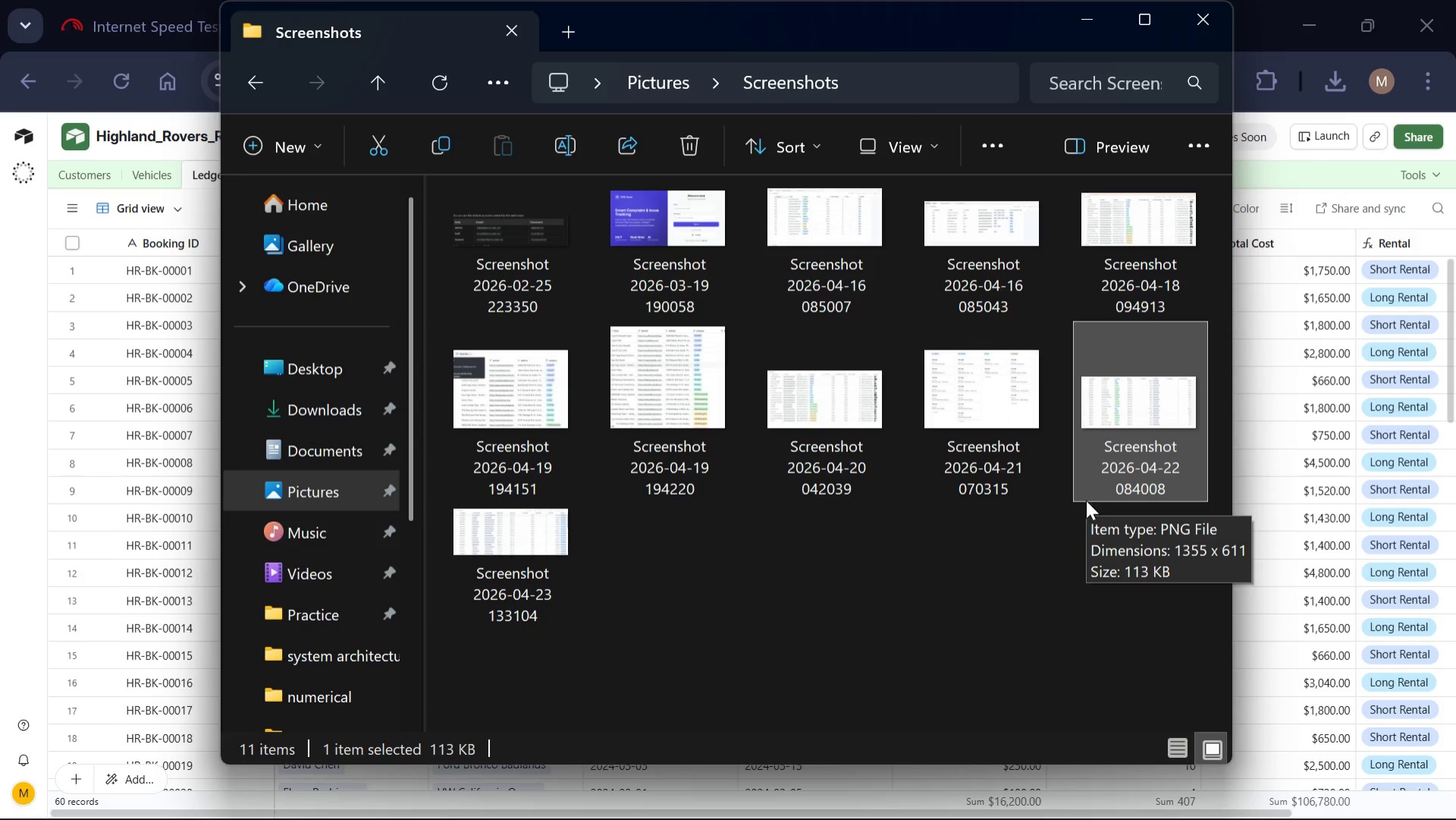 
left_click_drag(start_coordinate=[1087, 501], to_coordinate=[772, 294])
 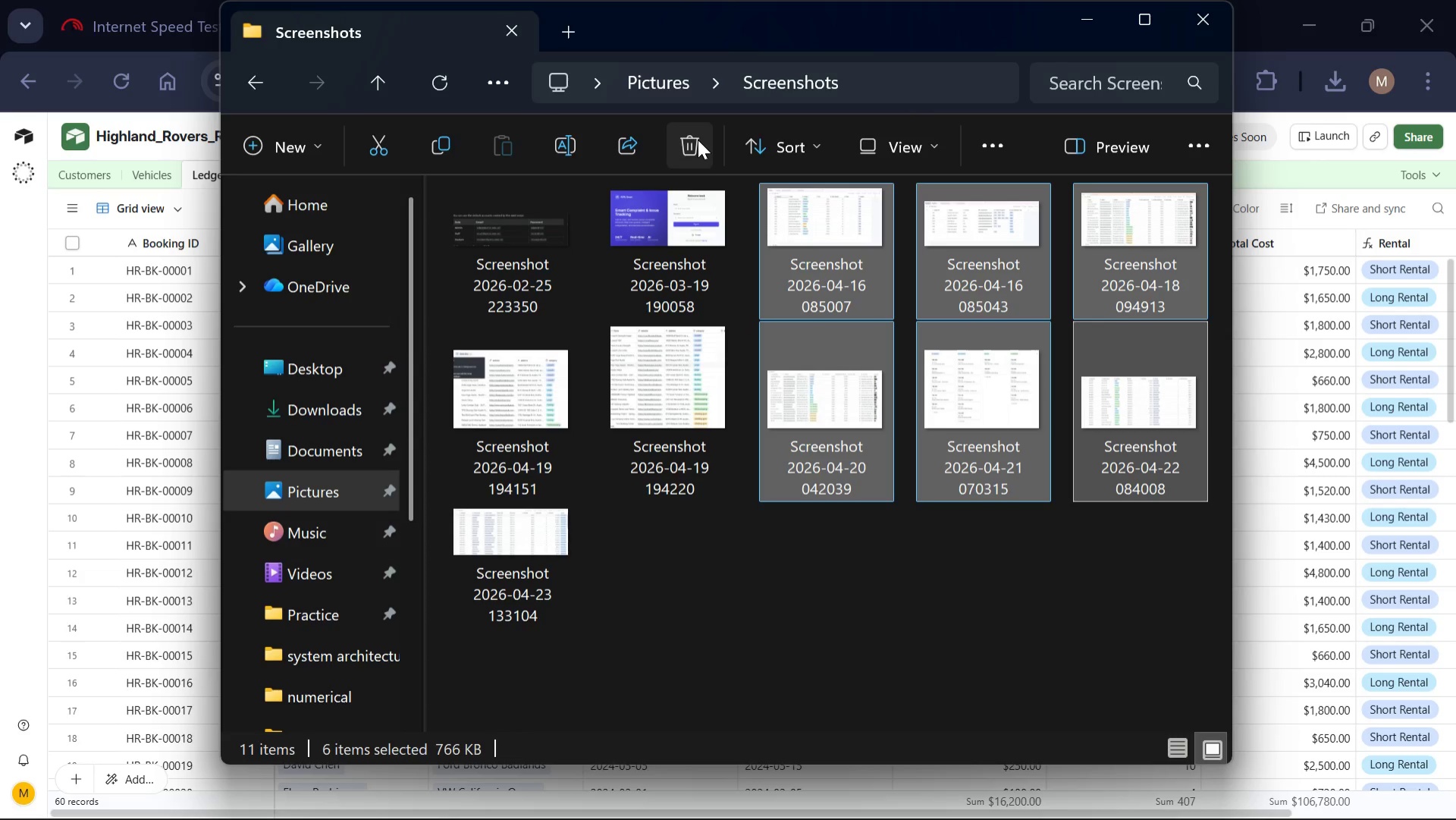 
left_click([698, 140])
 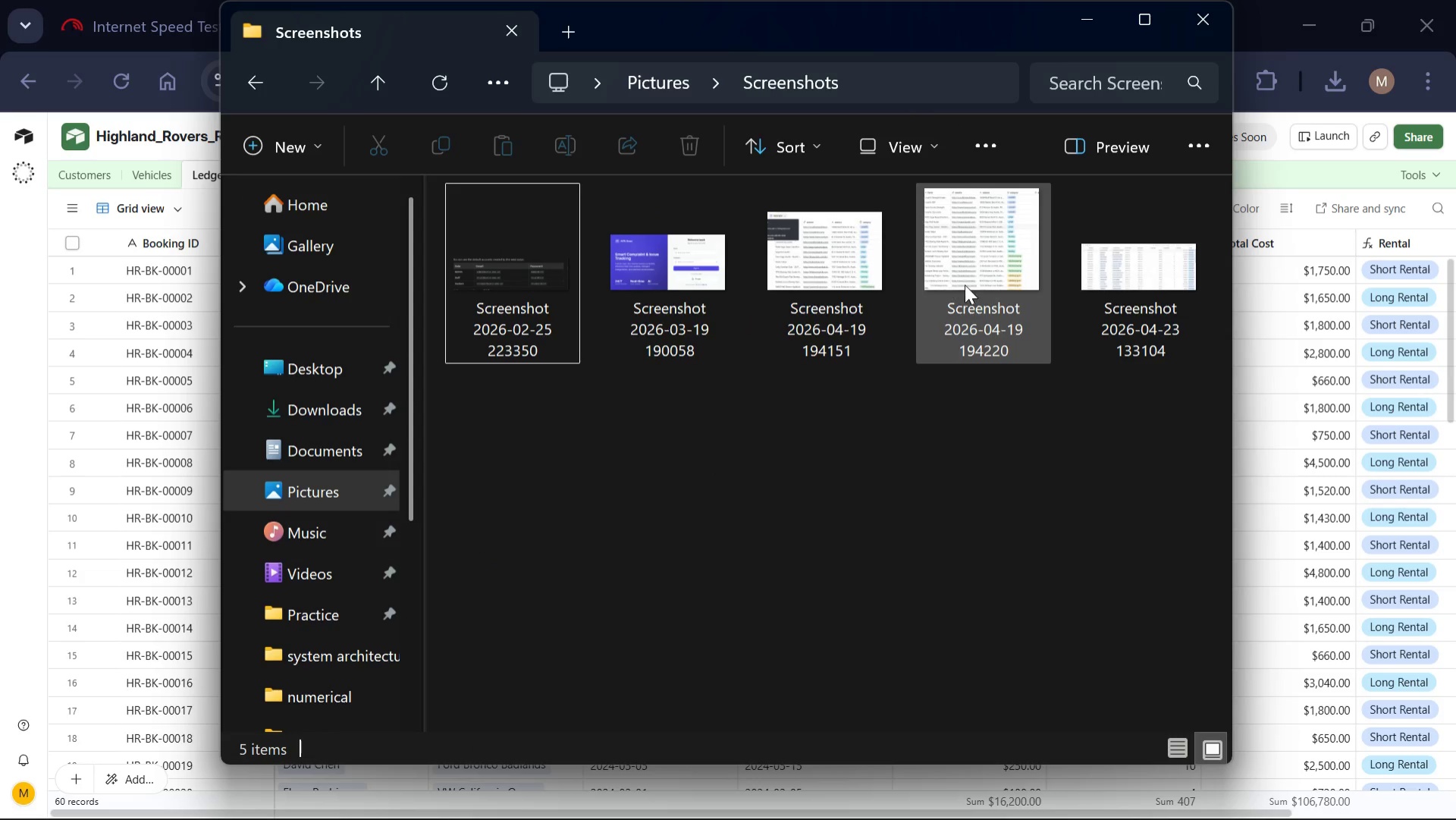 
left_click([971, 289])
 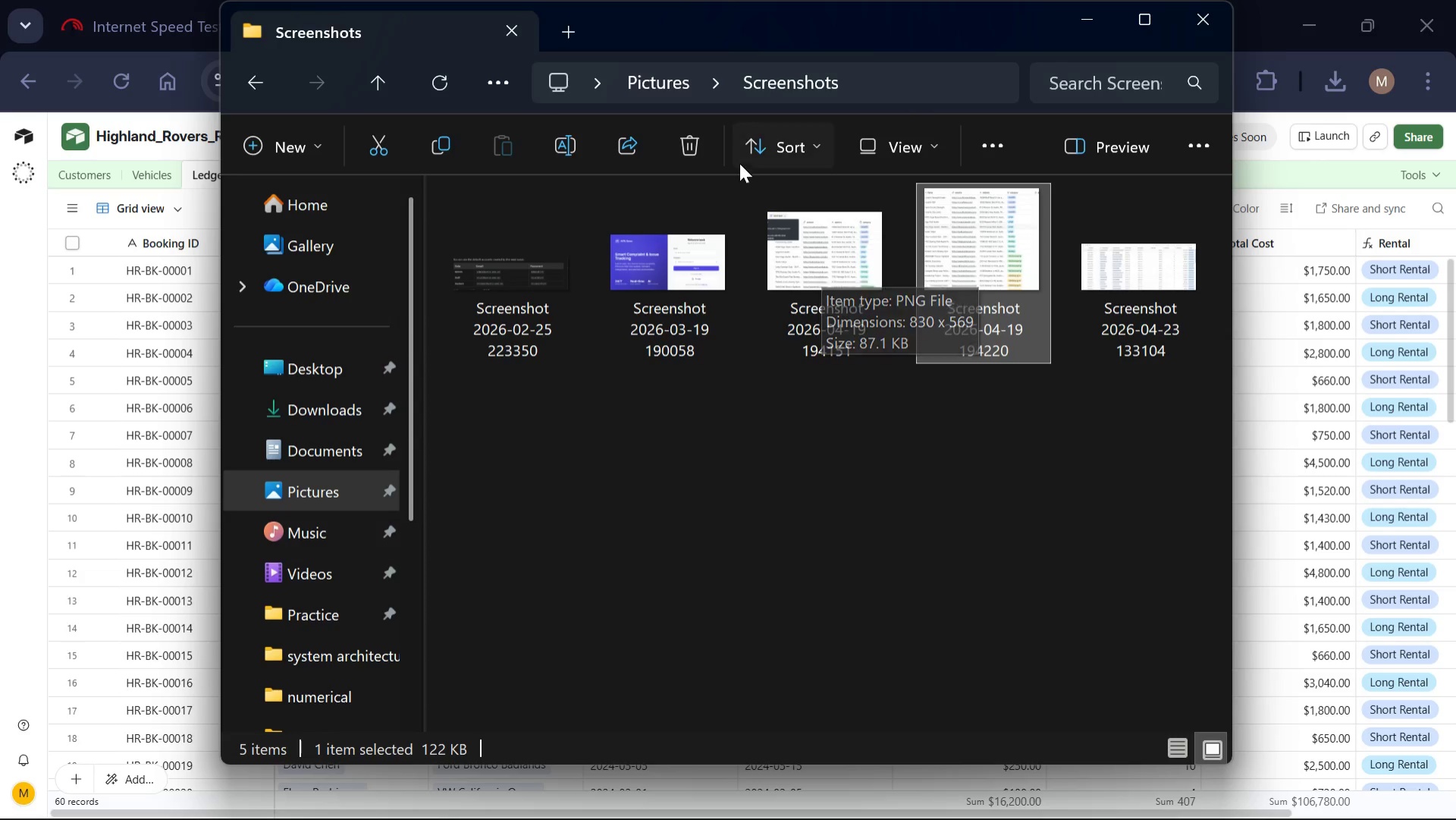 
left_click([698, 150])
 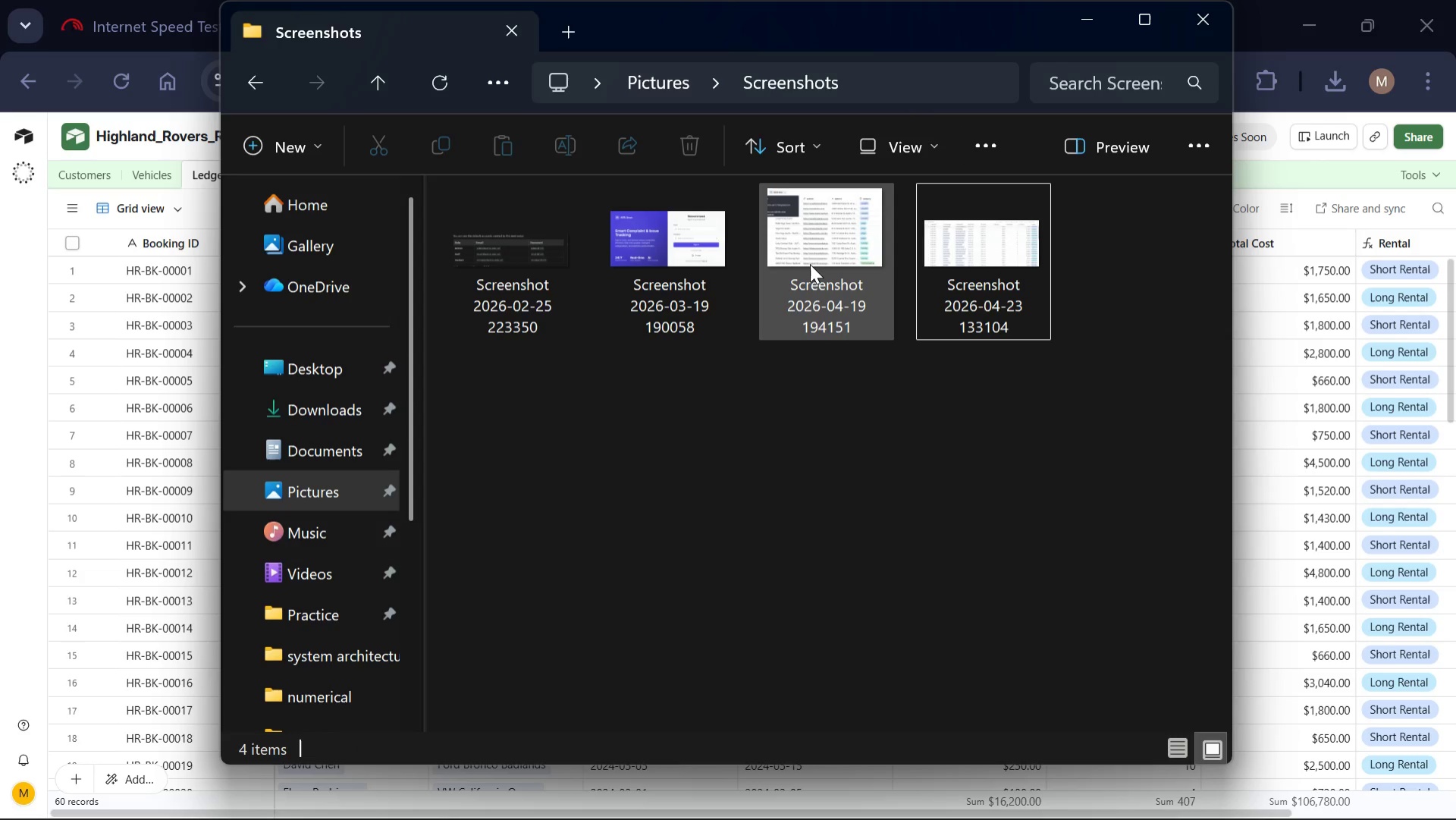 
left_click([810, 264])
 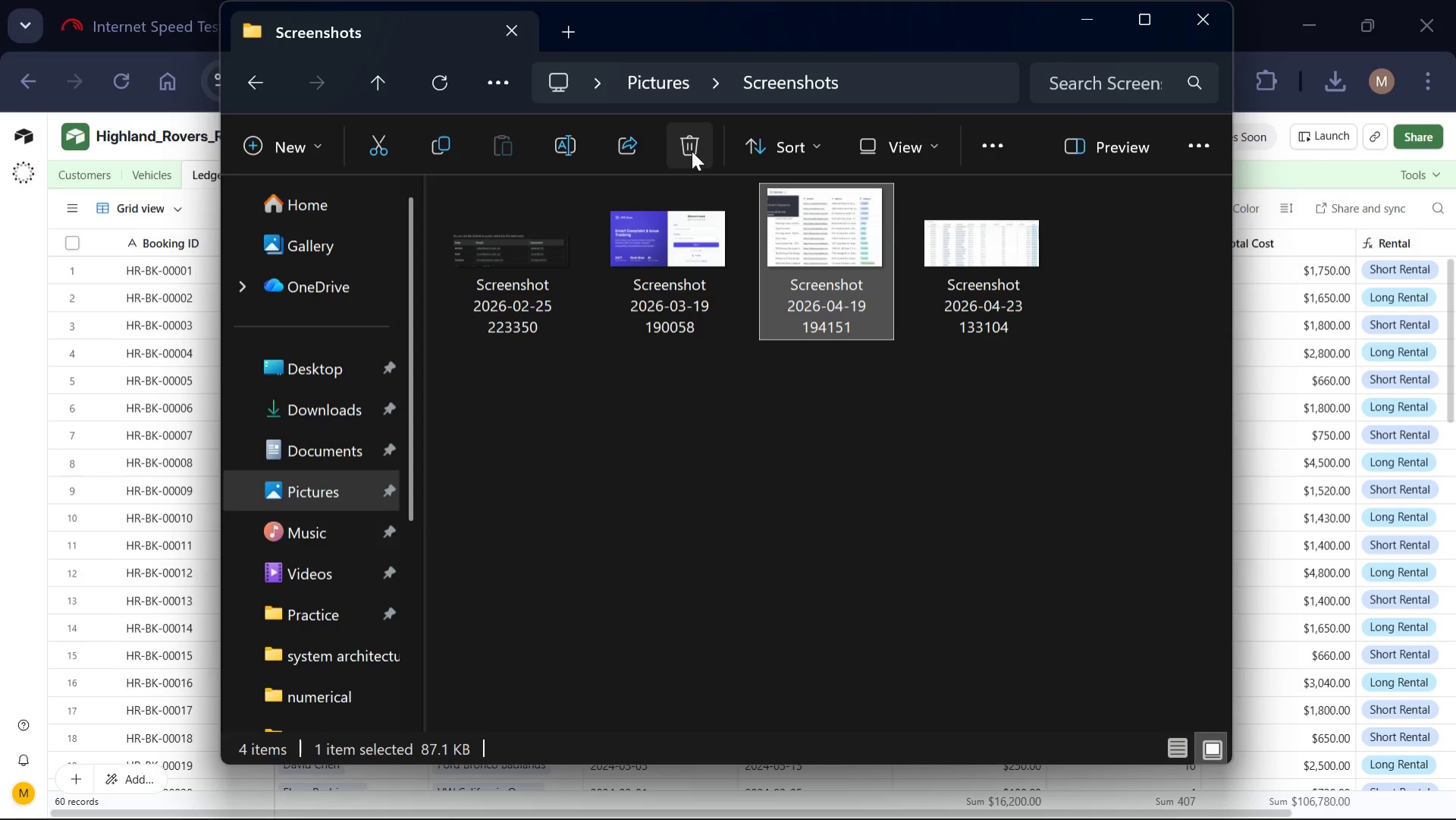 
left_click([692, 151])
 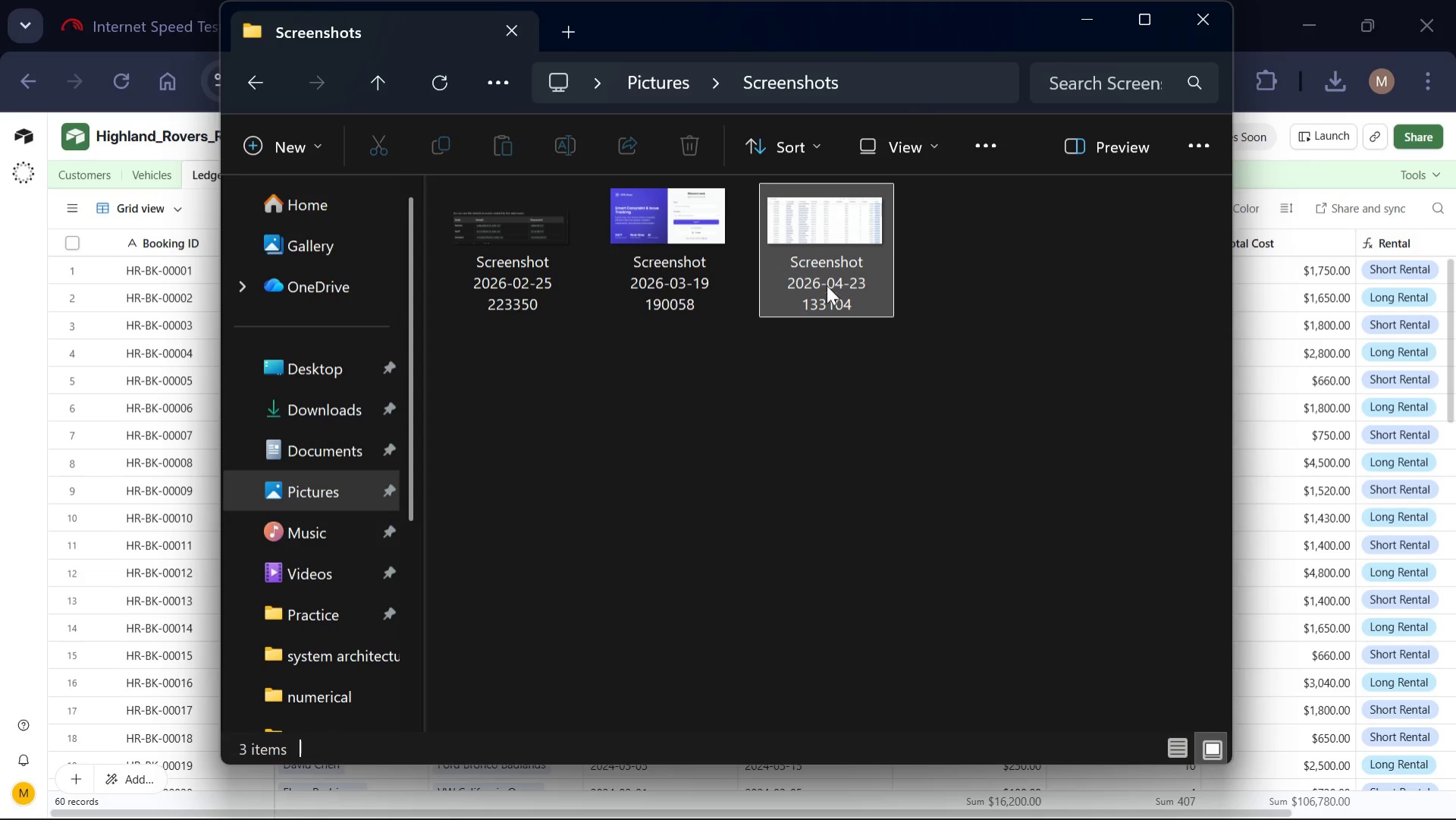 
left_click([821, 281])
 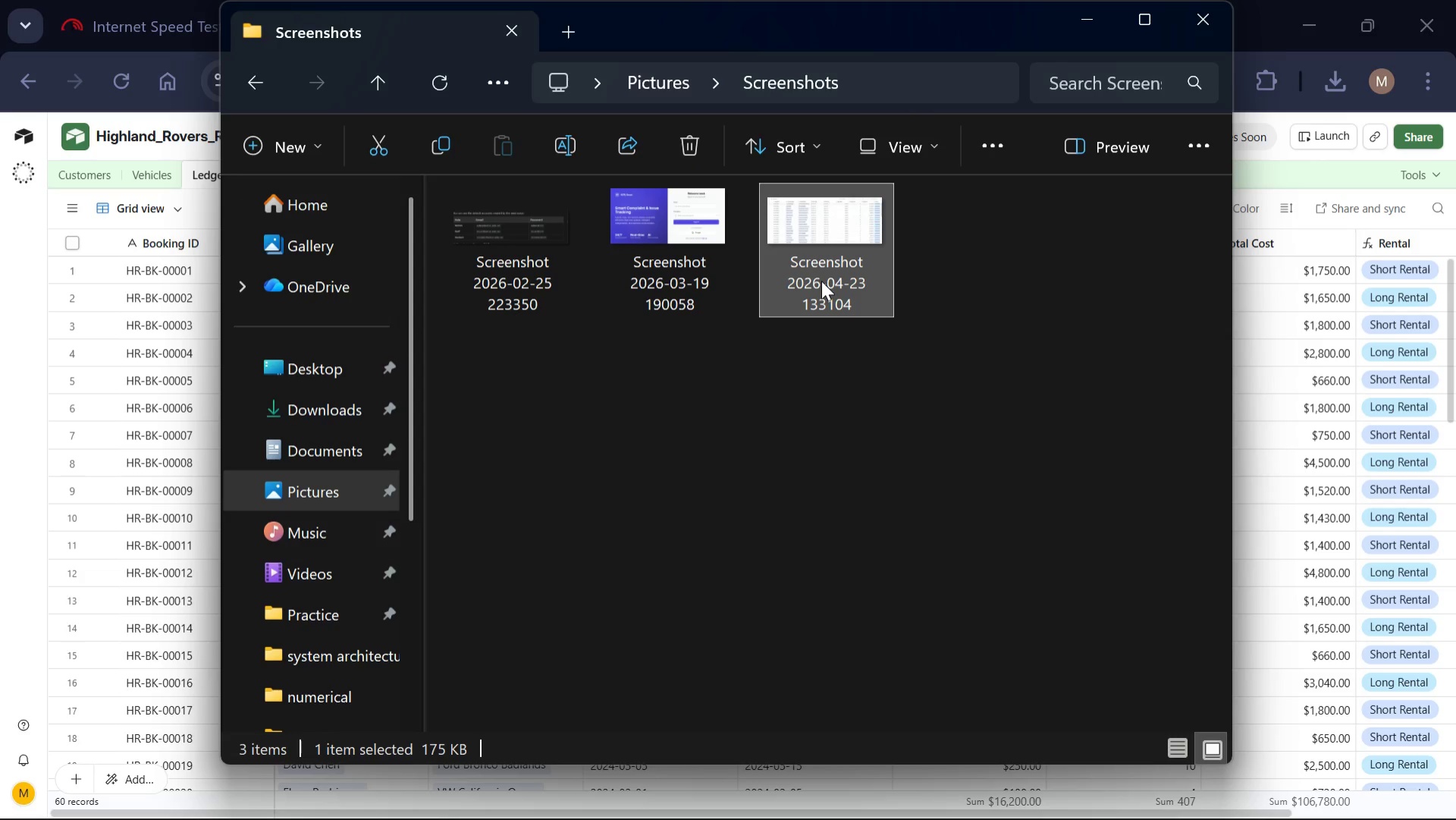 
left_click([821, 281])
 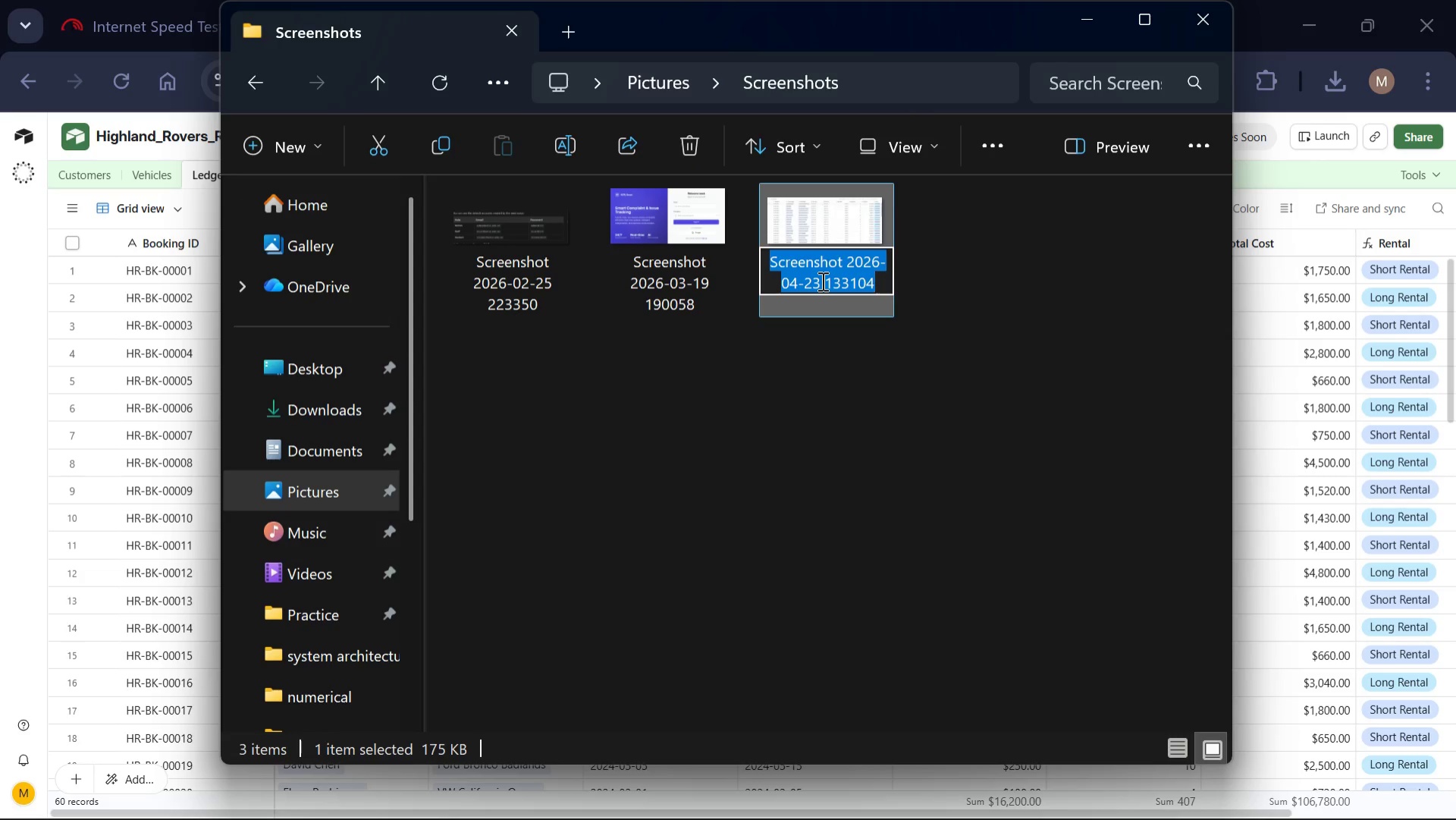 
key(Backspace)
type(page 1)
 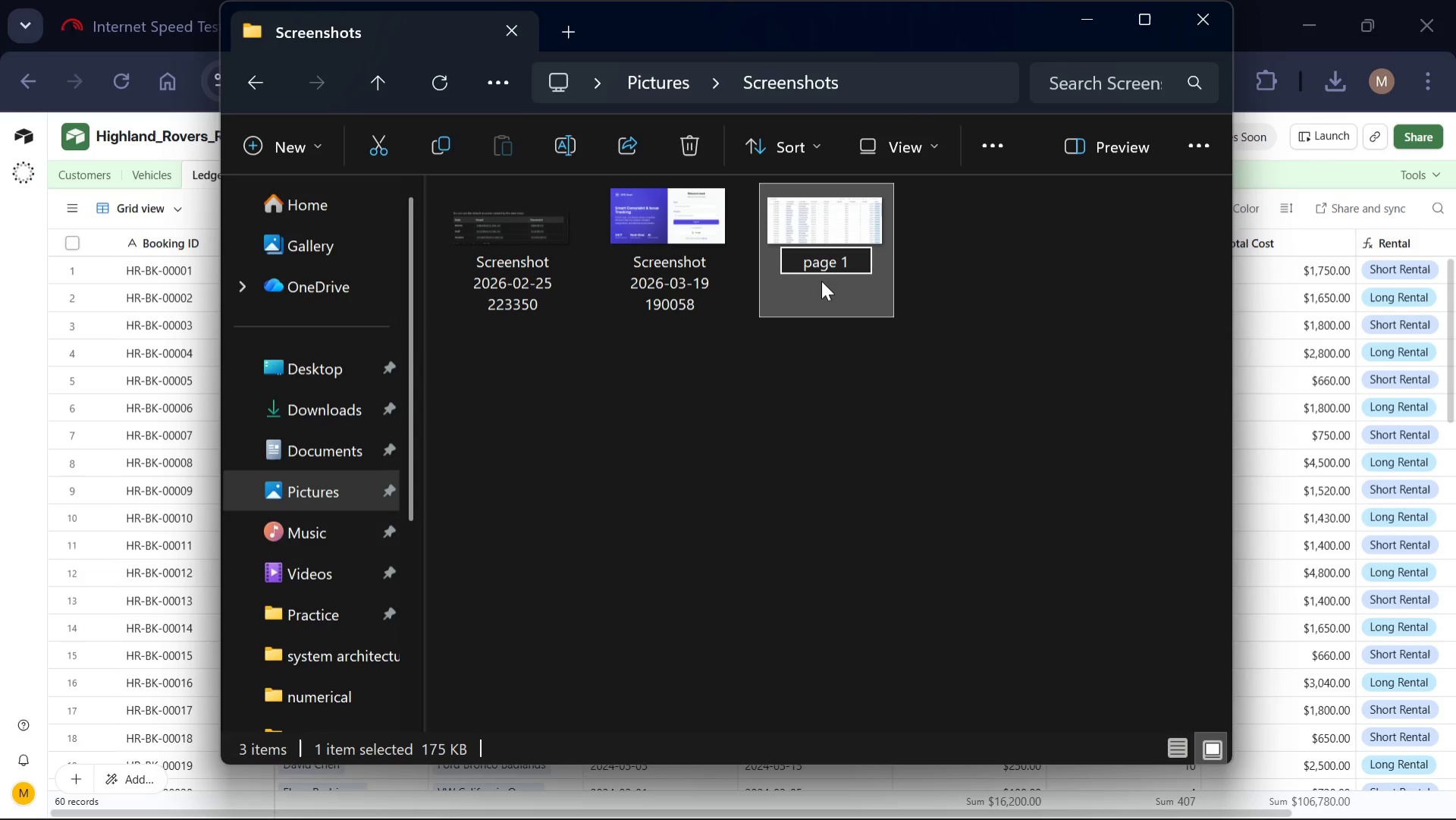 
key(Enter)
 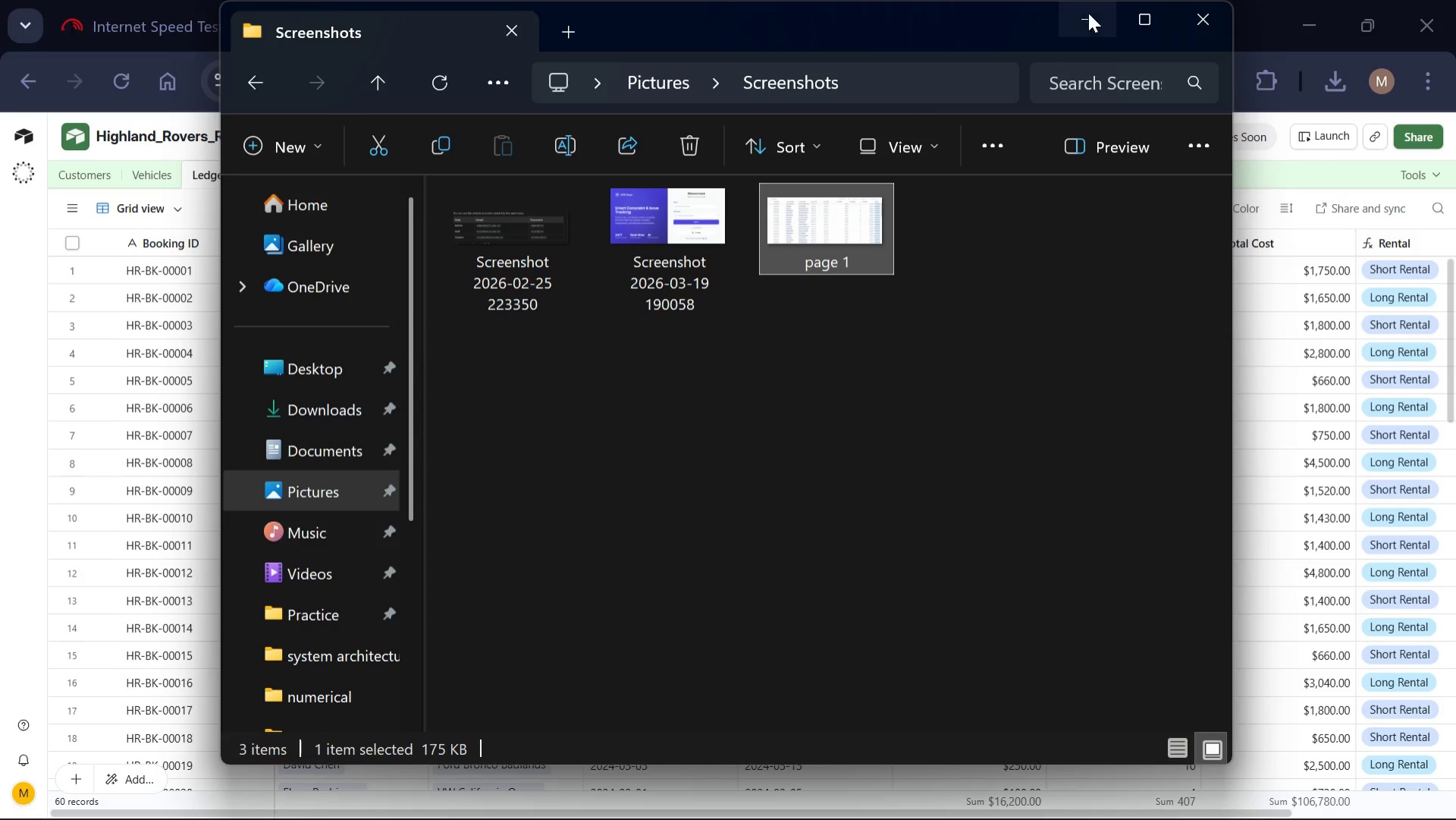 
left_click([1087, 14])
 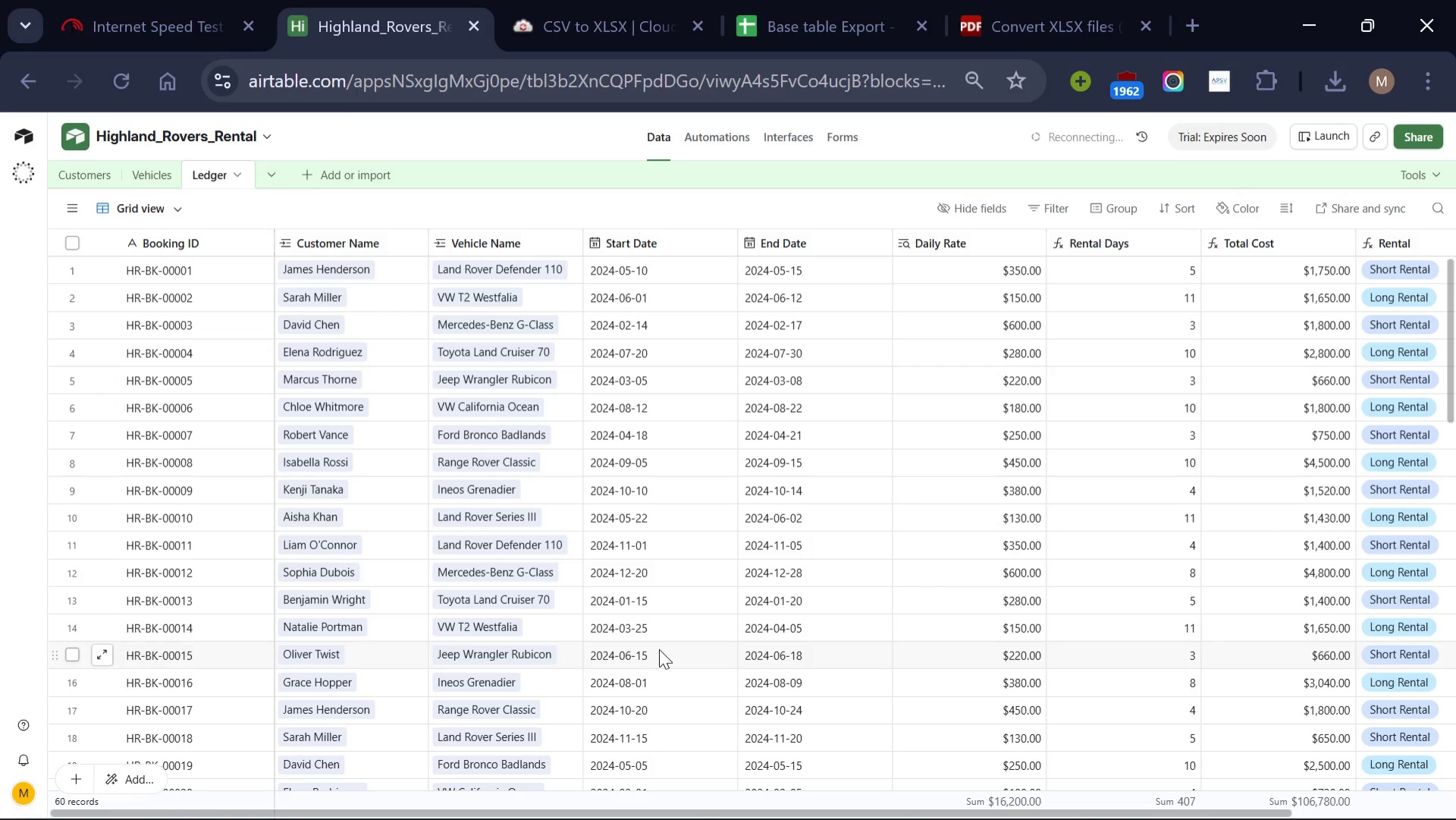 
scroll: coordinate [659, 649], scroll_direction: none, amount: 0.0
 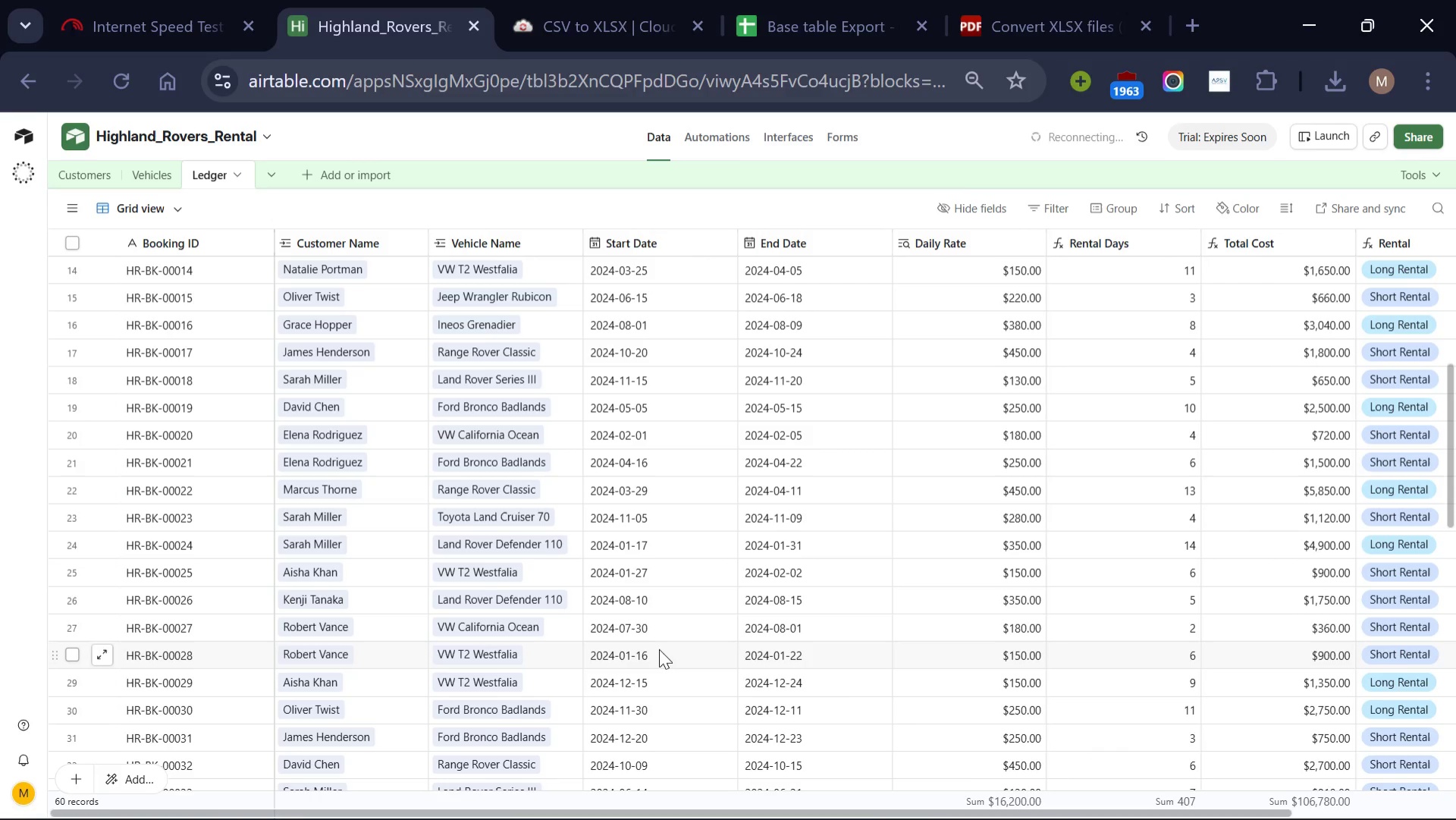 
scroll: coordinate [659, 647], scroll_direction: down, amount: 1.0
 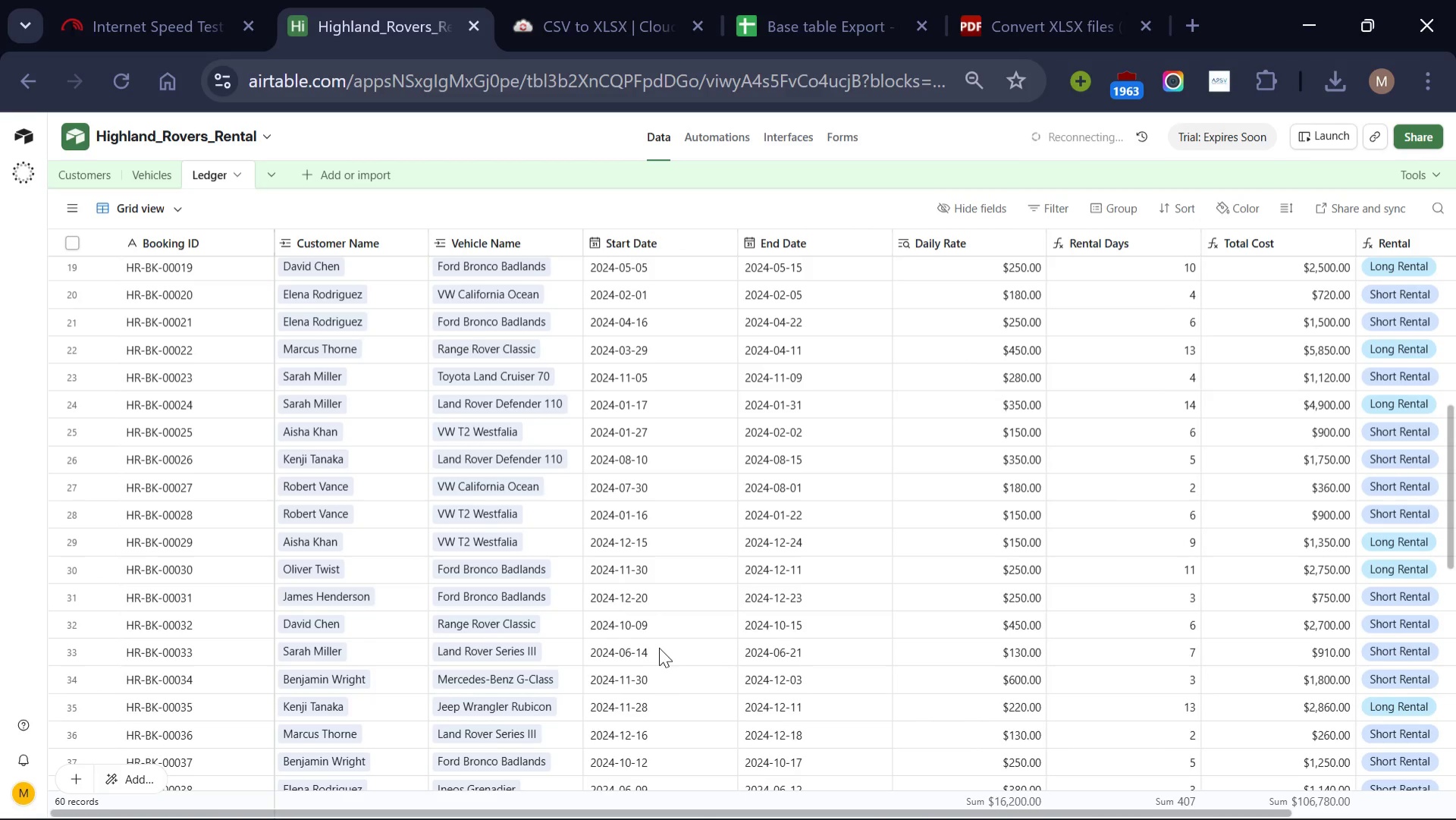 
scroll: coordinate [659, 647], scroll_direction: none, amount: 0.0
 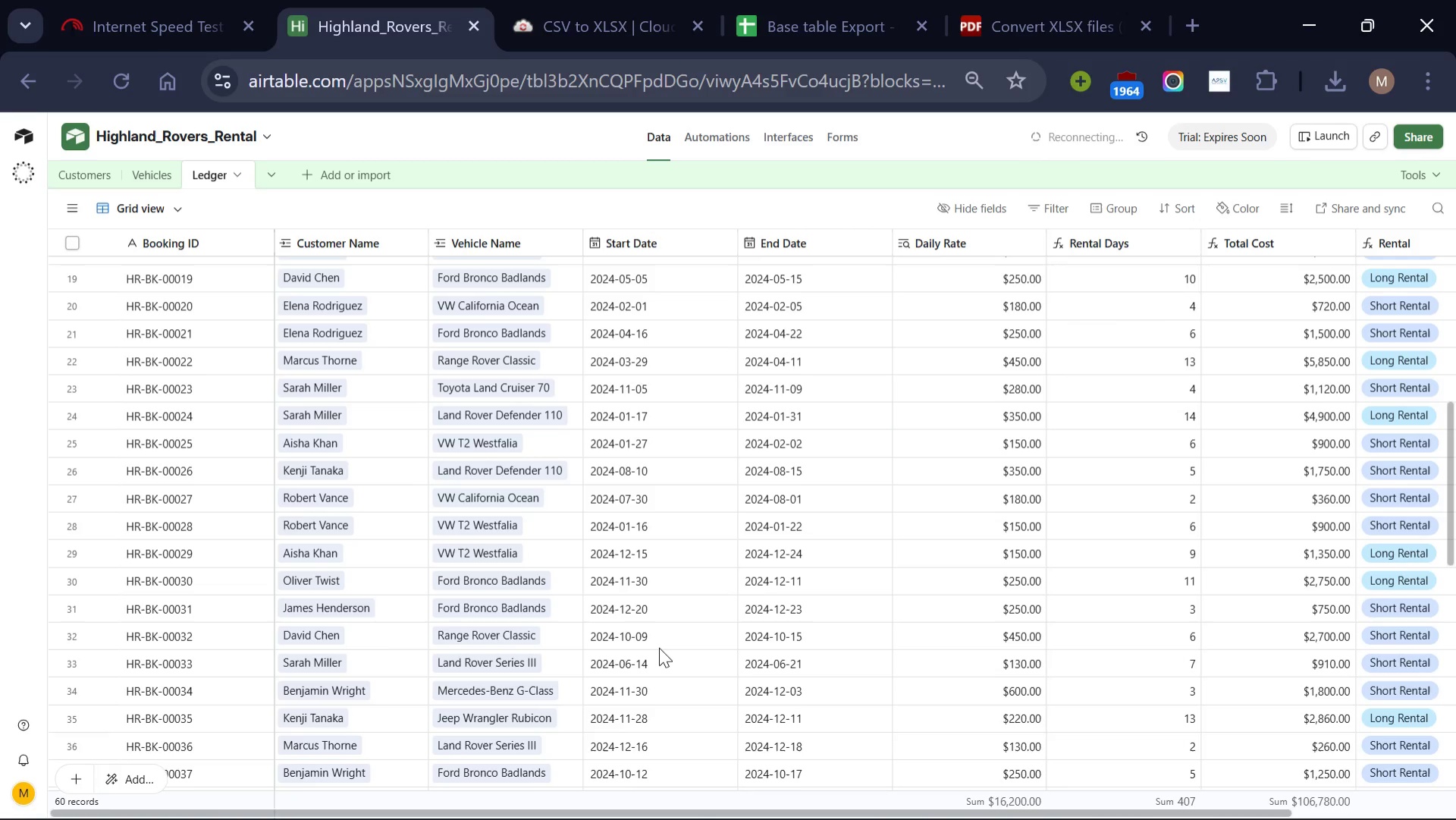 
wait(5.36)
 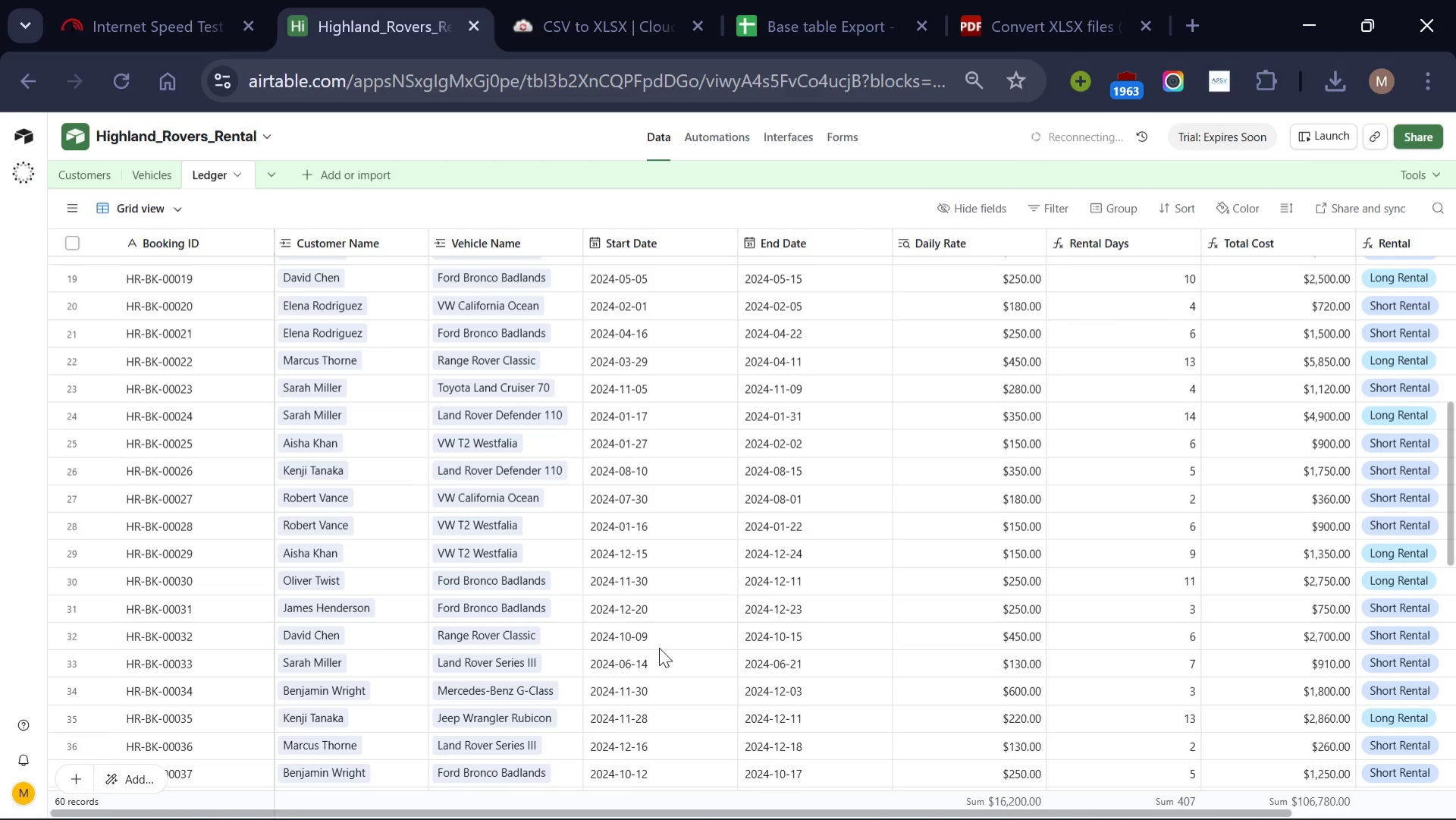 
key(PrintScreen)
 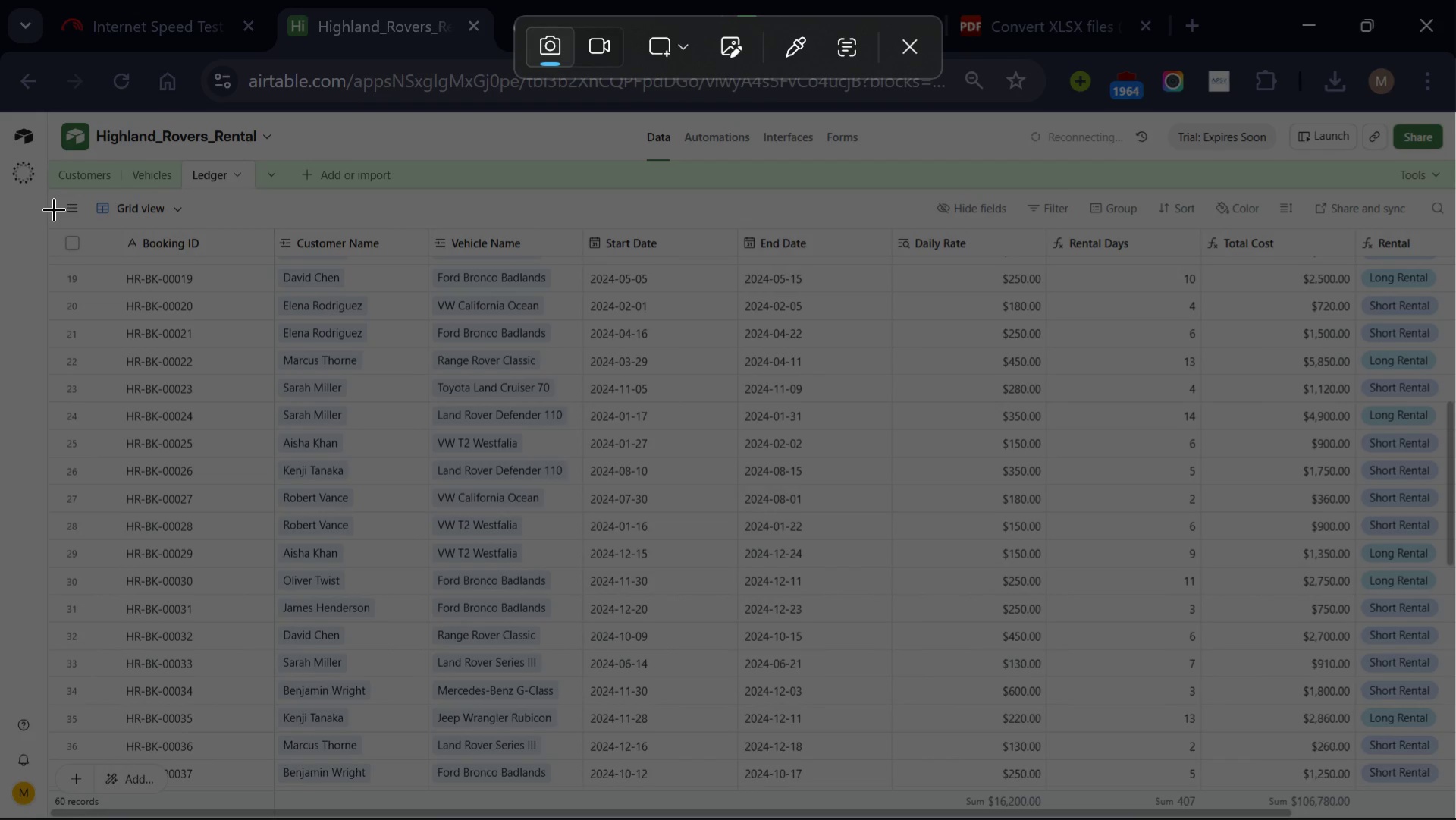 
wait(7.47)
 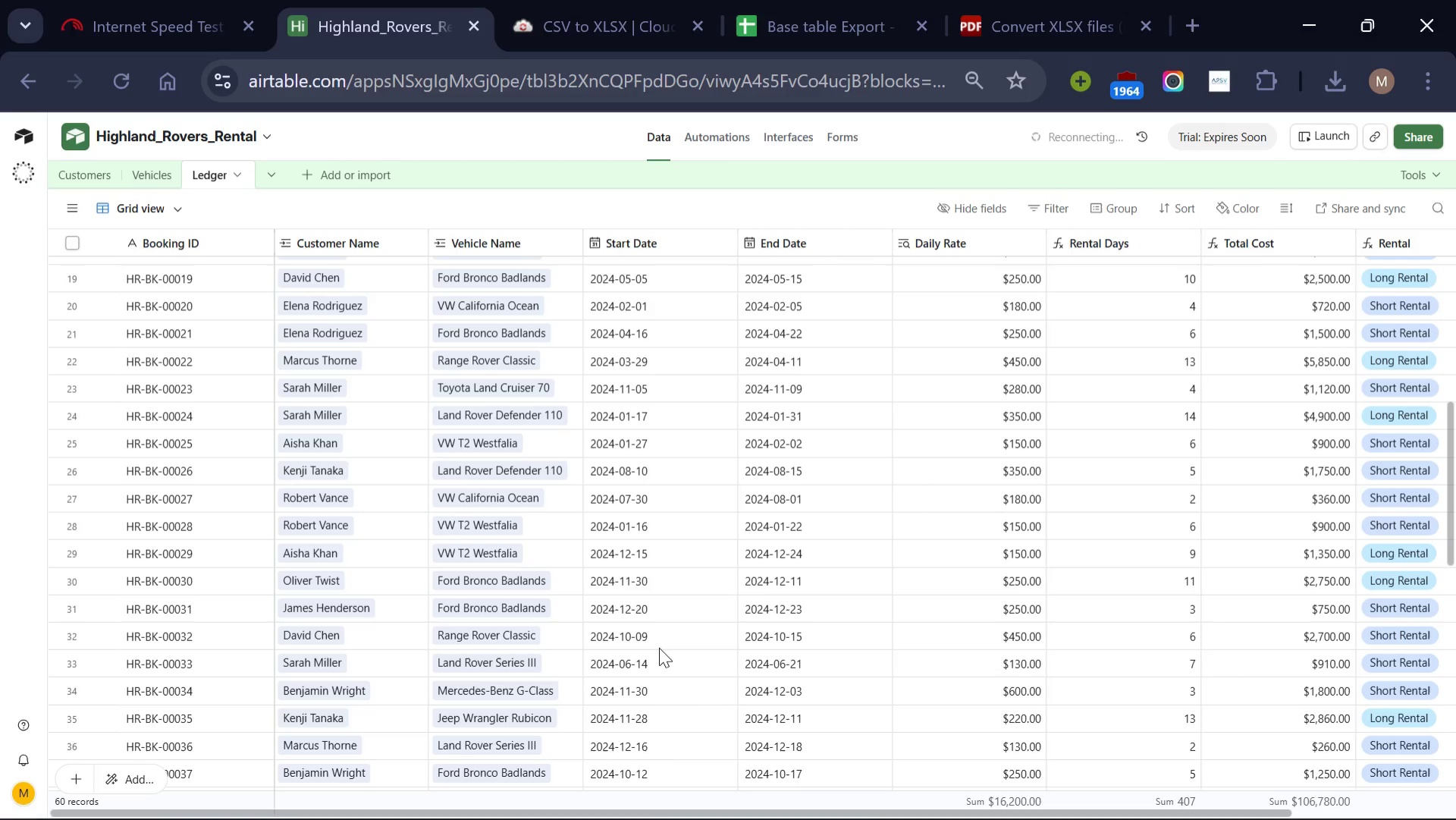 
left_click_drag(start_coordinate=[42, 187], to_coordinate=[1448, 762])
 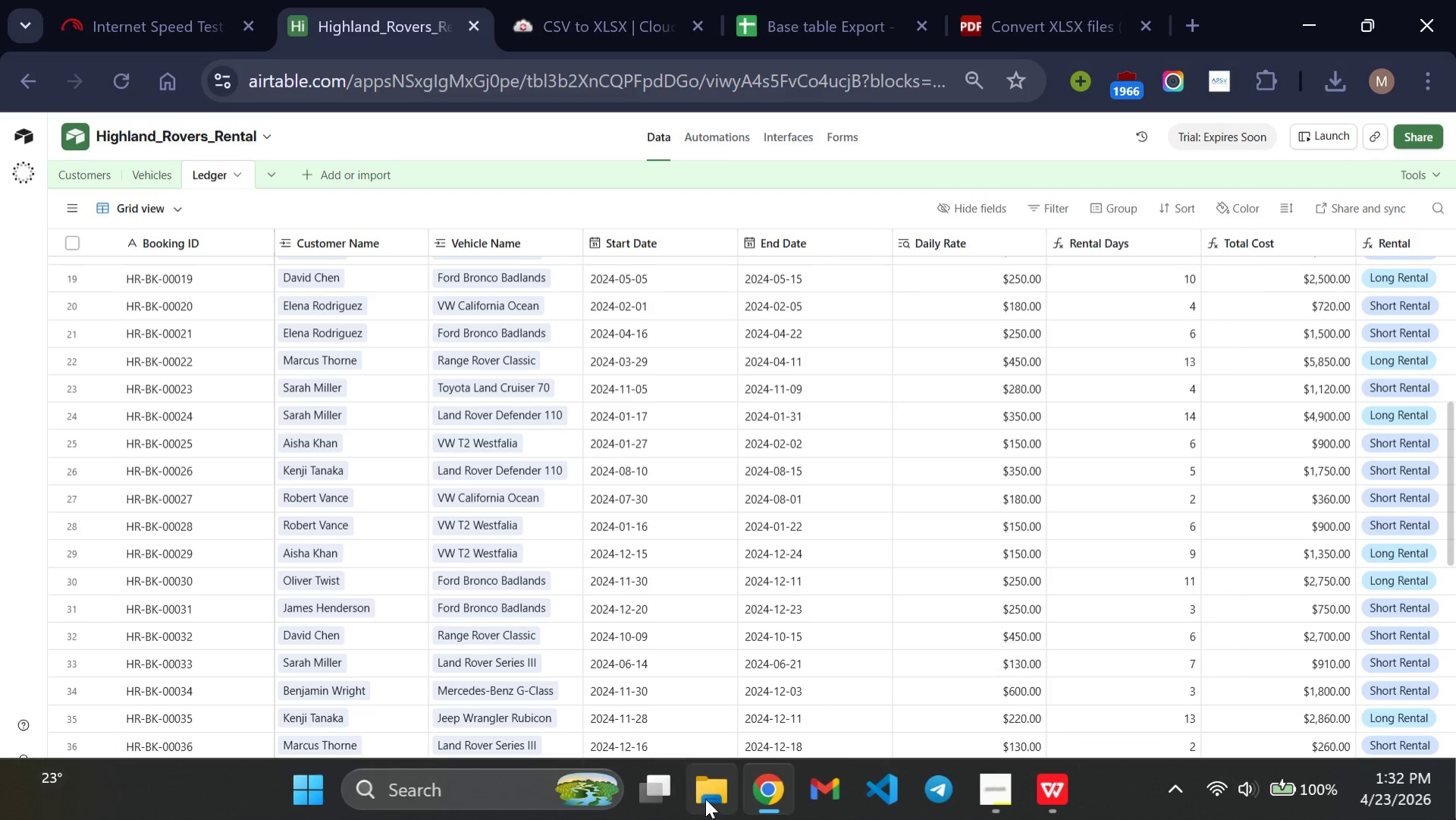 
wait(5.45)
 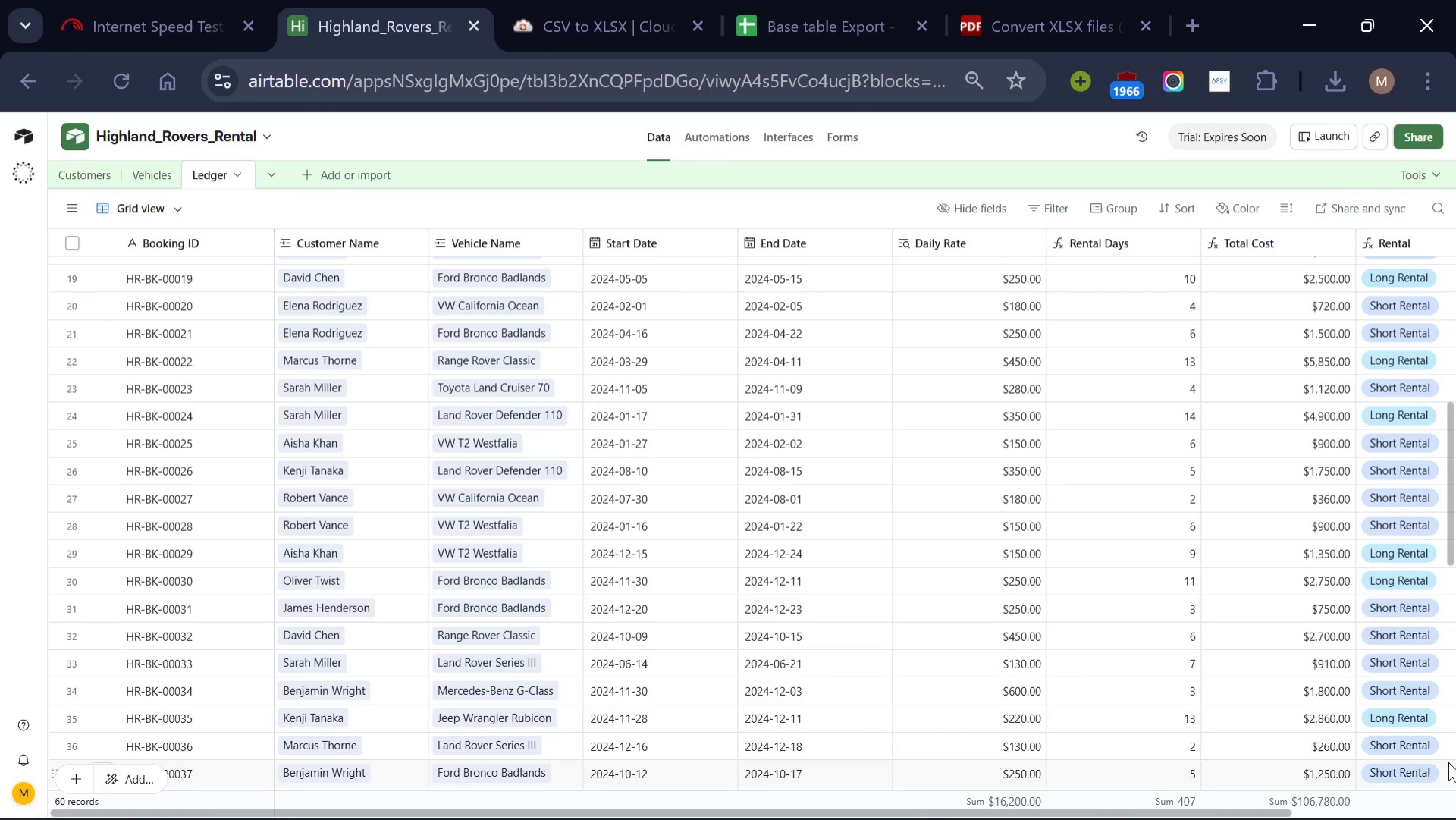 
left_click([705, 798])
 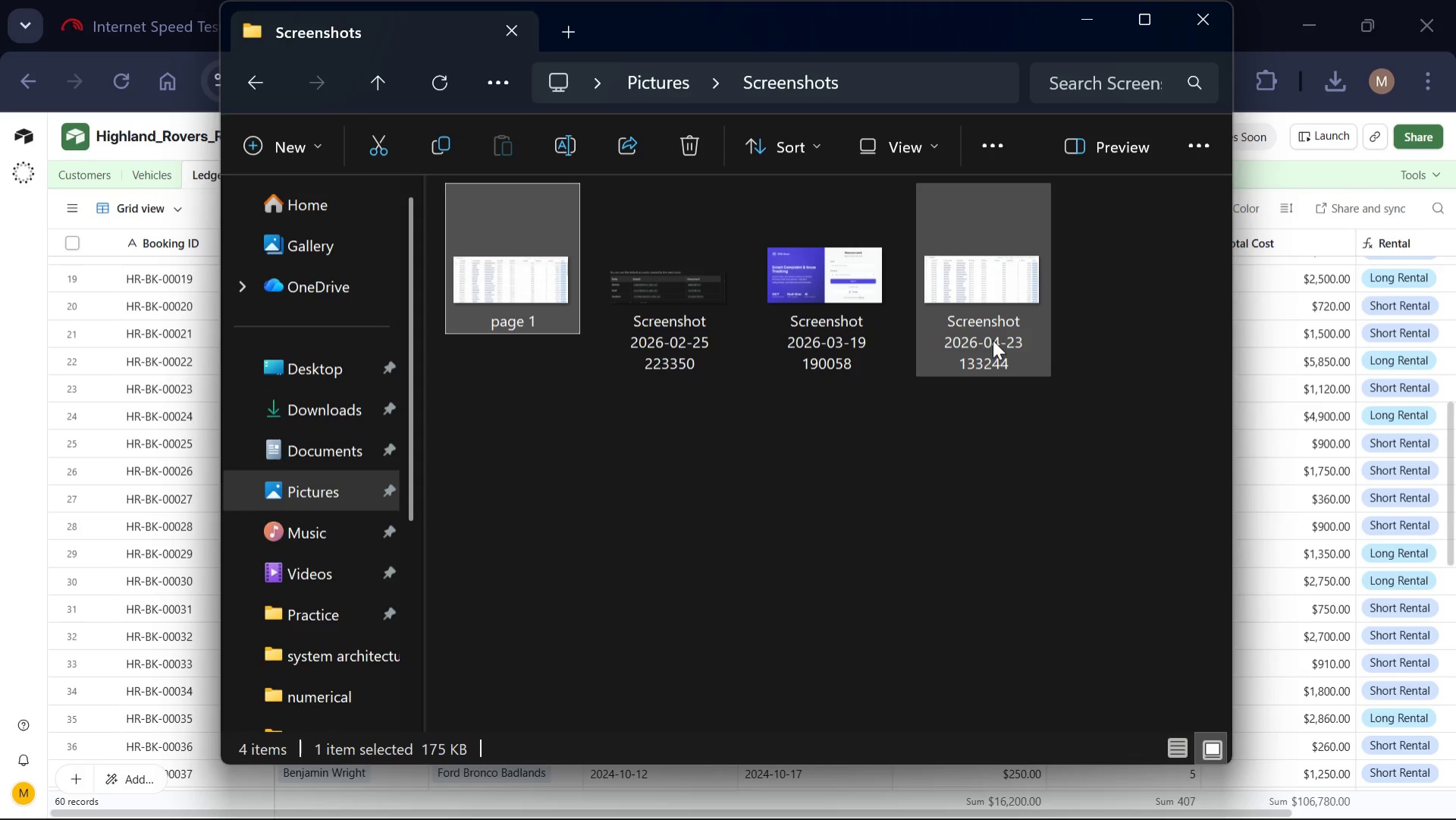 
left_click([994, 341])
 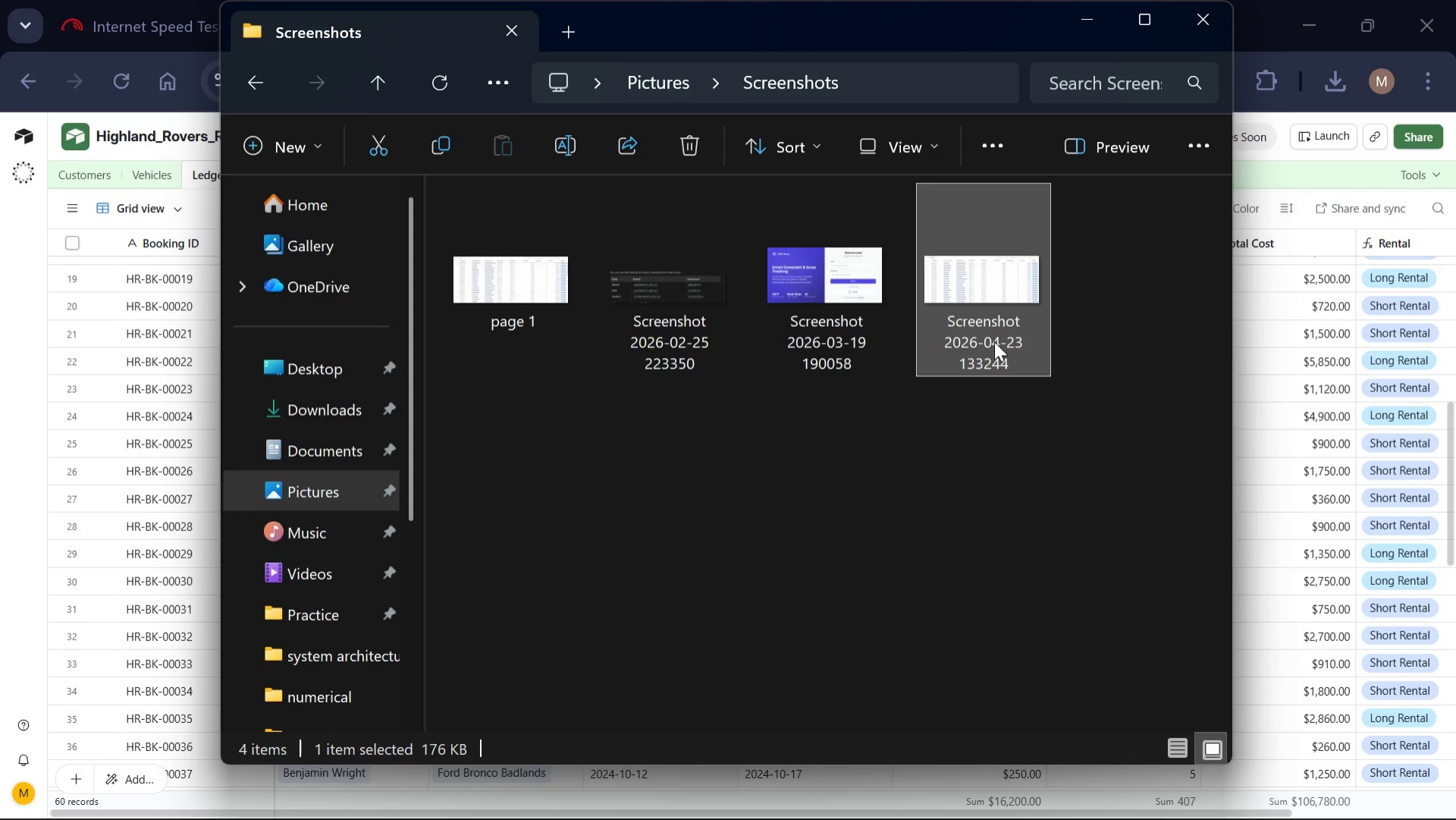 
left_click([994, 341])
 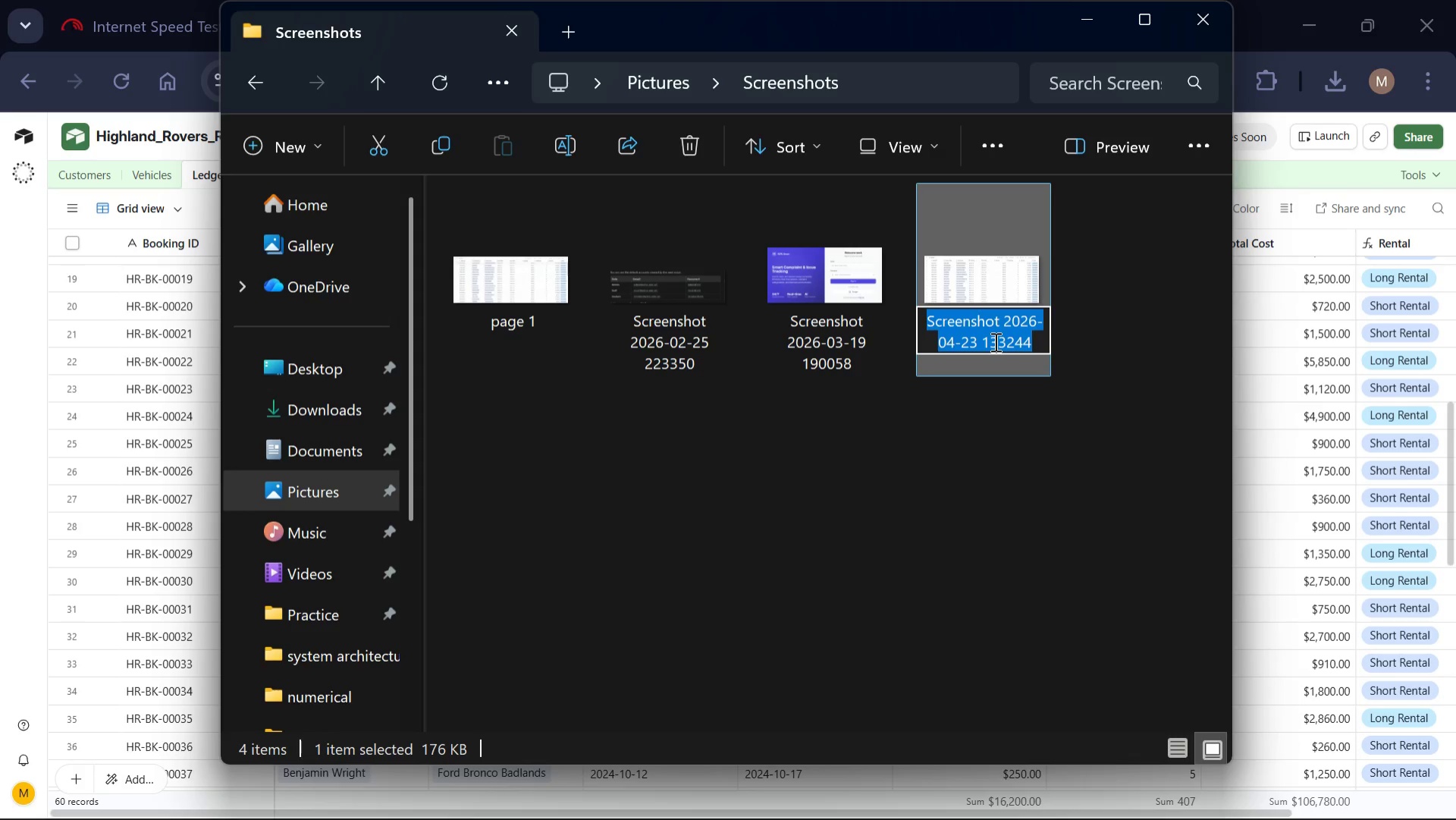 
key(Backspace)
type(page 2)
 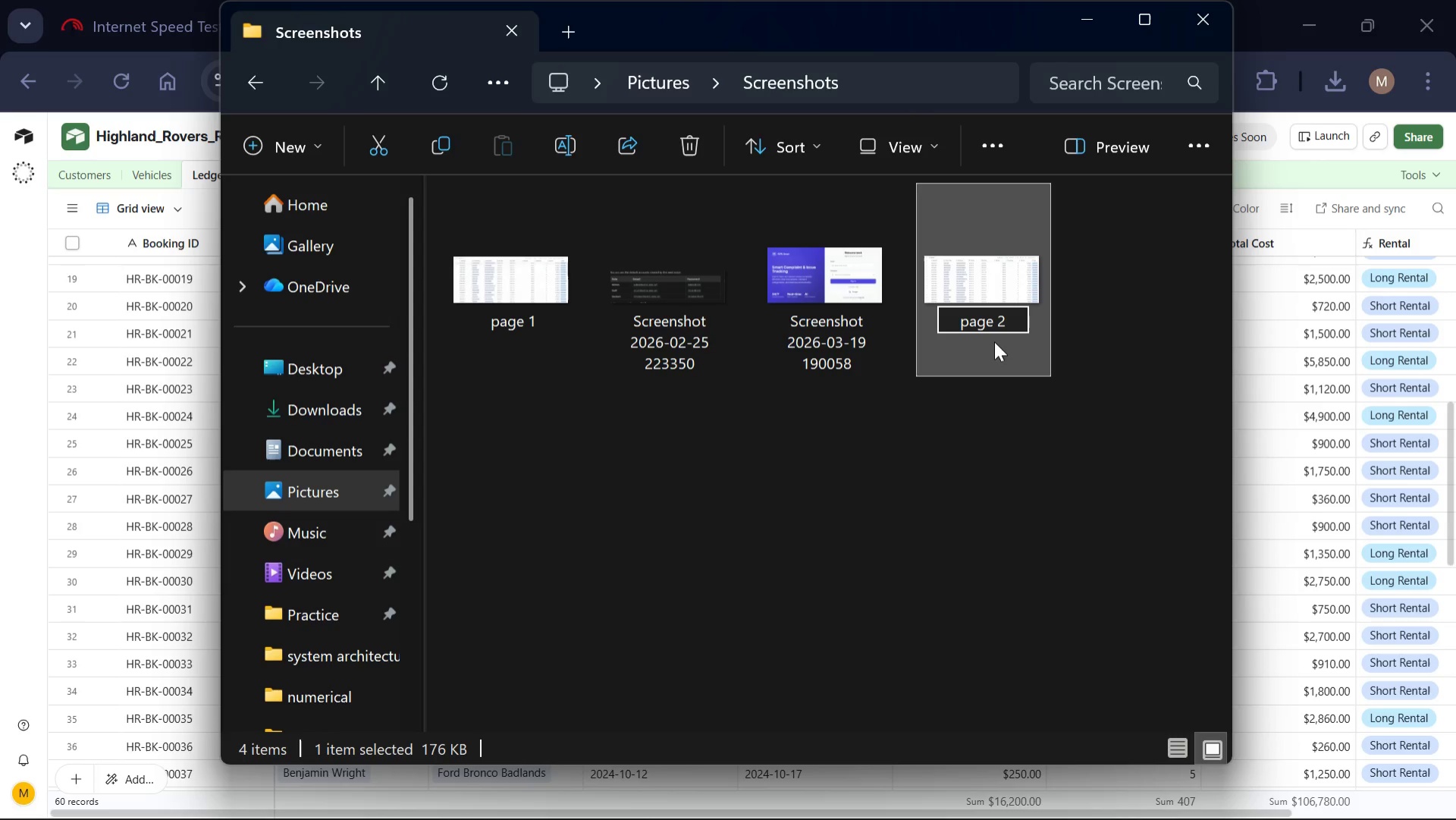 
key(Enter)
 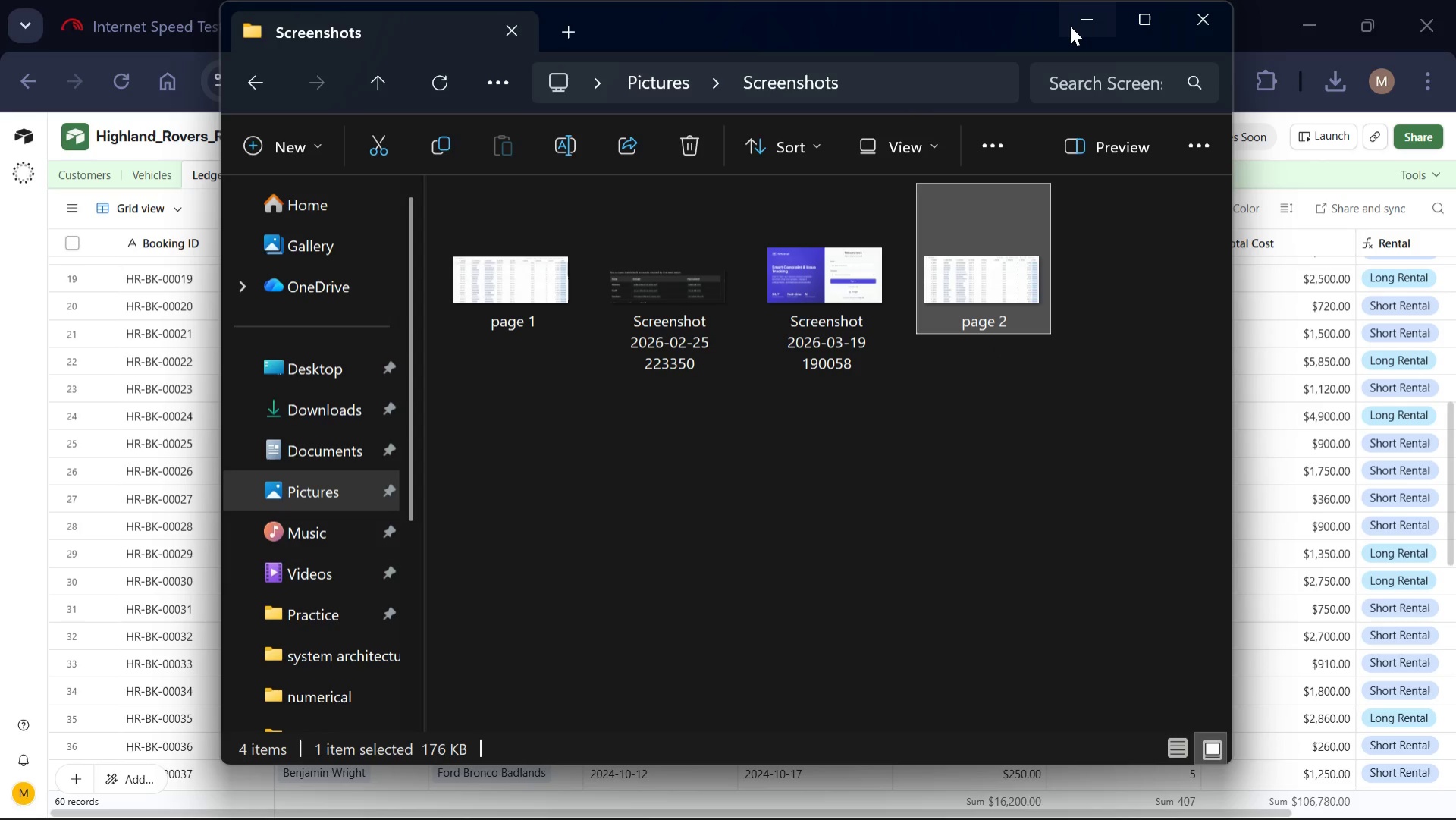 
left_click([1078, 22])
 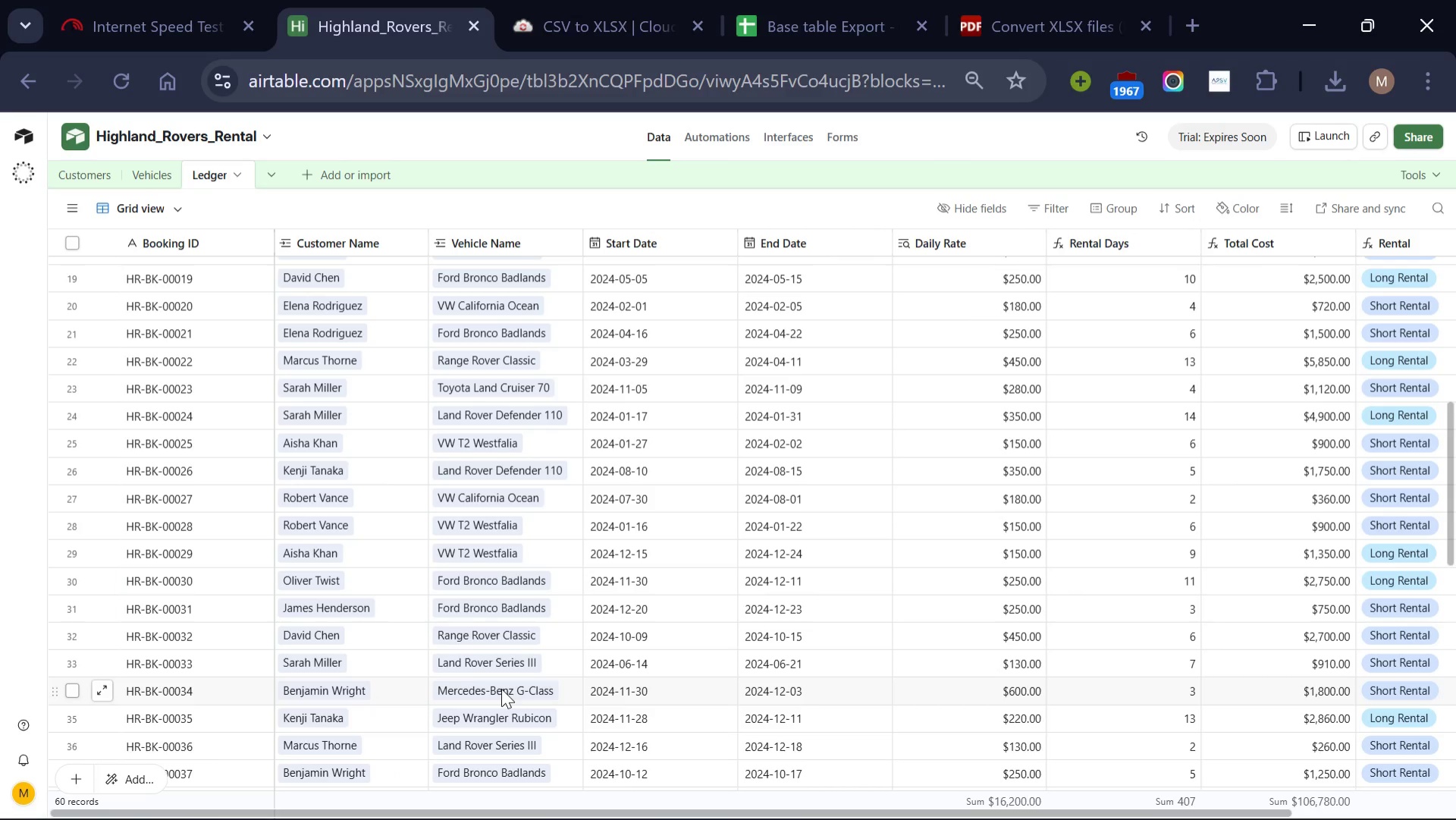 
scroll: coordinate [501, 686], scroll_direction: down, amount: 1.0
 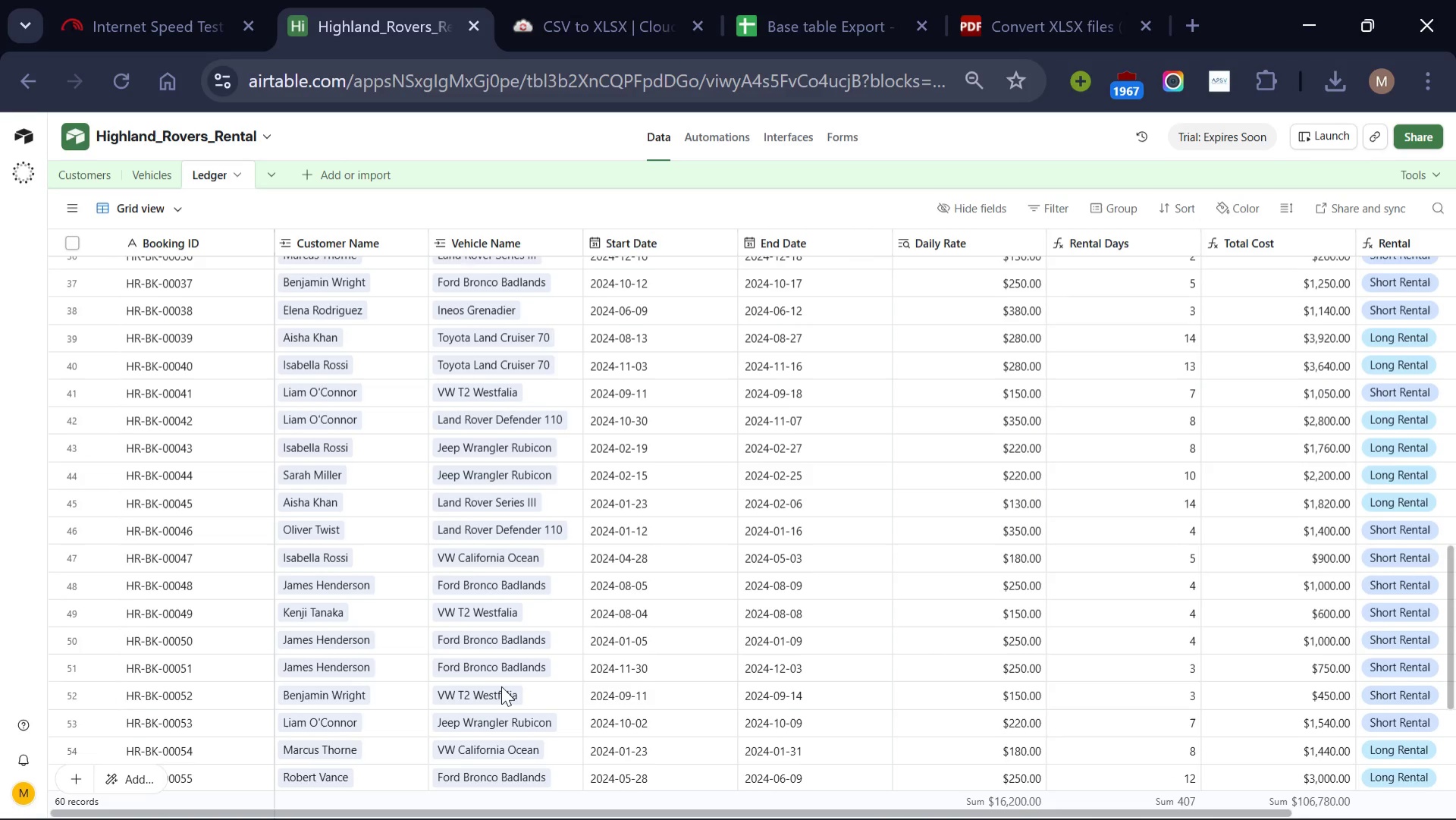 
scroll: coordinate [501, 686], scroll_direction: none, amount: 0.0
 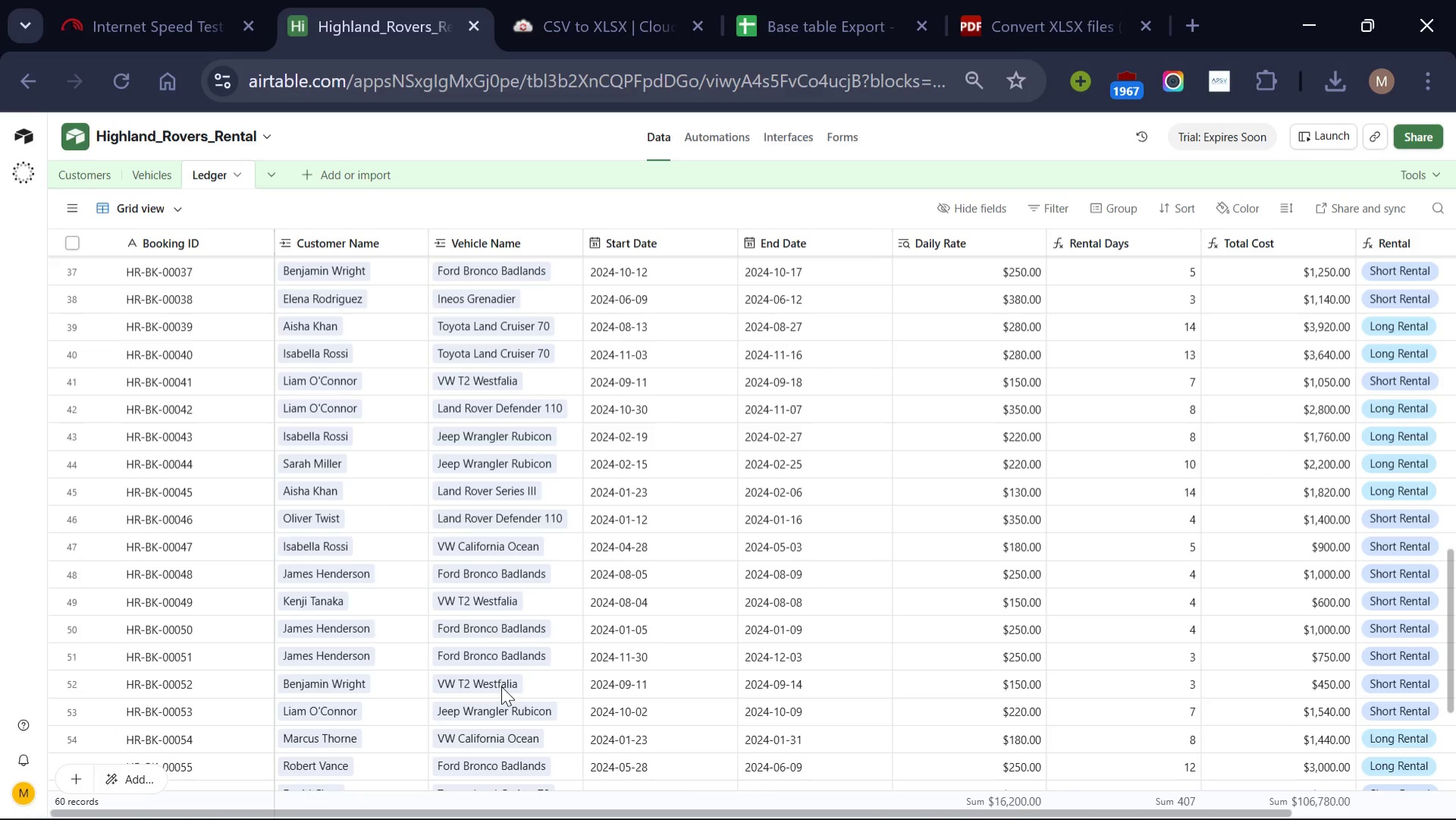 
key(PrintScreen)
 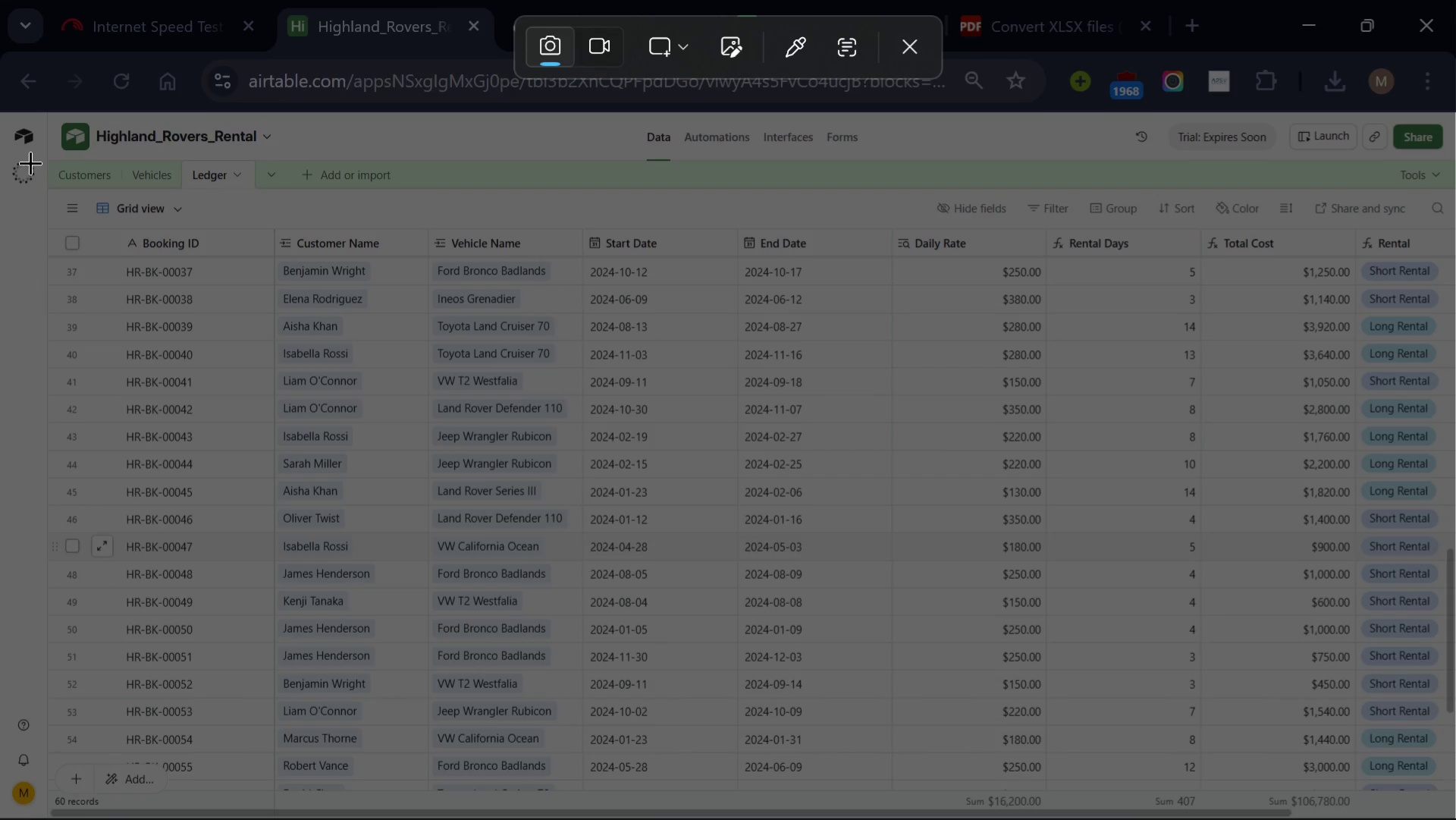 
wait(5.19)
 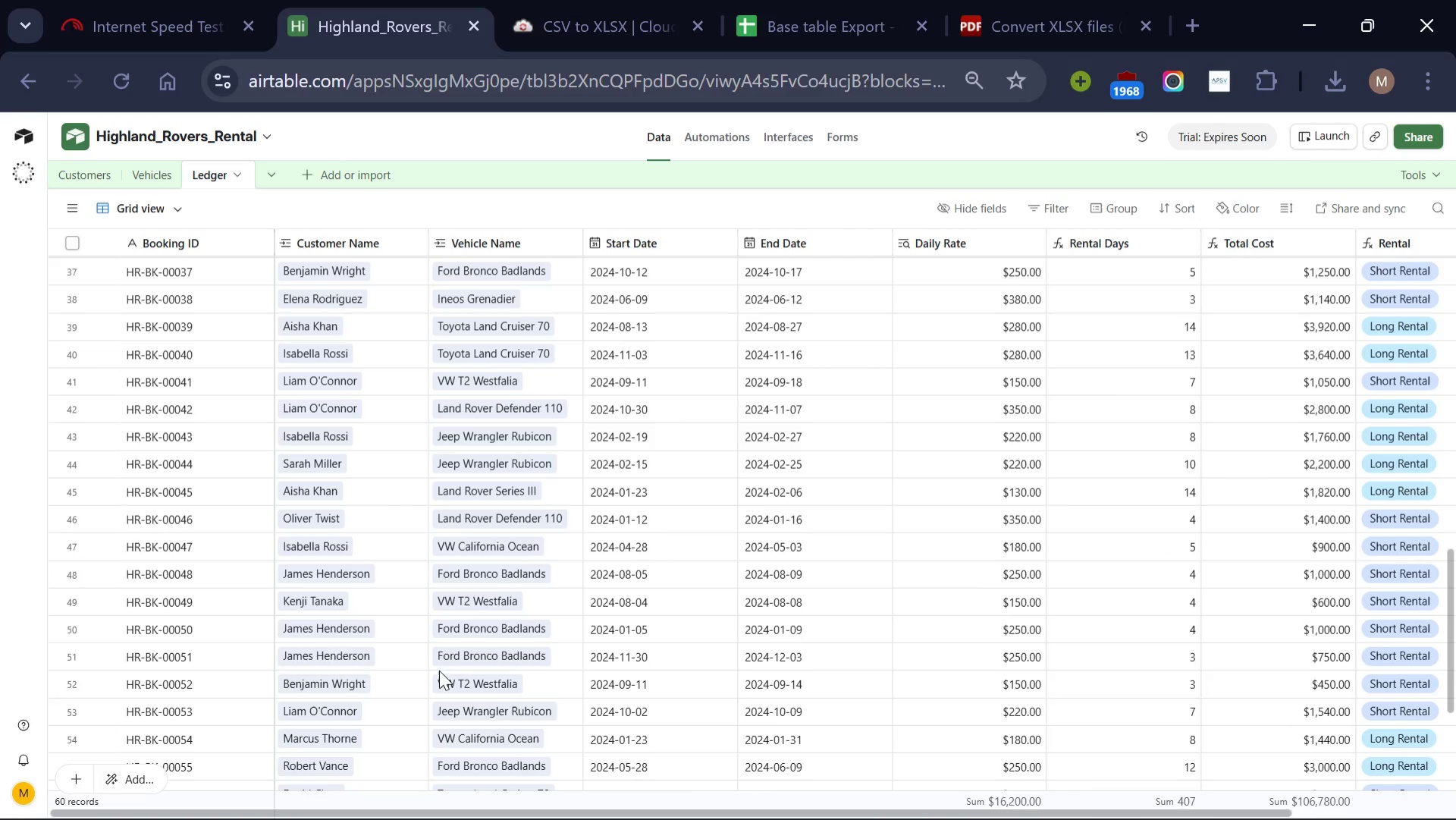 
left_click_drag(start_coordinate=[31, 160], to_coordinate=[1444, 755])
 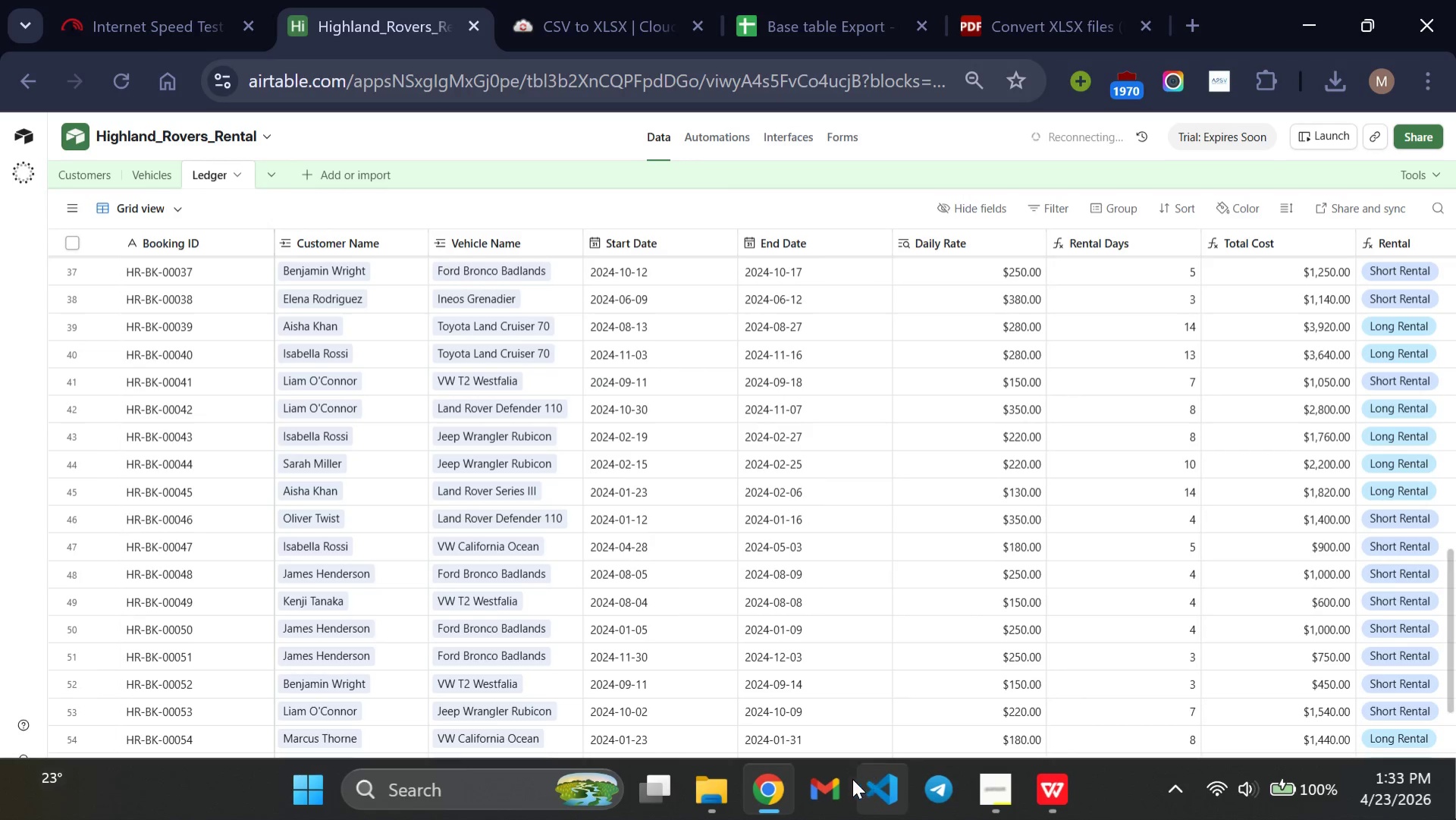 
left_click([695, 799])
 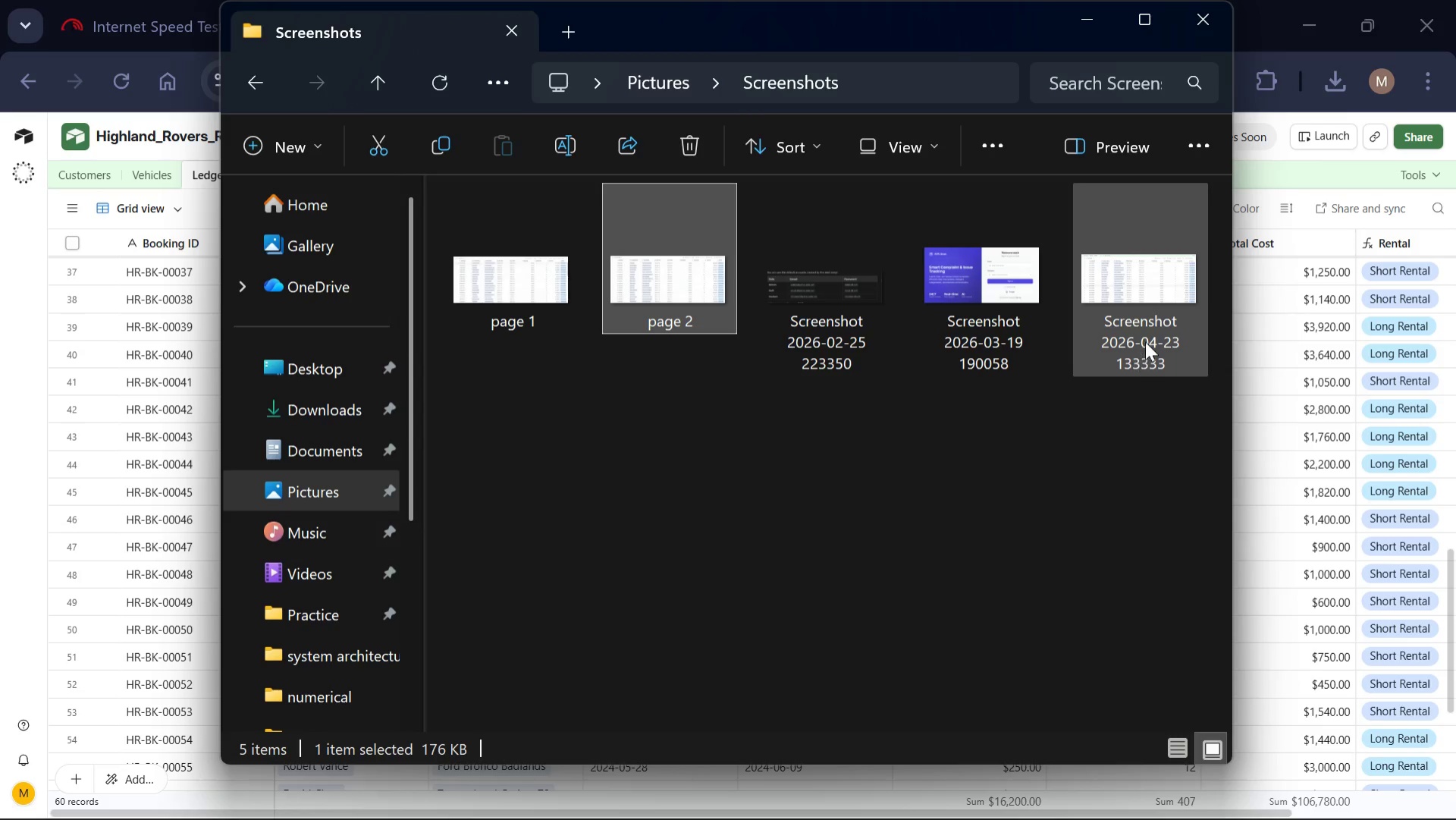 
left_click([1147, 338])
 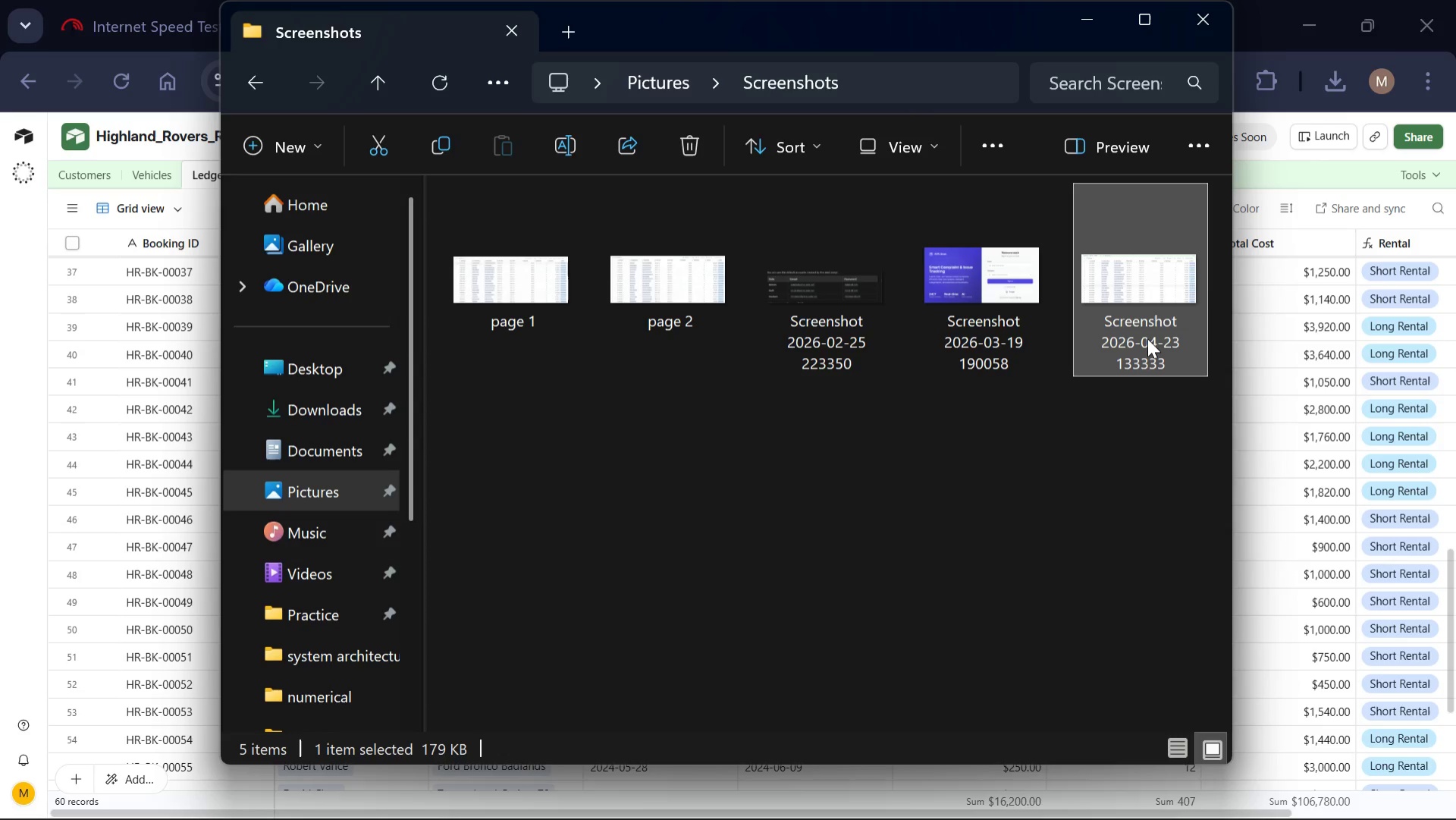 
left_click([1147, 338])
 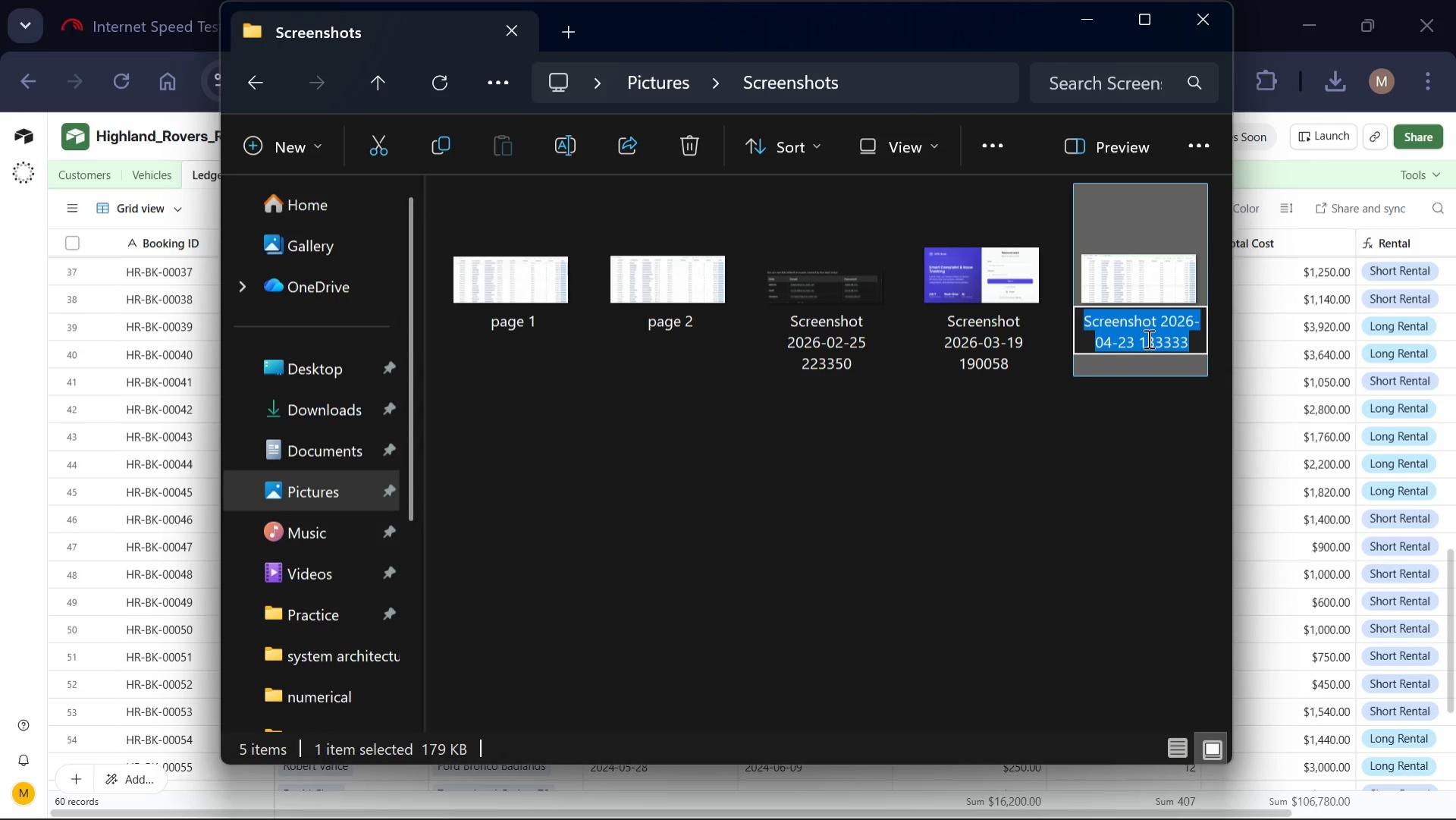 
key(Backspace)
type(page 3)
 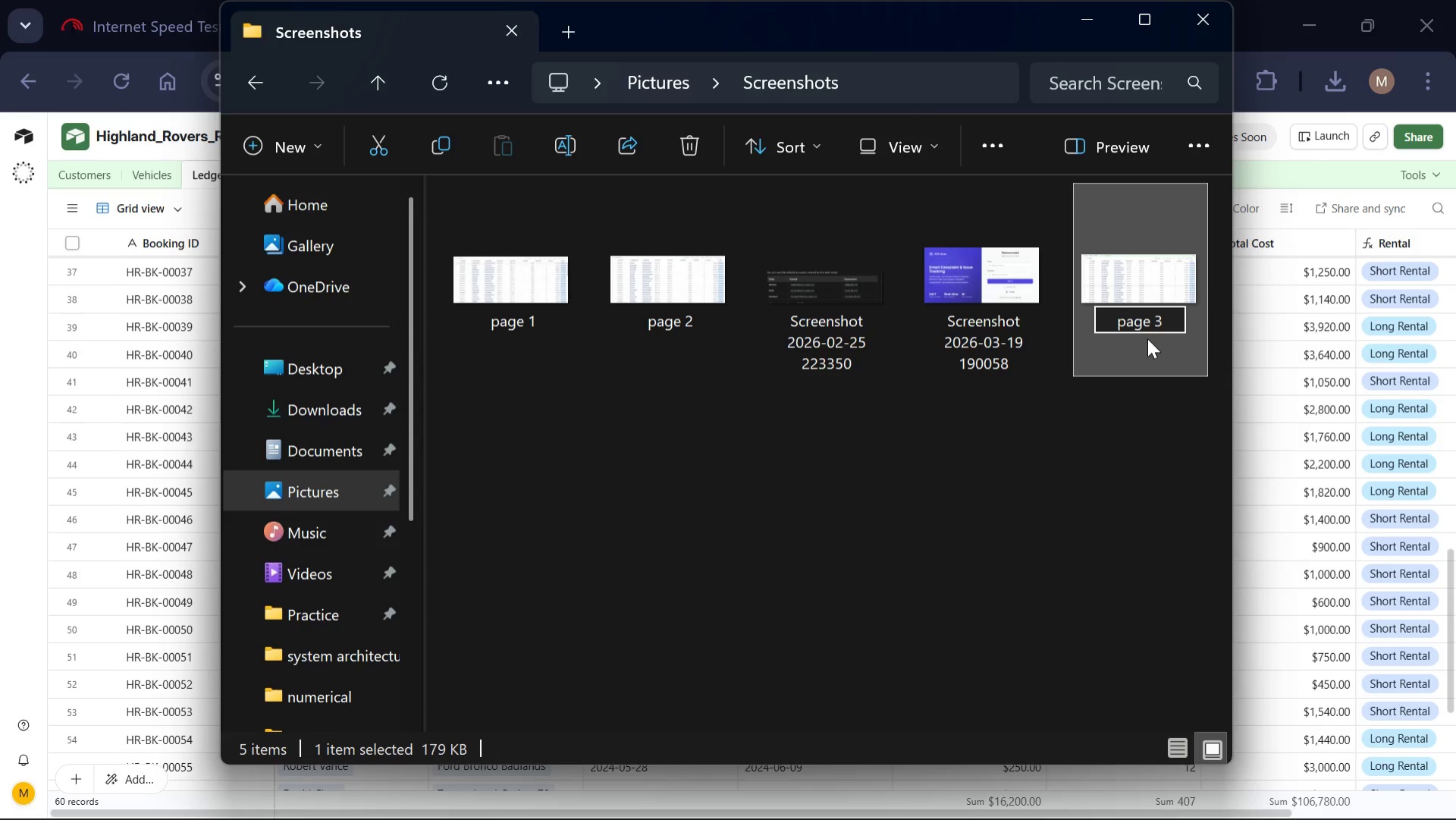 
key(Enter)
 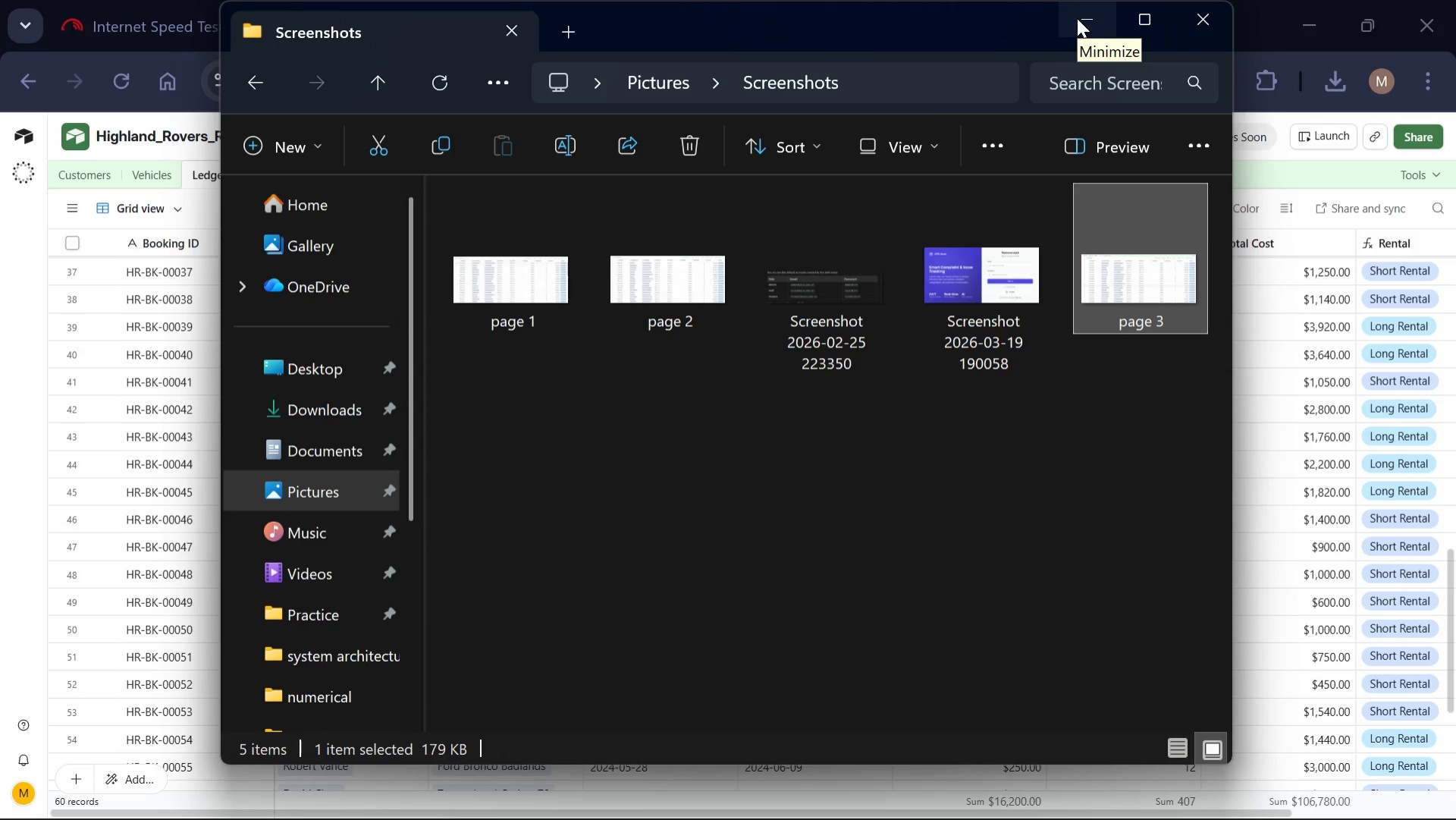 
left_click([1077, 18])
 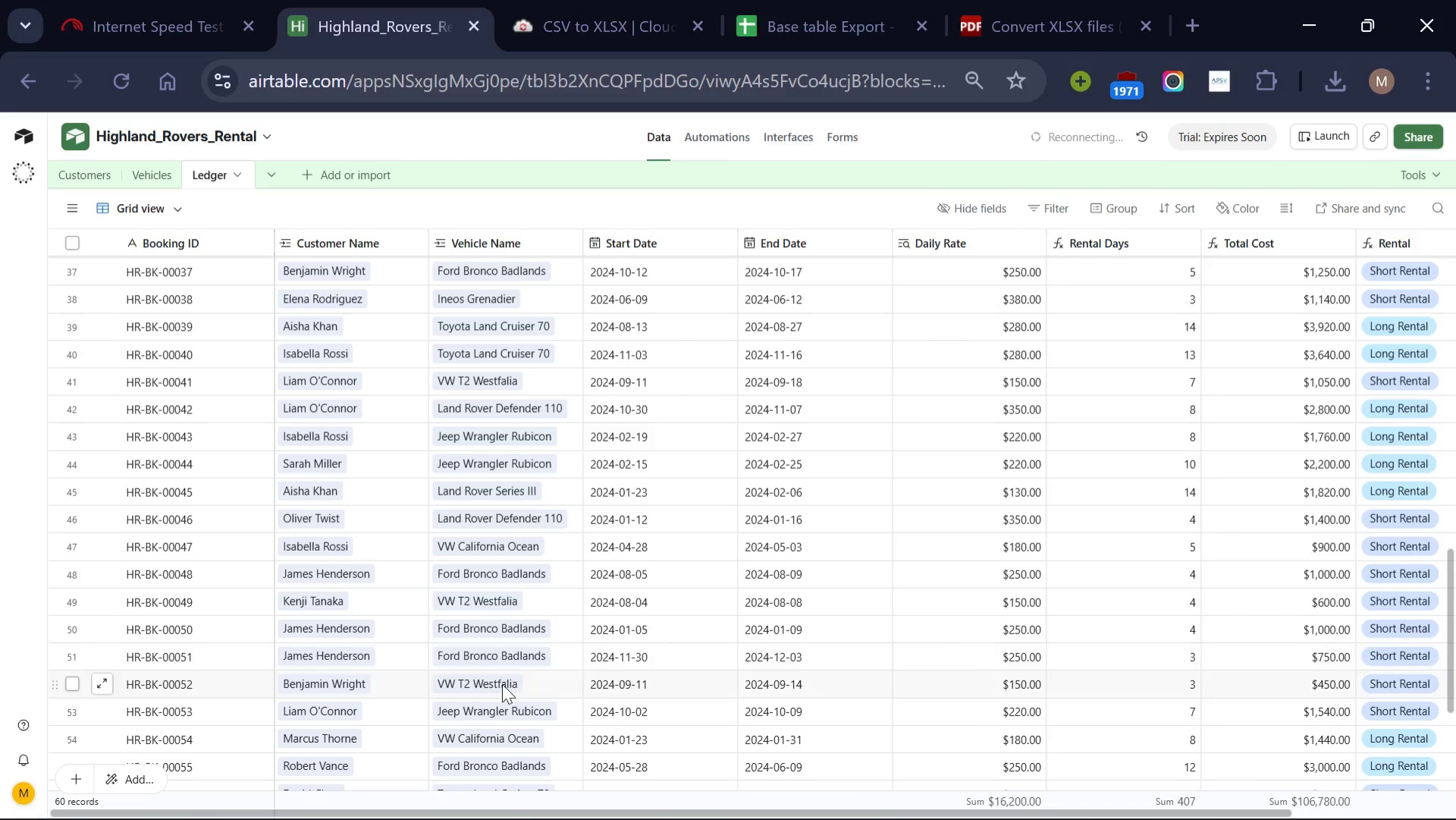 
scroll: coordinate [500, 684], scroll_direction: down, amount: 3.0
 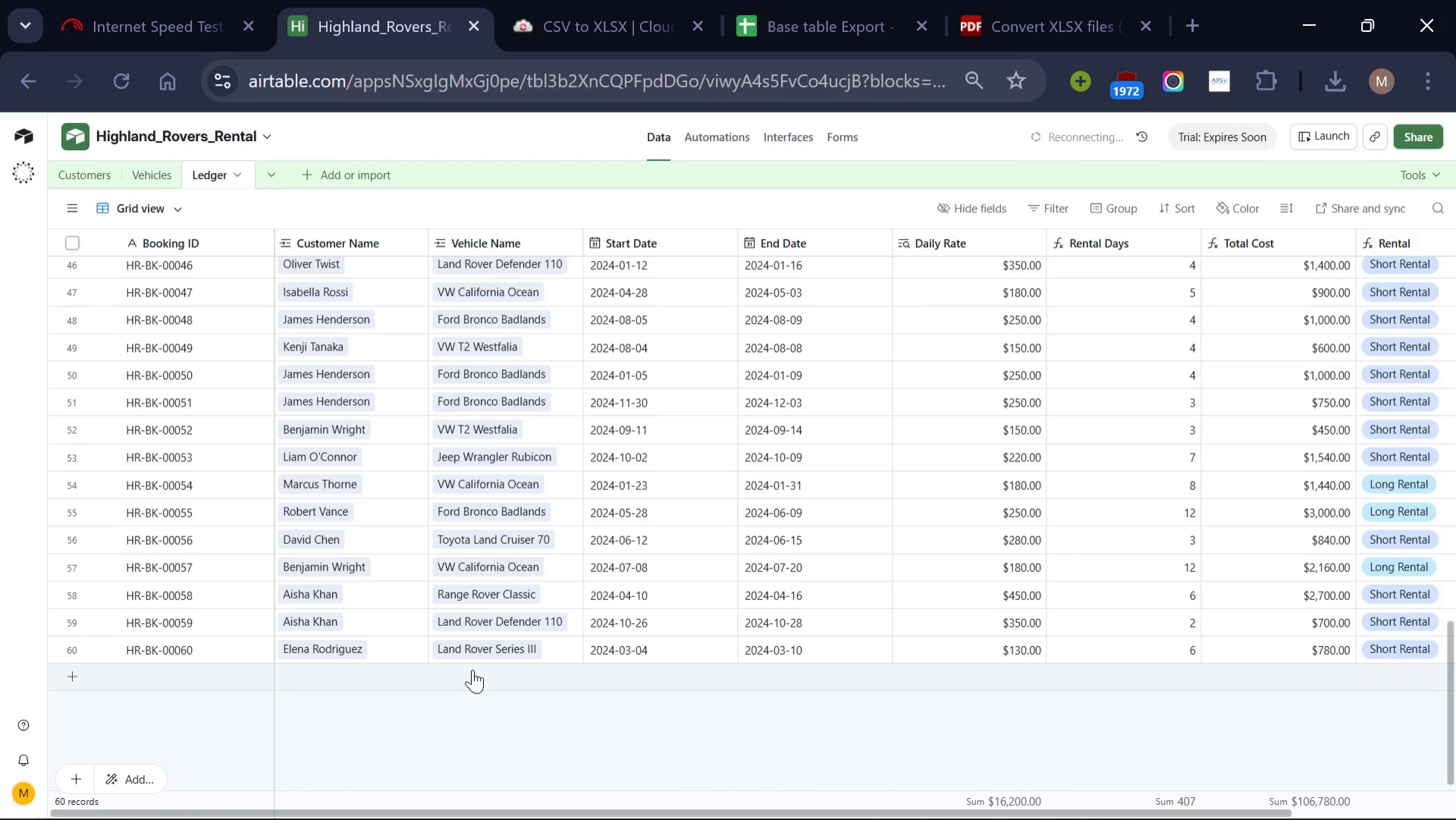 
key(PrintScreen)
 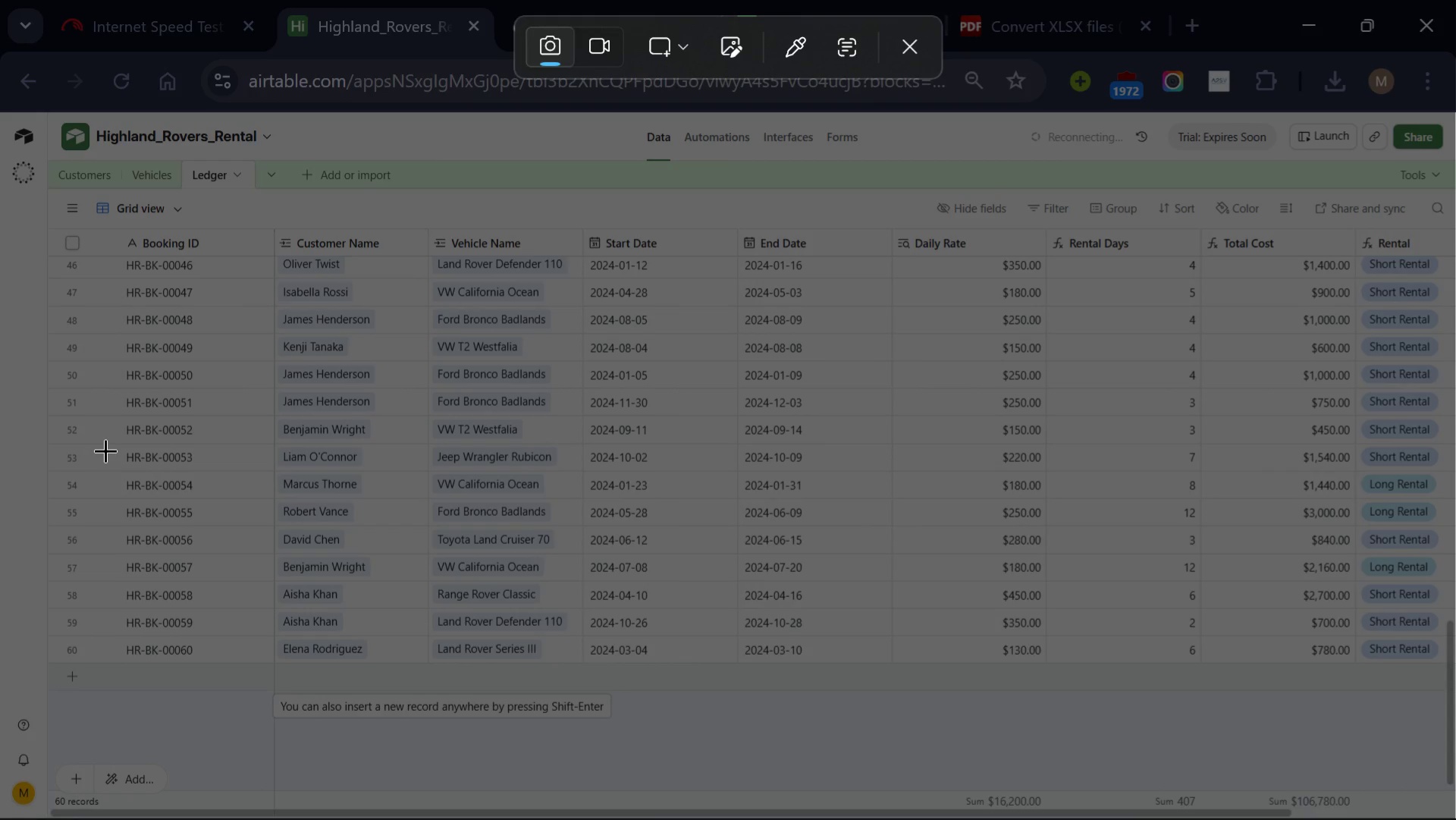 
wait(10.67)
 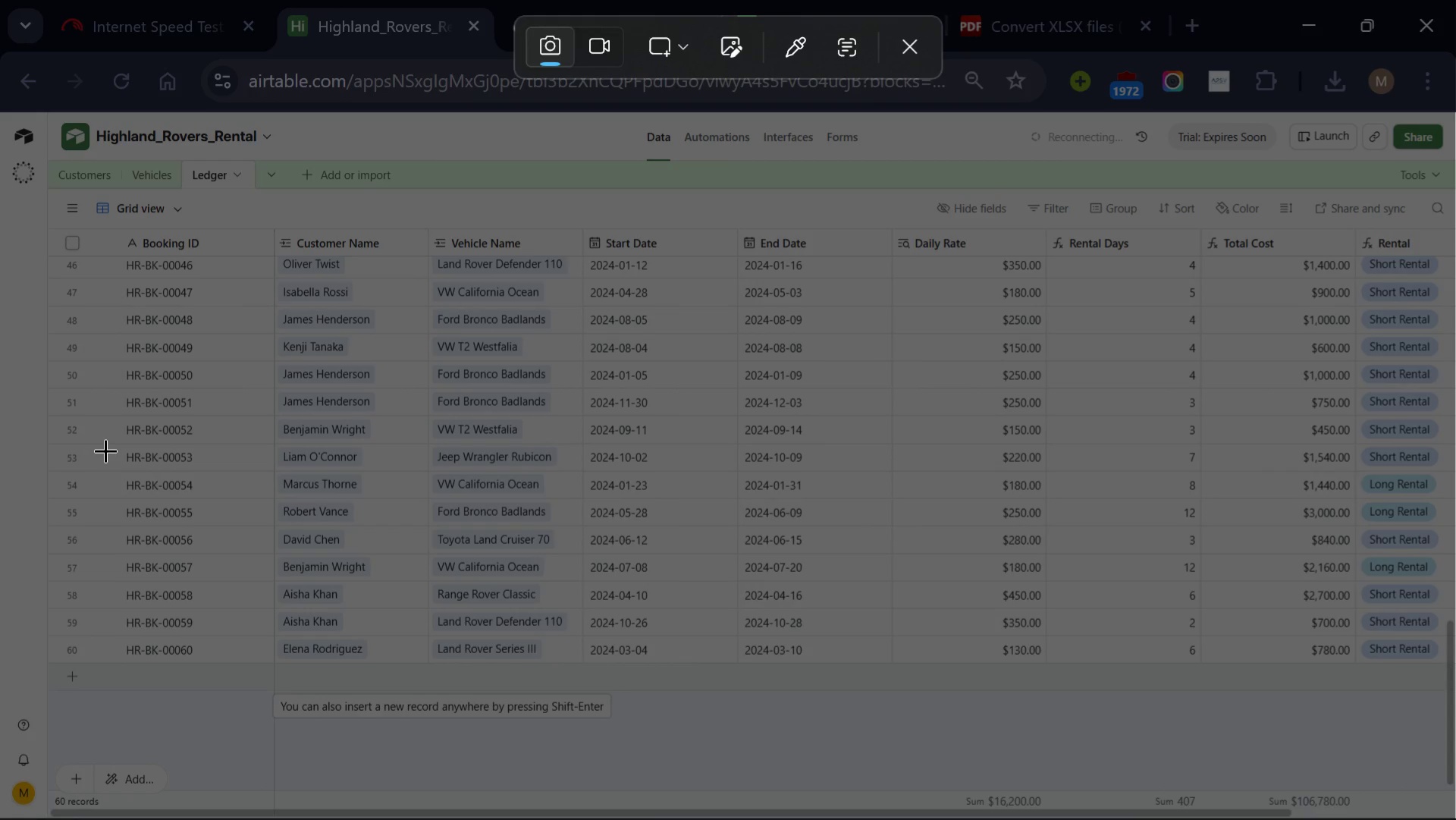 
left_click_drag(start_coordinate=[30, 489], to_coordinate=[1447, 664])
 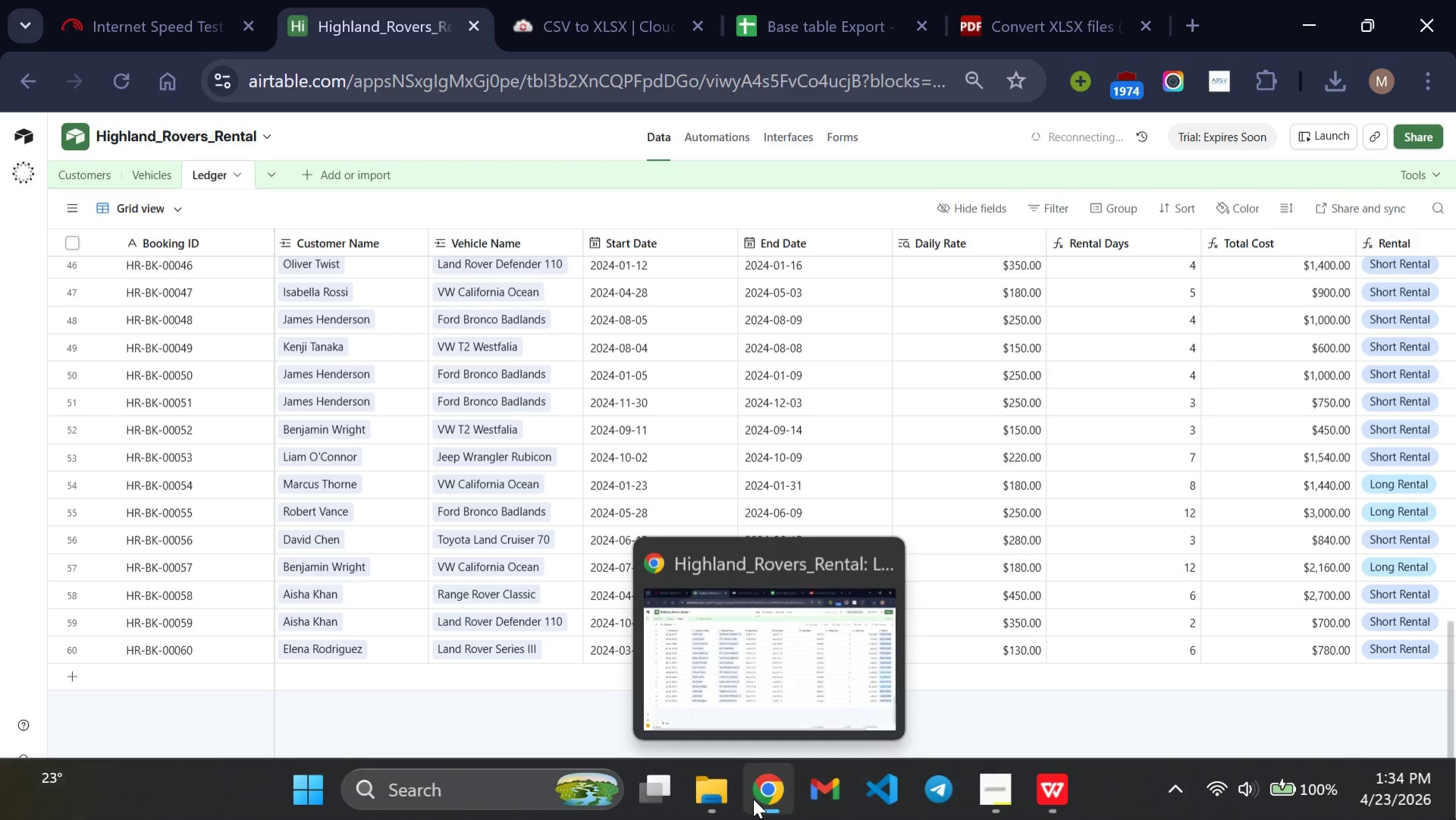 
left_click([716, 791])
 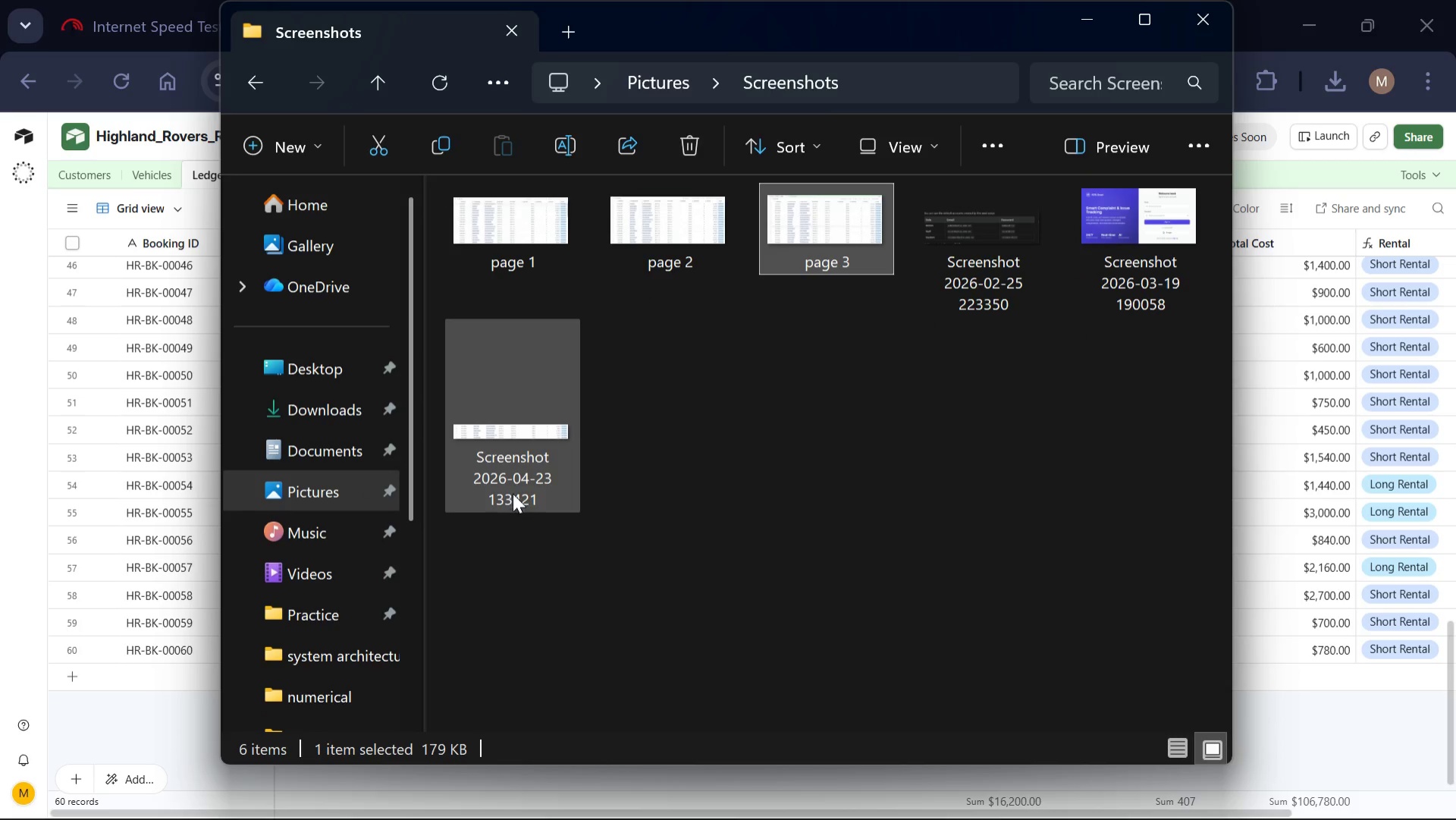 
left_click([515, 490])
 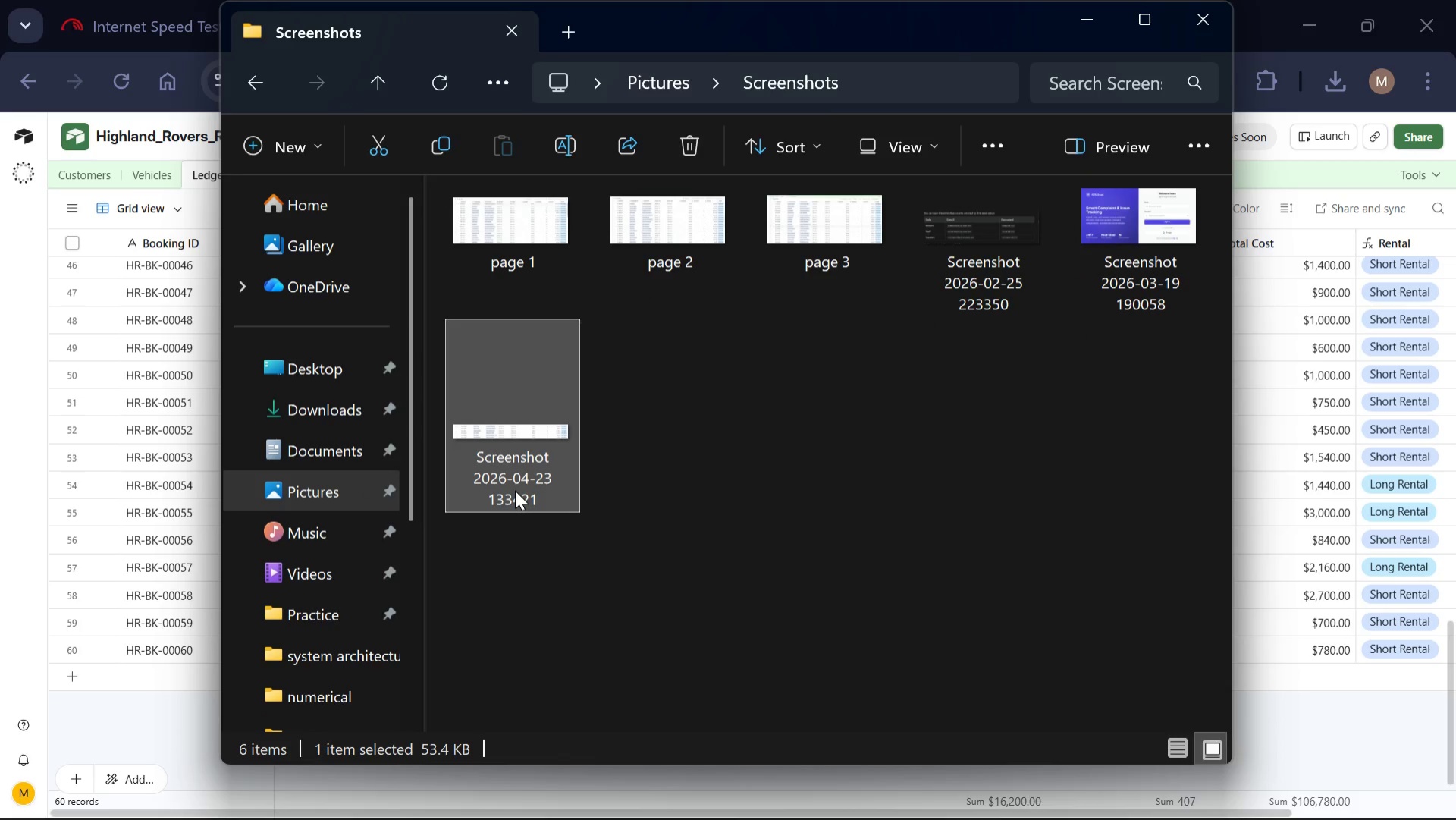 
left_click([515, 490])
 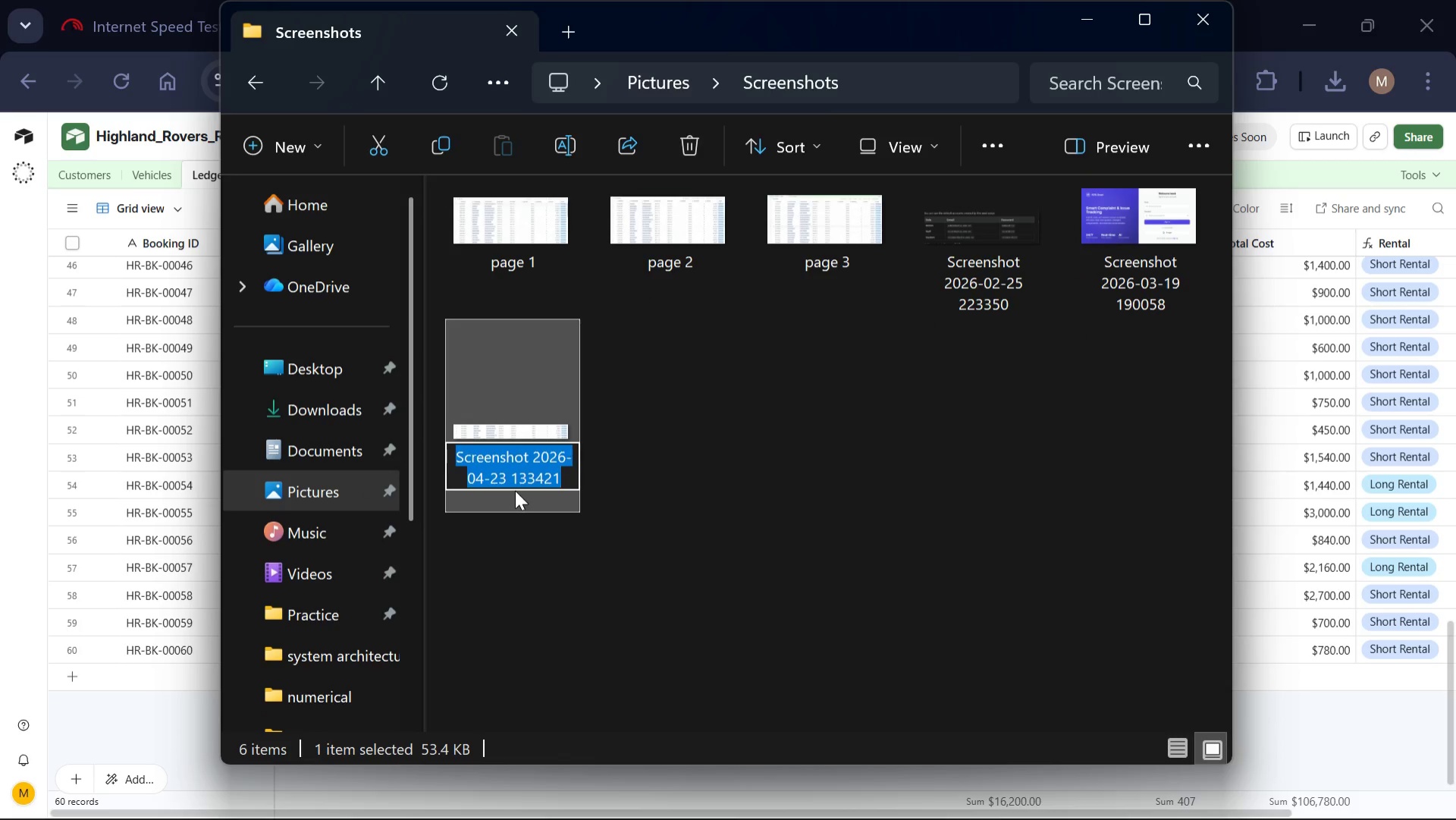 
key(Backspace)
type(page 4)
 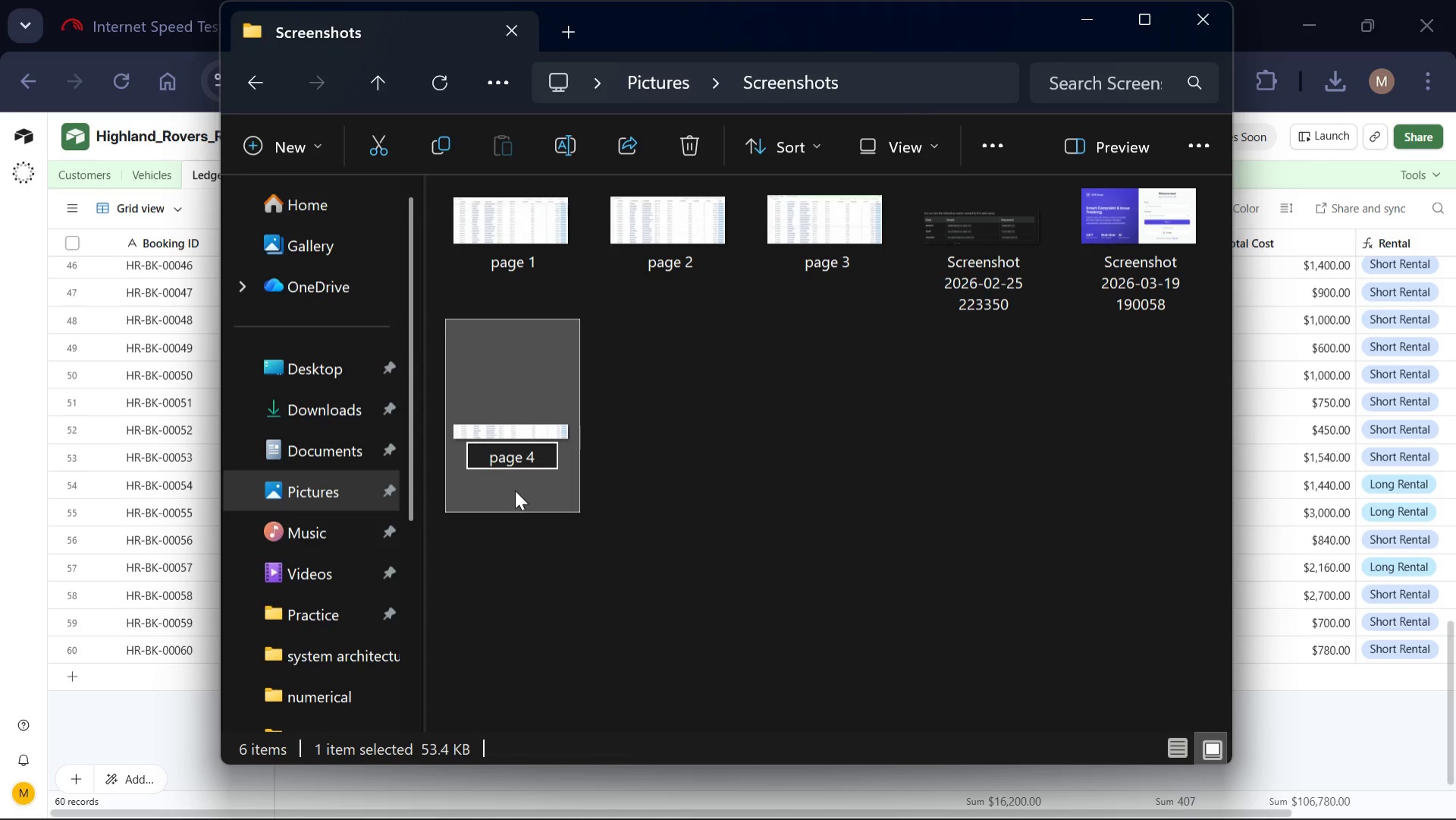 
key(Enter)
 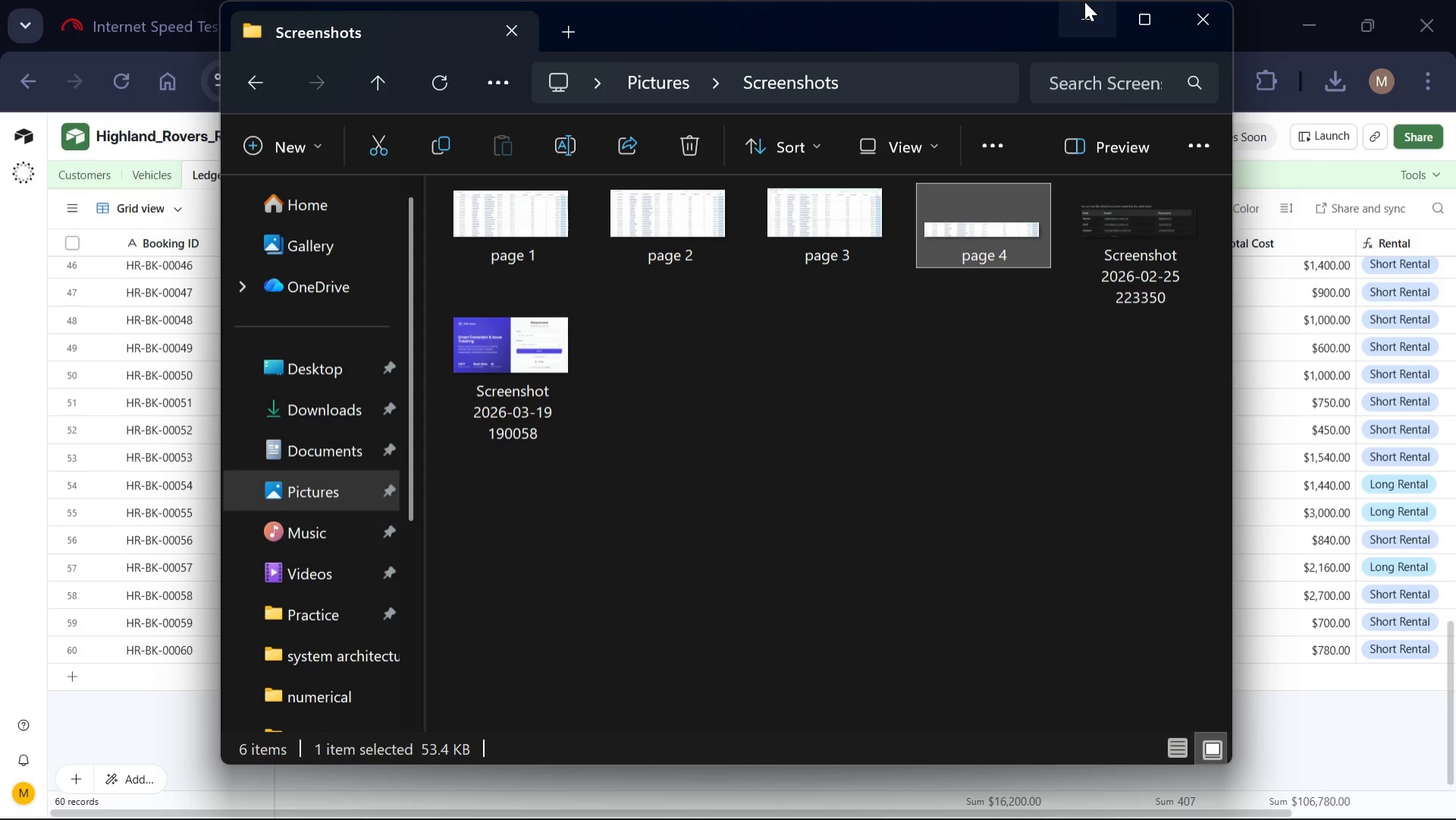 
wait(24.41)
 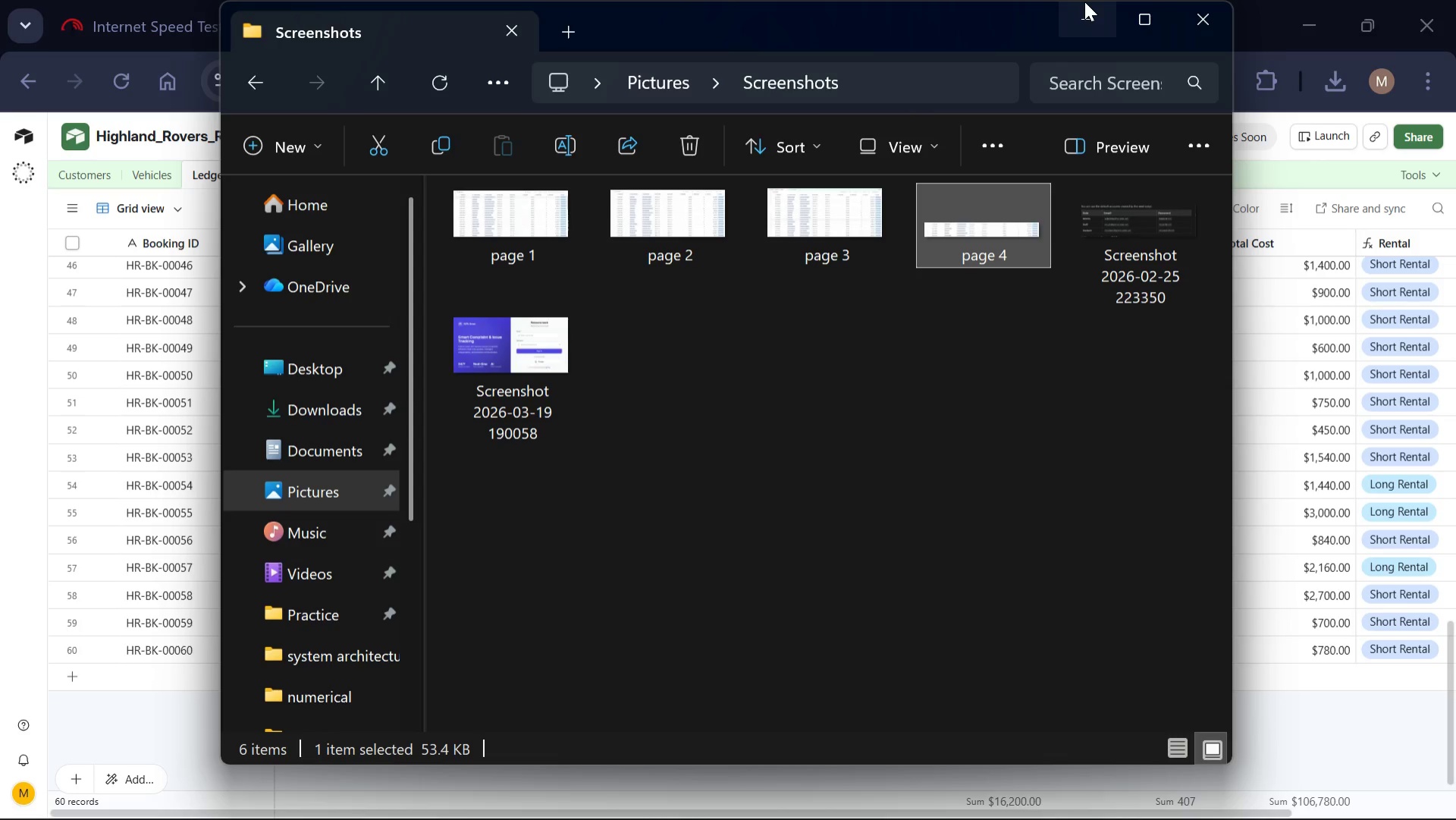 
left_click([1081, 33])
 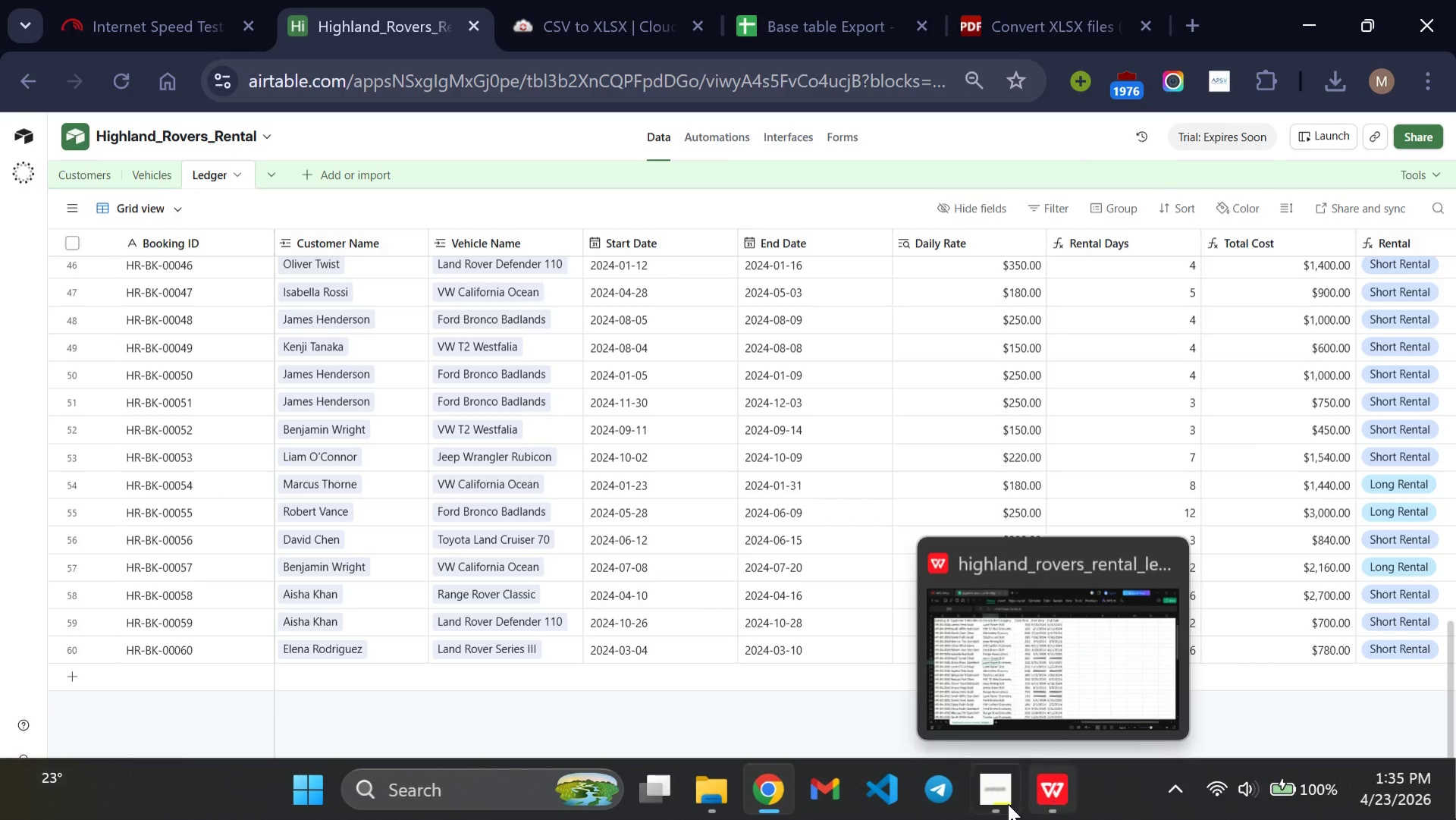 
left_click([1006, 803])